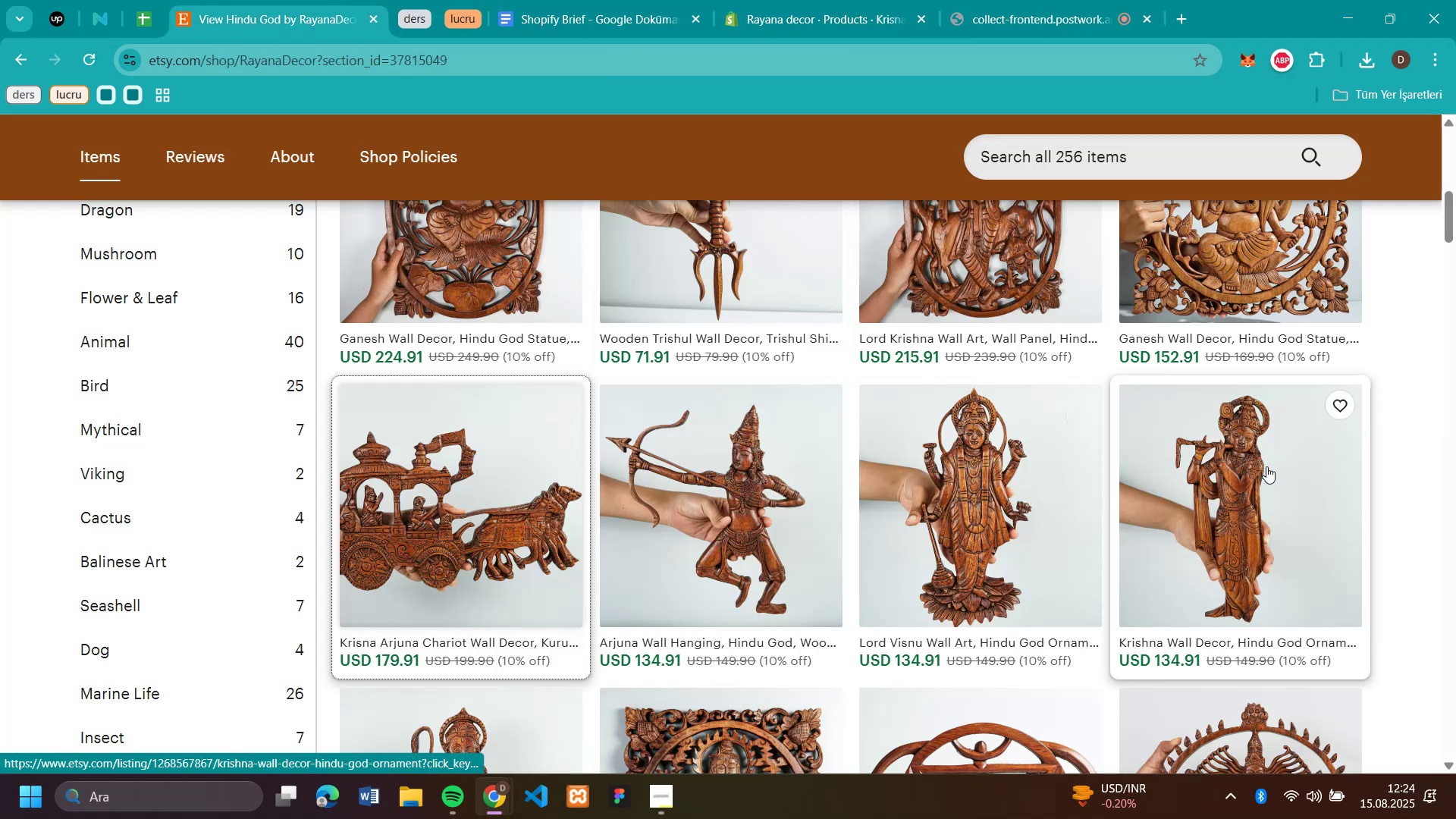 
left_click([720, 517])
 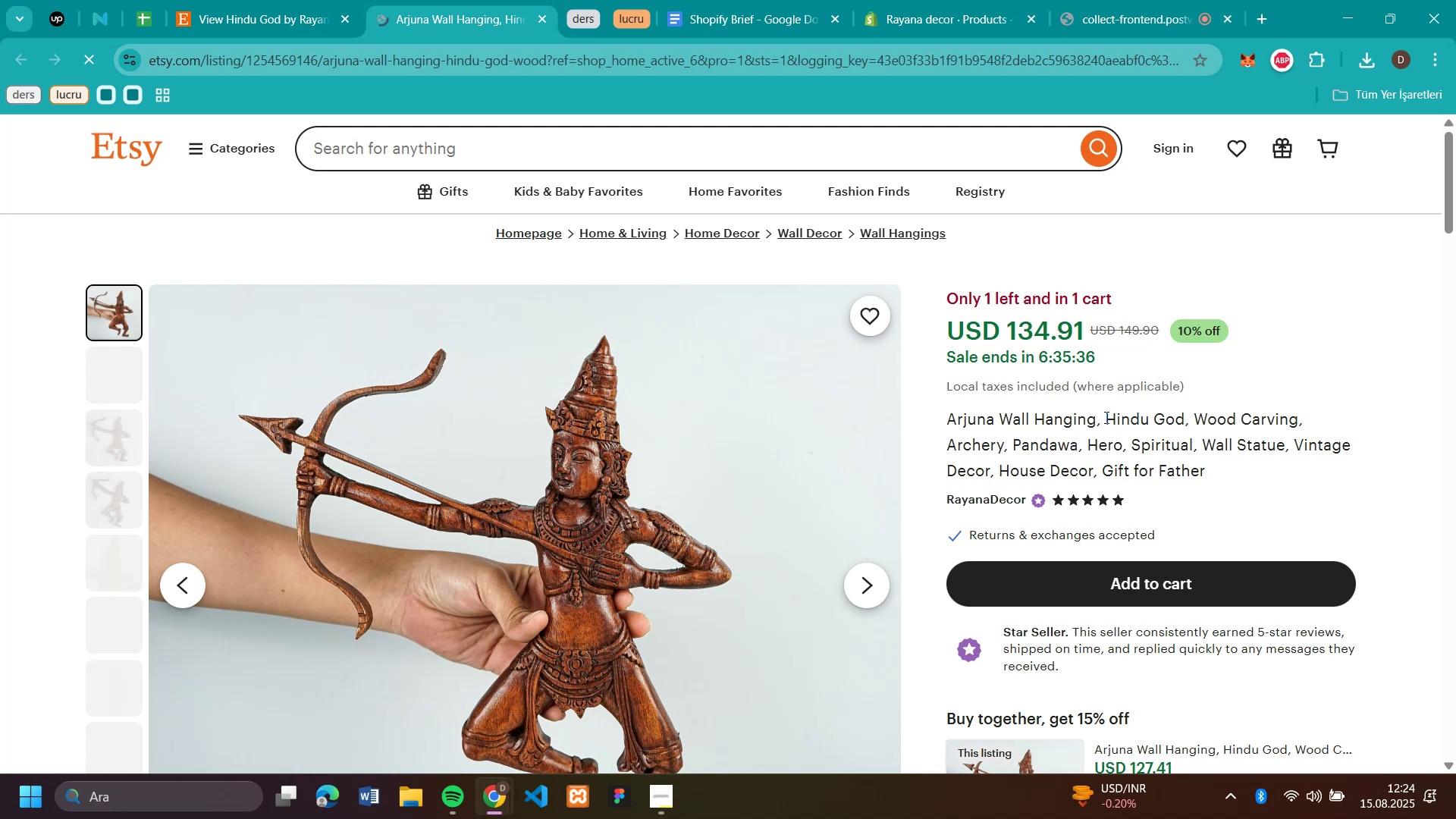 
wait(5.07)
 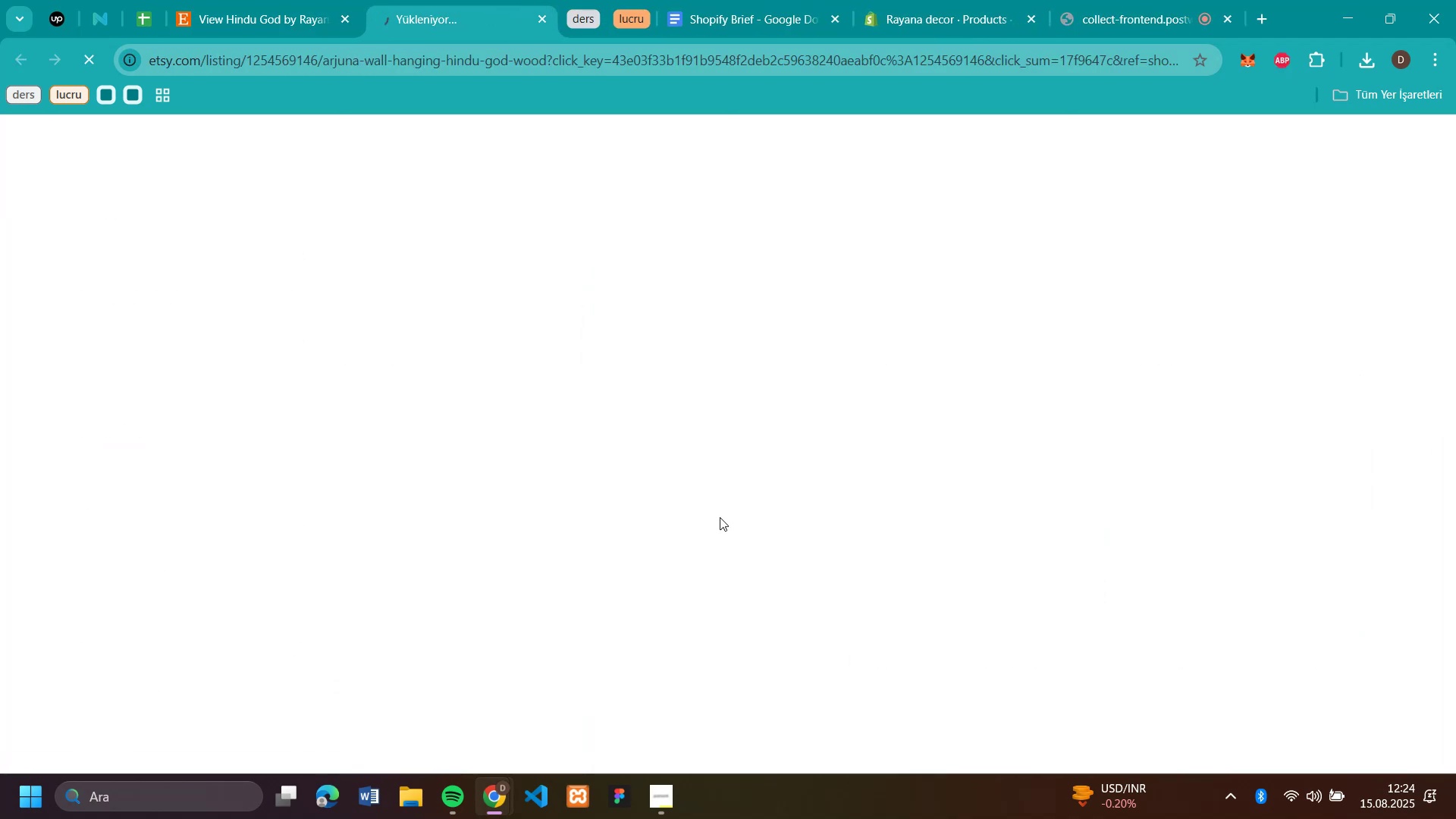 
left_click_drag(start_coordinate=[1095, 419], to_coordinate=[948, 431])
 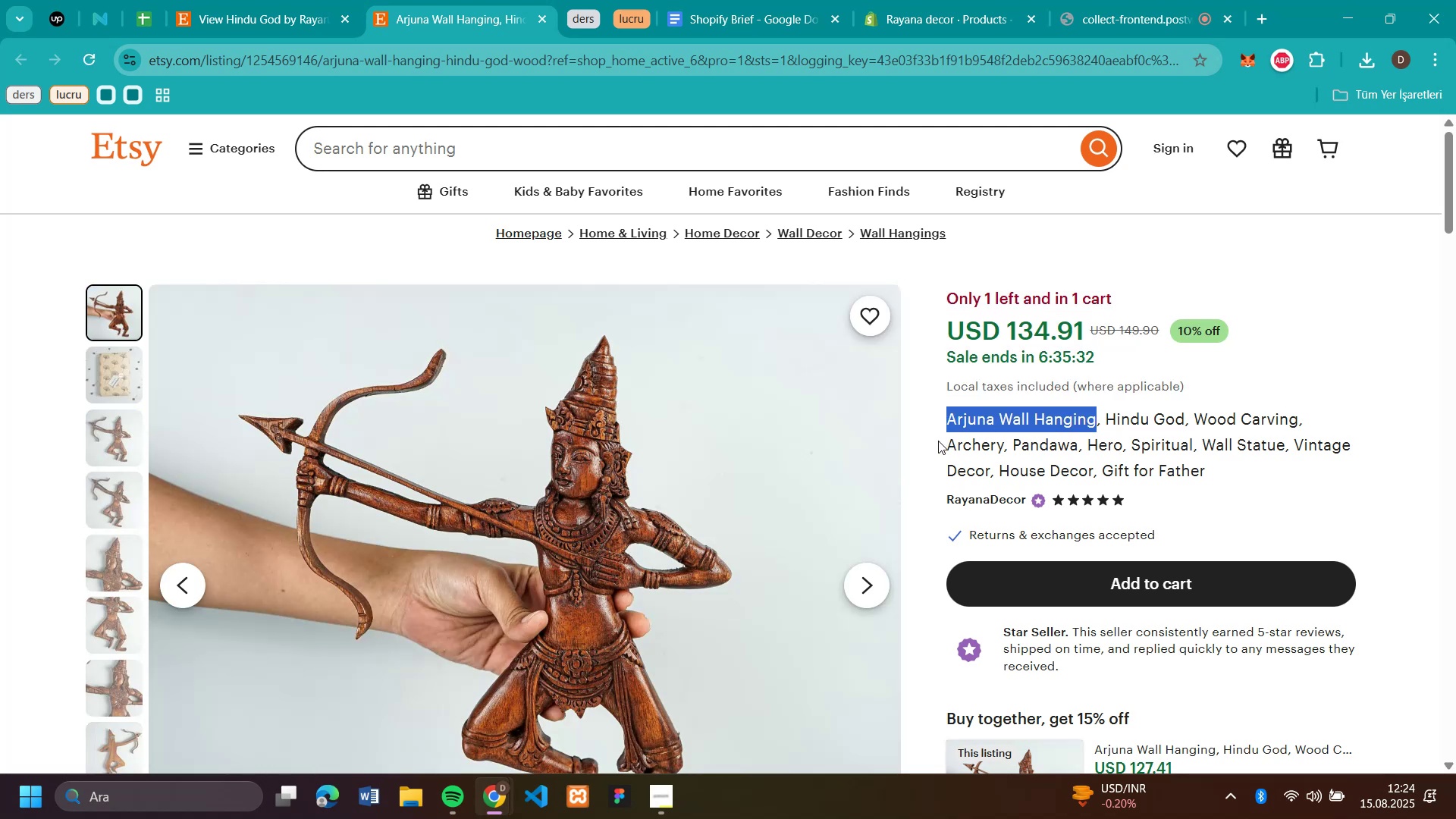 
key(Control+C)
 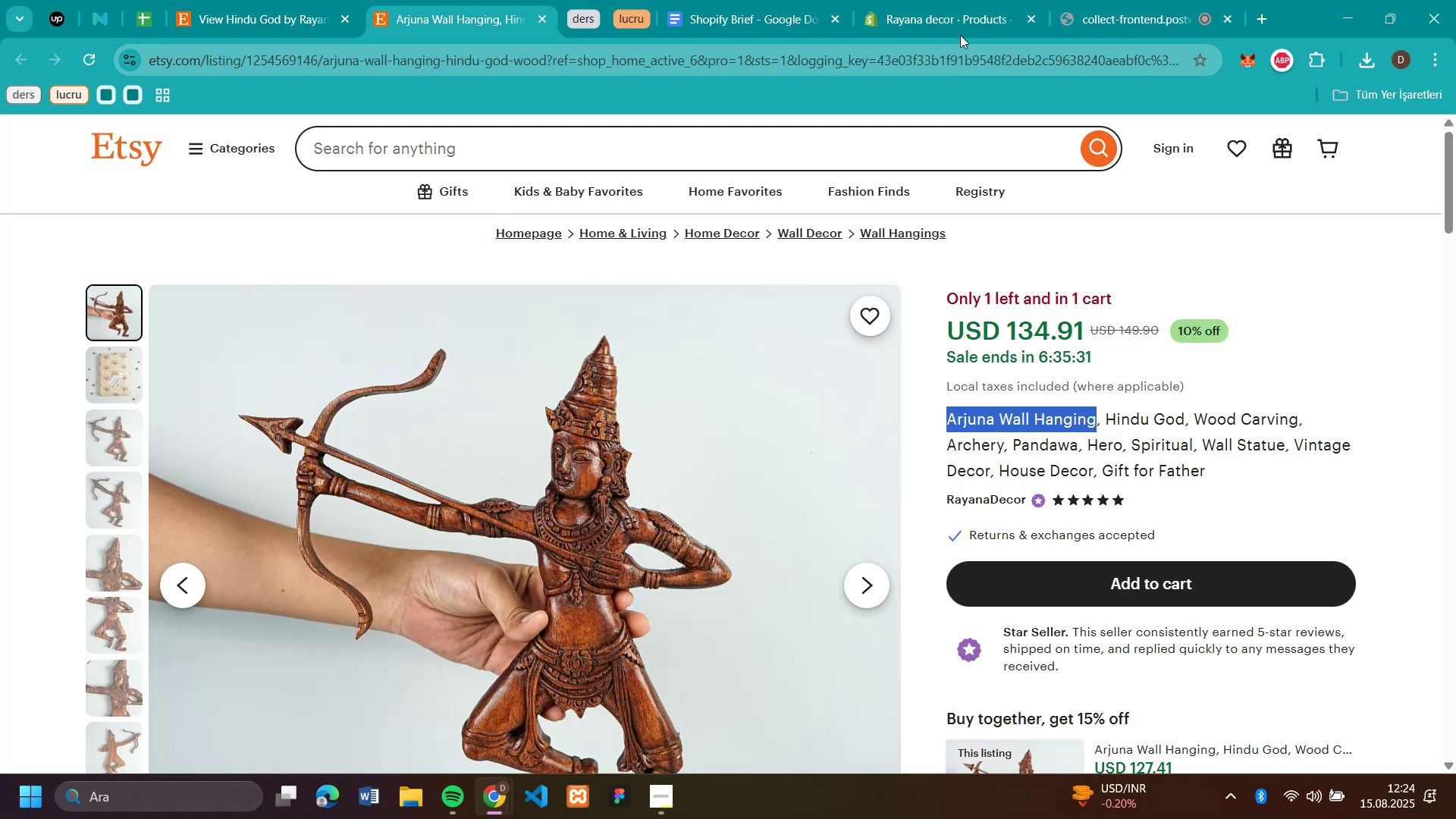 
left_click([959, 24])
 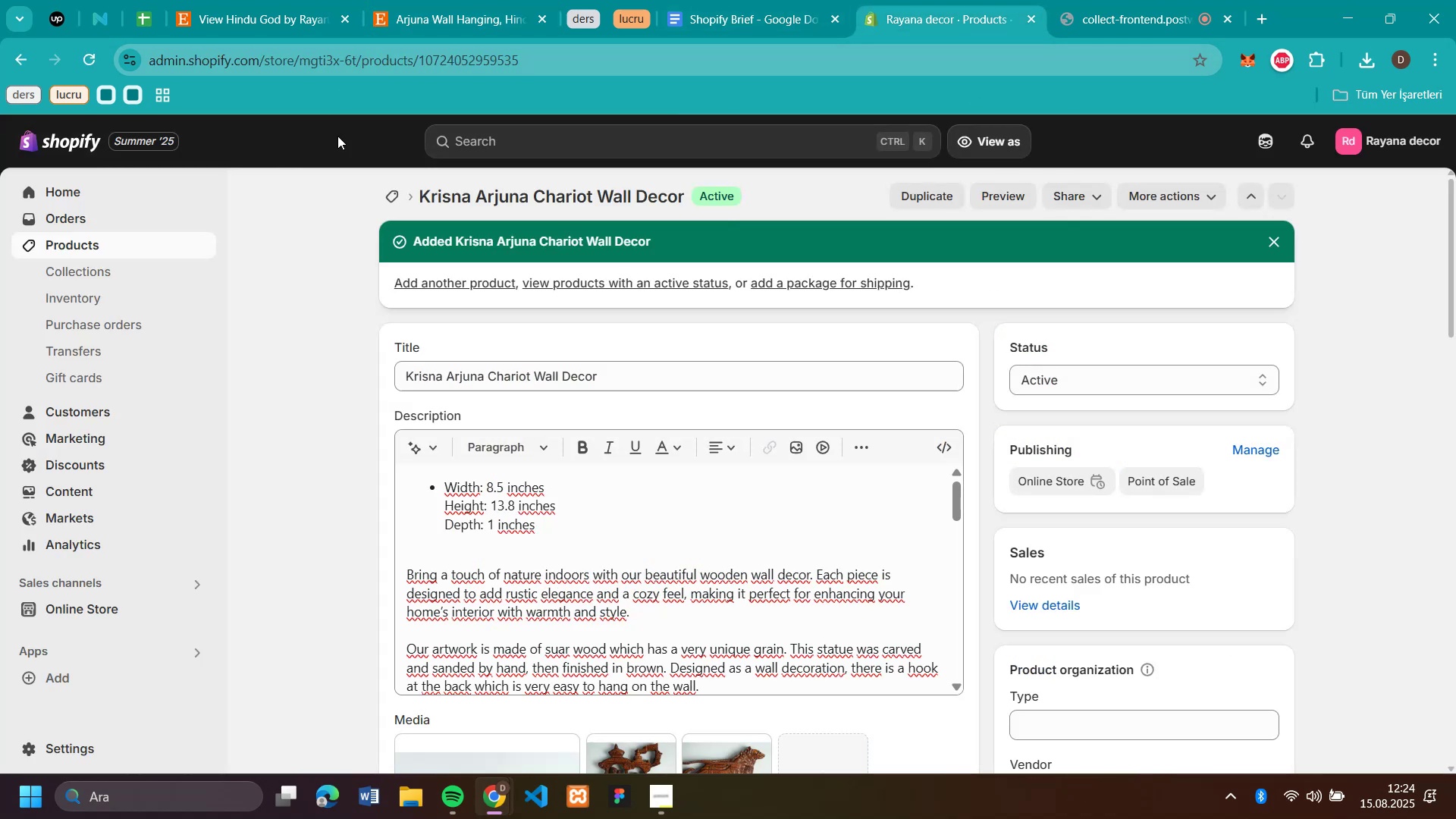 
left_click([384, 188])
 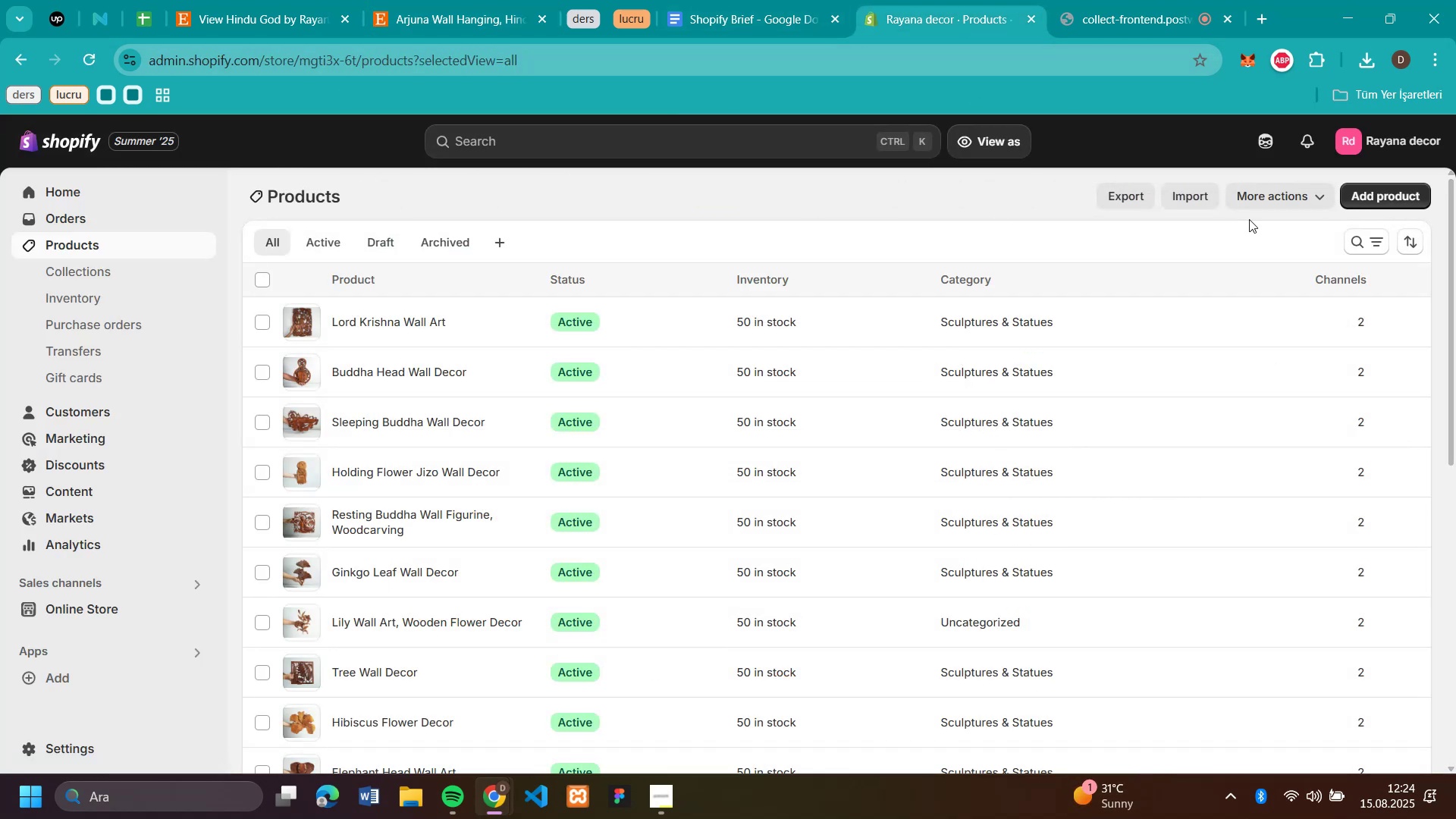 
left_click([1397, 195])
 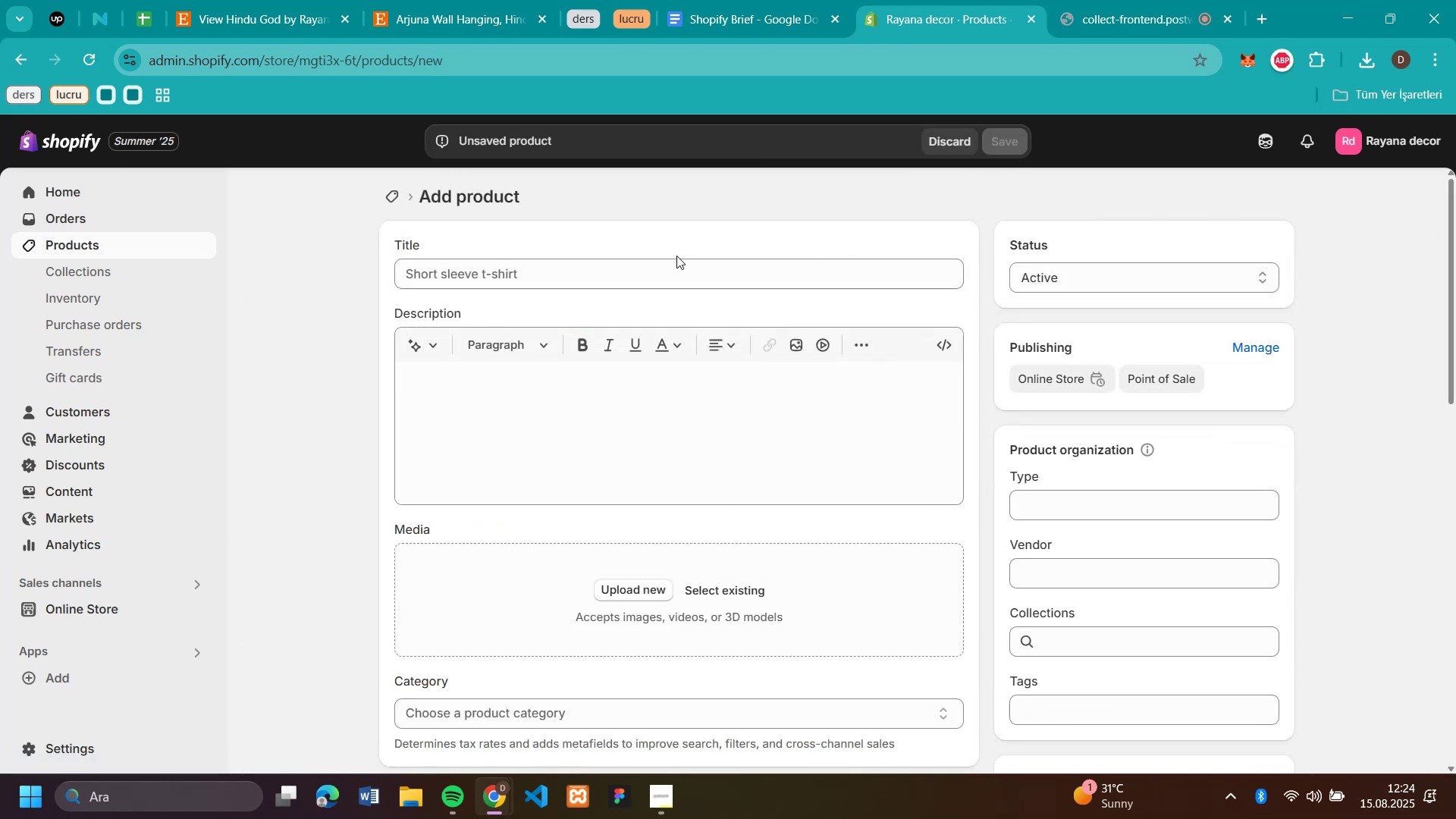 
left_click([629, 271])
 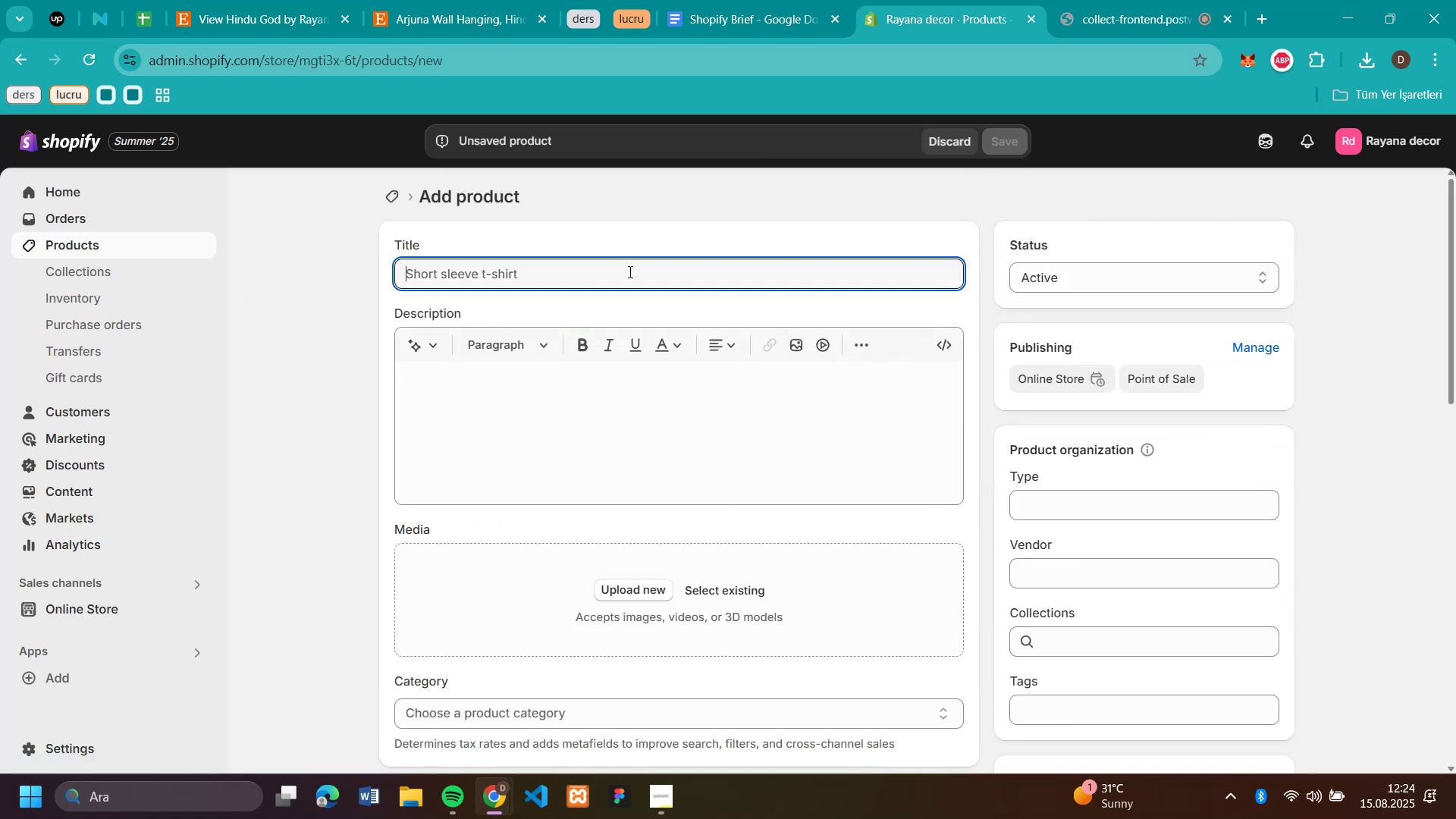 
key(Control+V)
 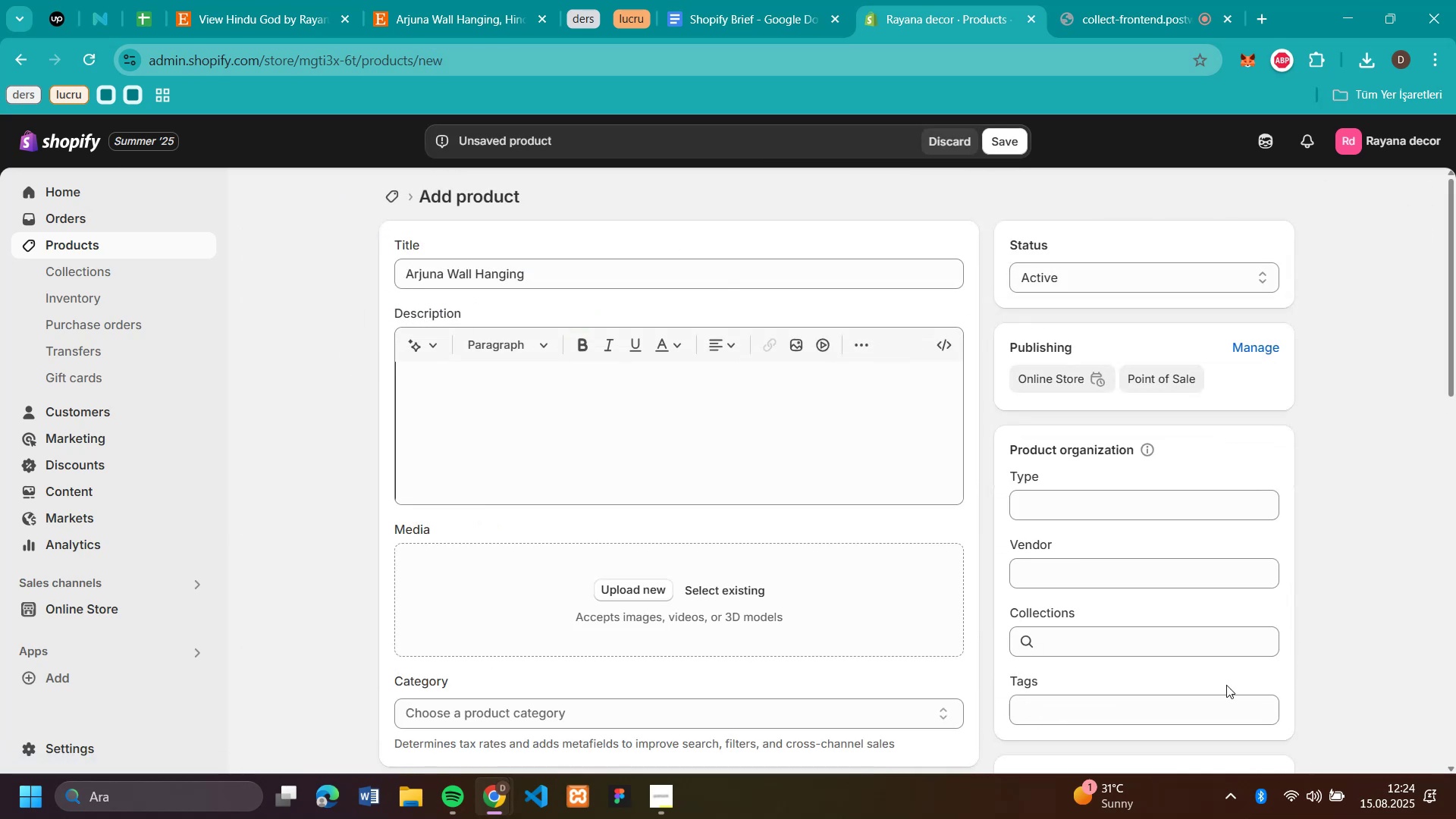 
left_click([1047, 638])
 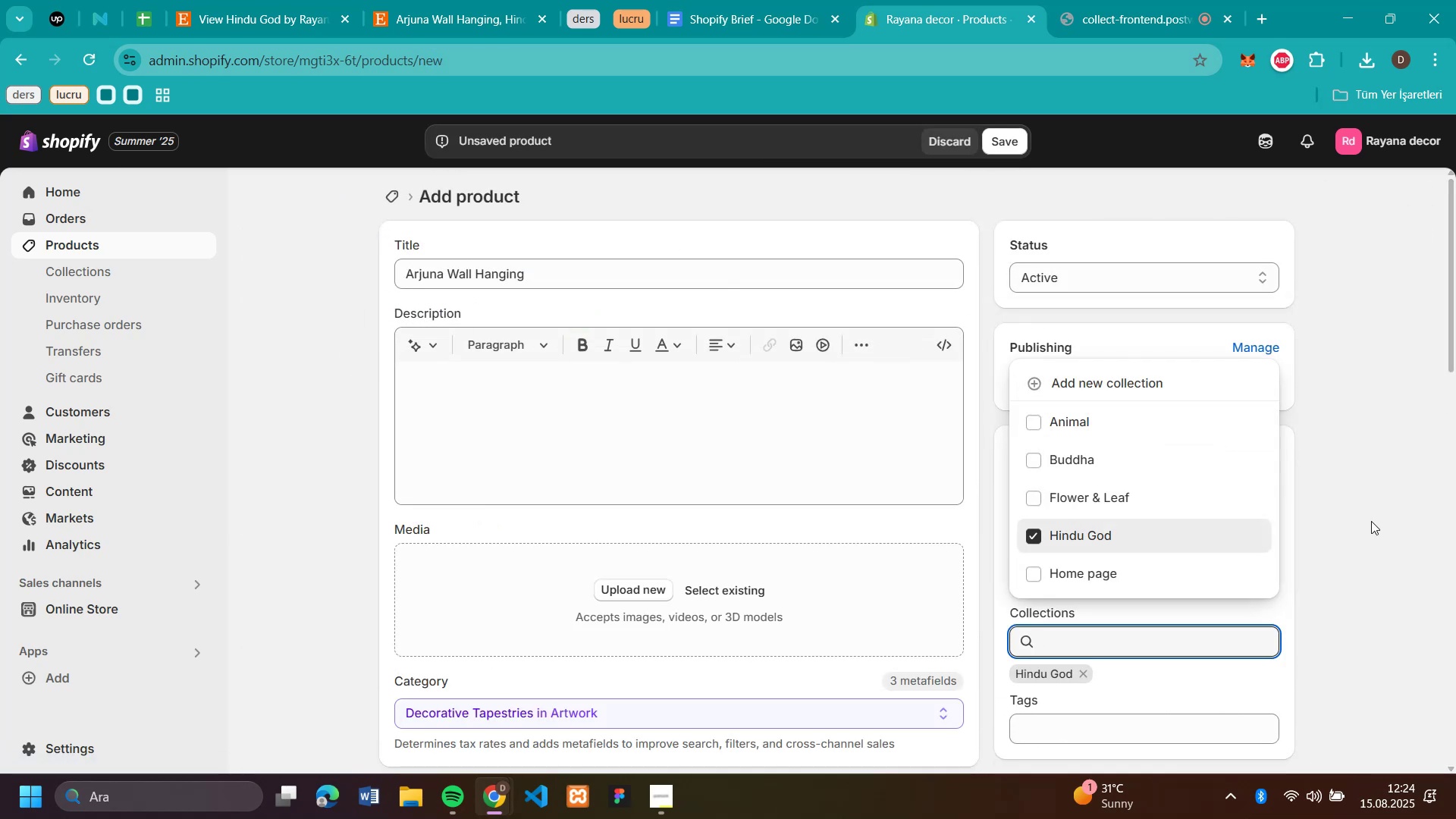 
left_click([1361, 522])
 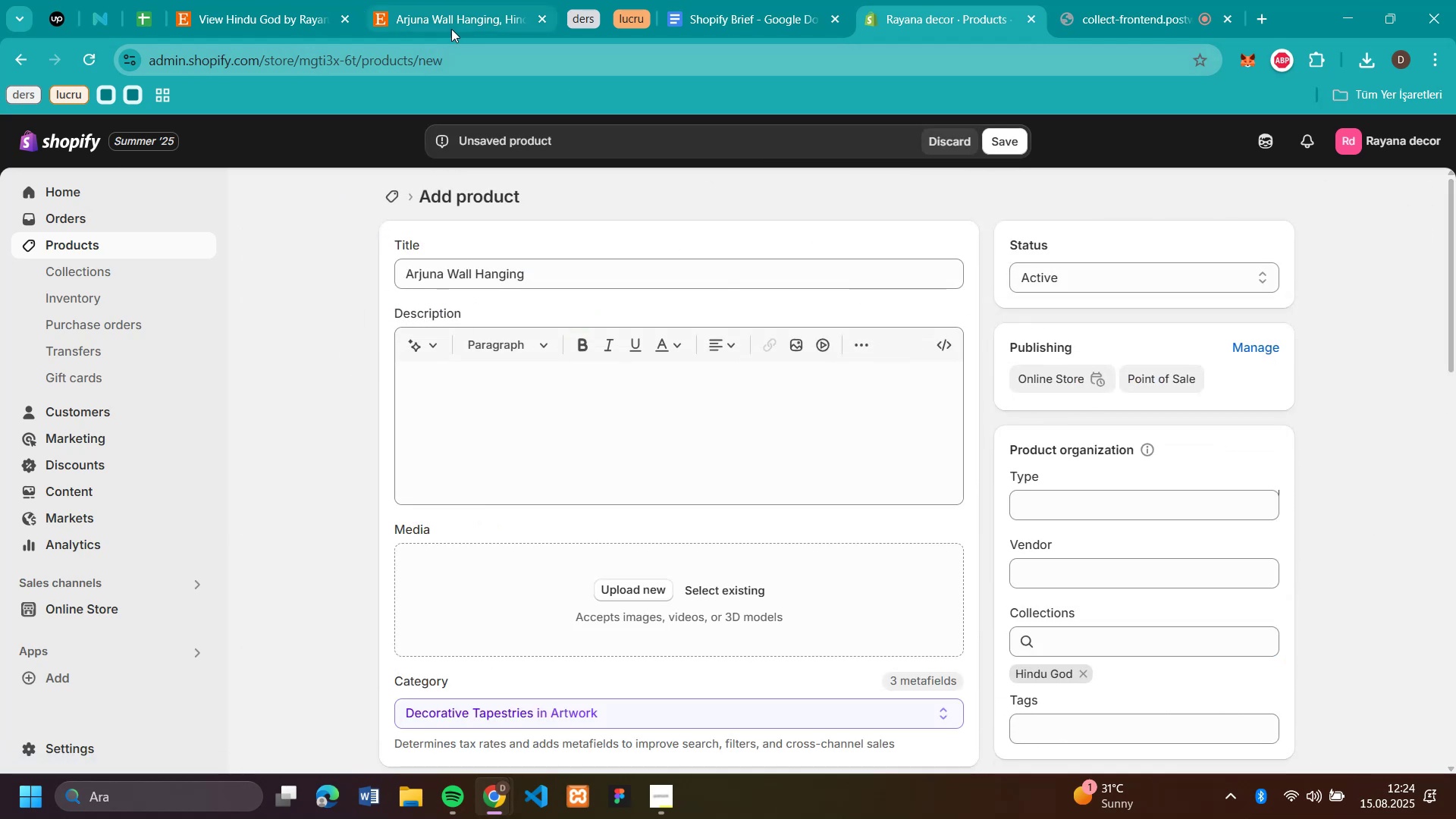 
left_click([447, 19])
 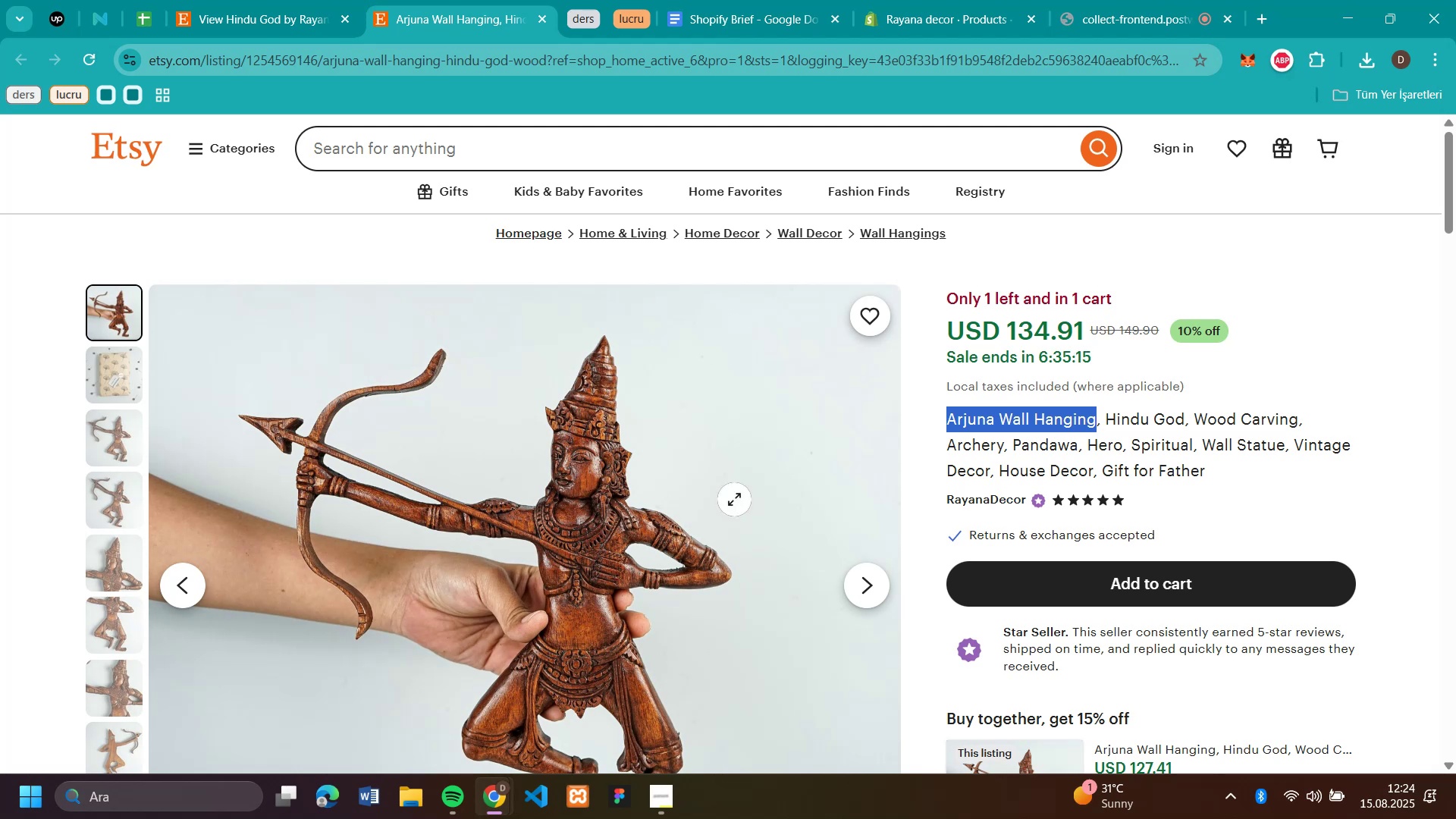 
right_click([711, 520])
 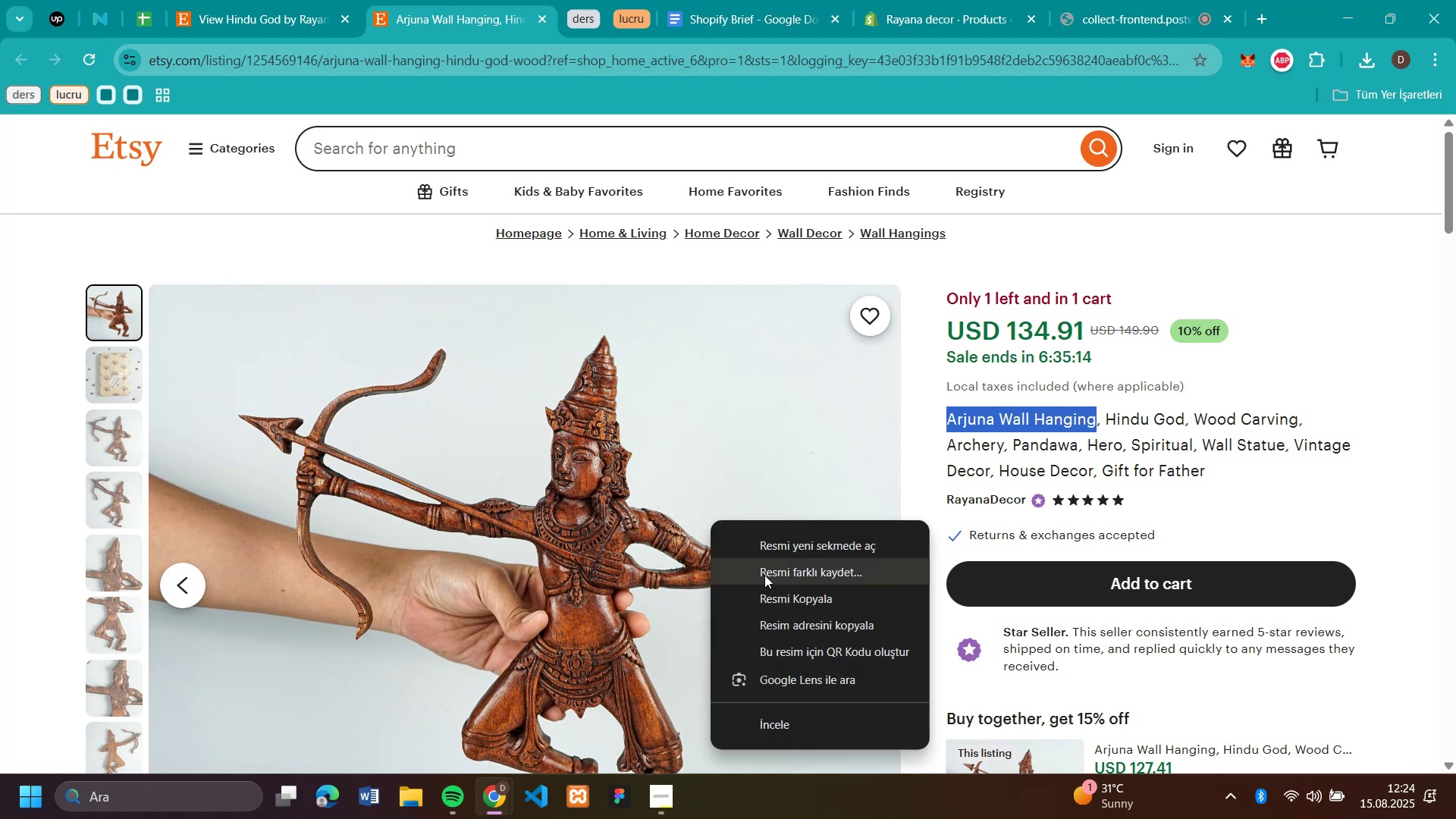 
left_click([764, 575])
 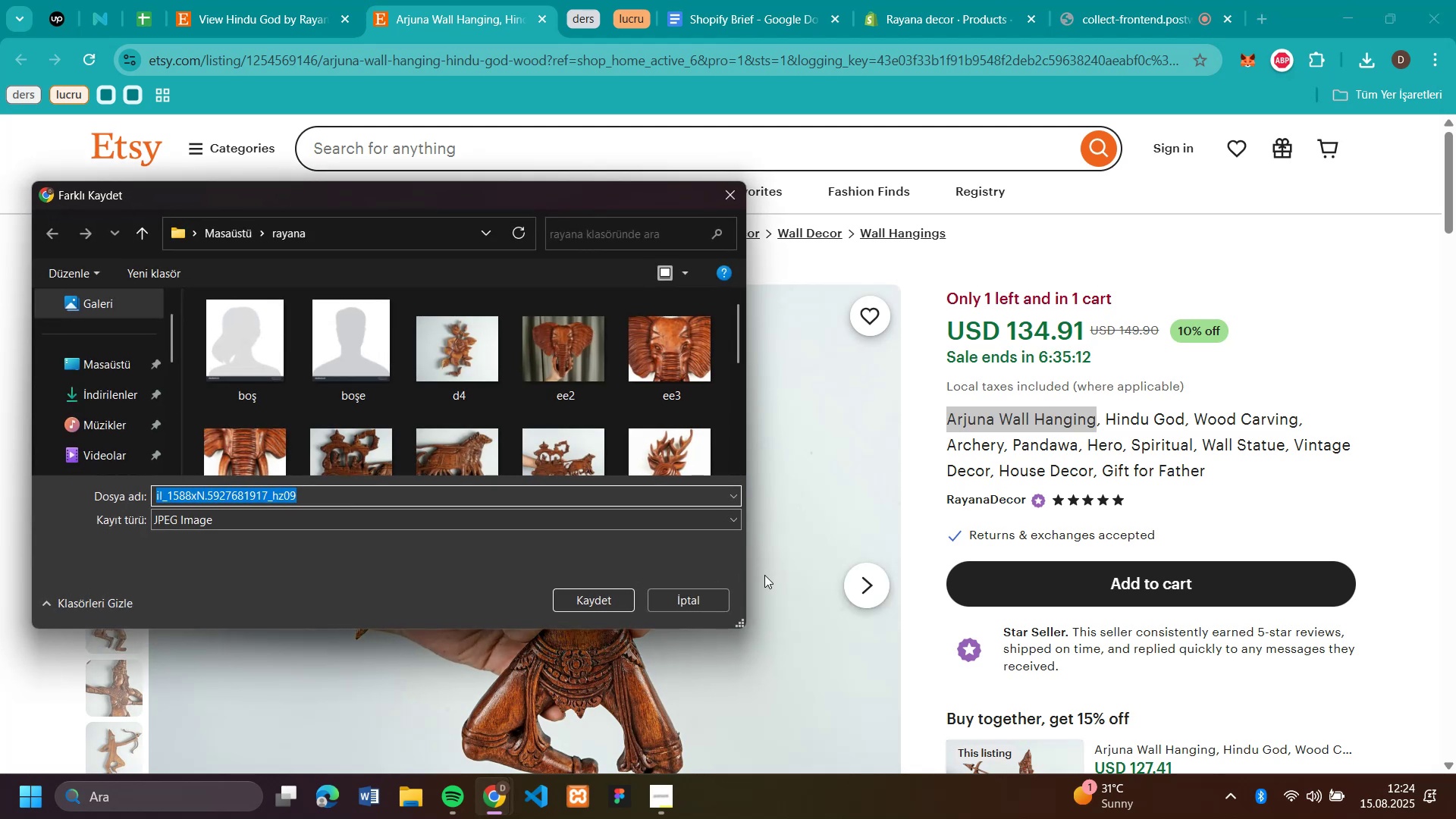 
key(Enter)
 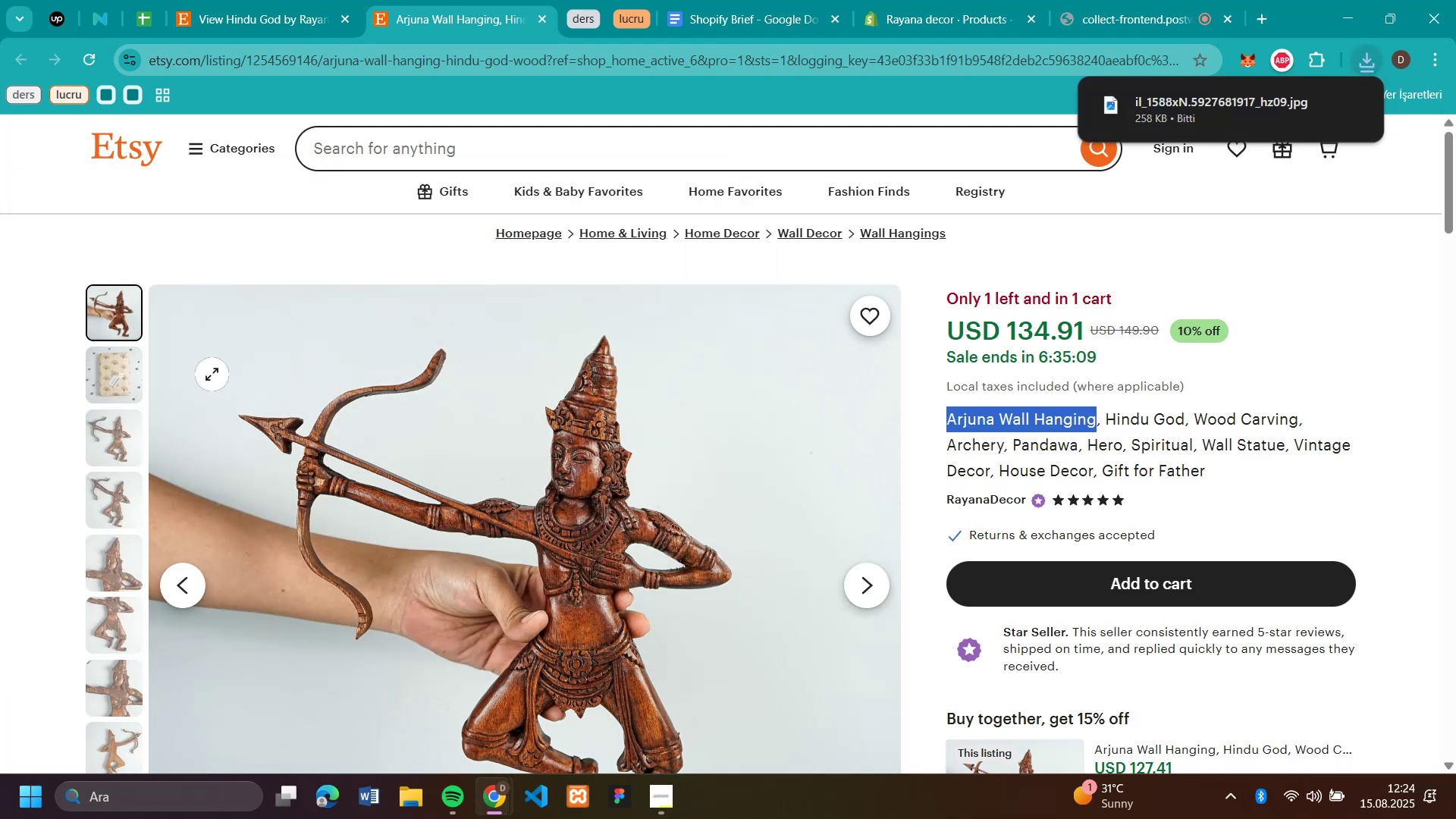 
scroll: coordinate [140, 523], scroll_direction: down, amount: 1.0
 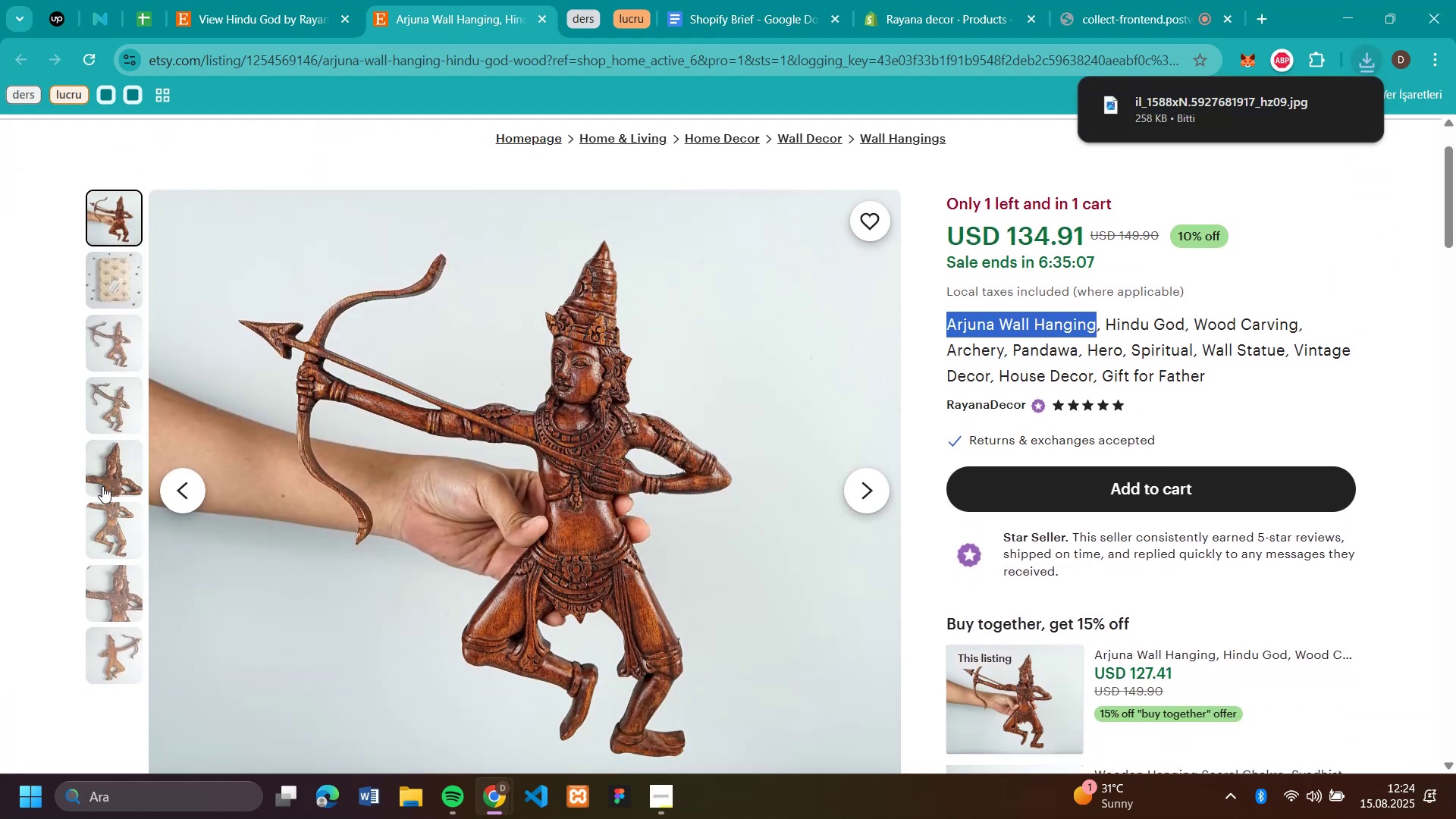 
left_click([102, 481])
 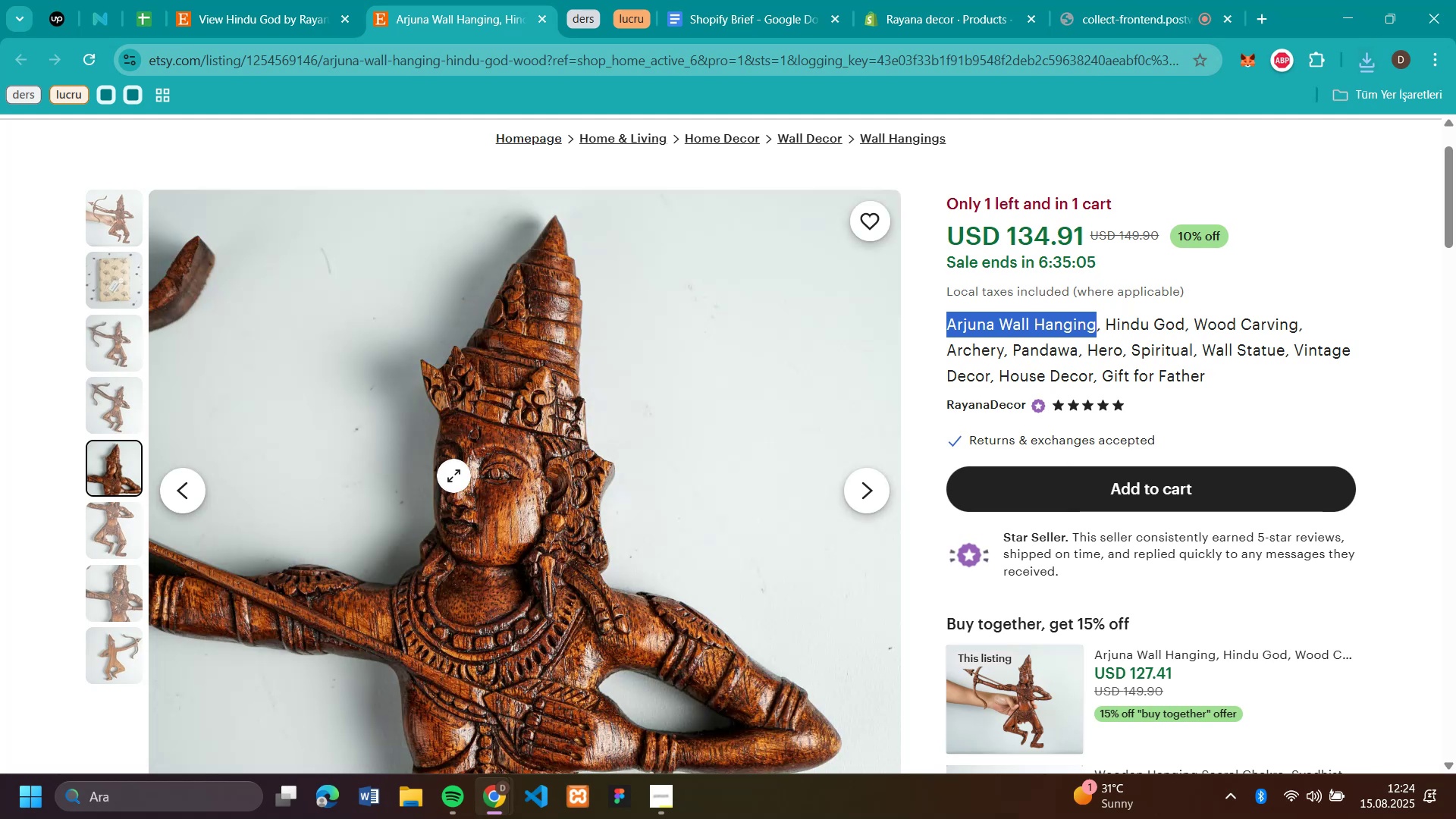 
right_click([446, 444])
 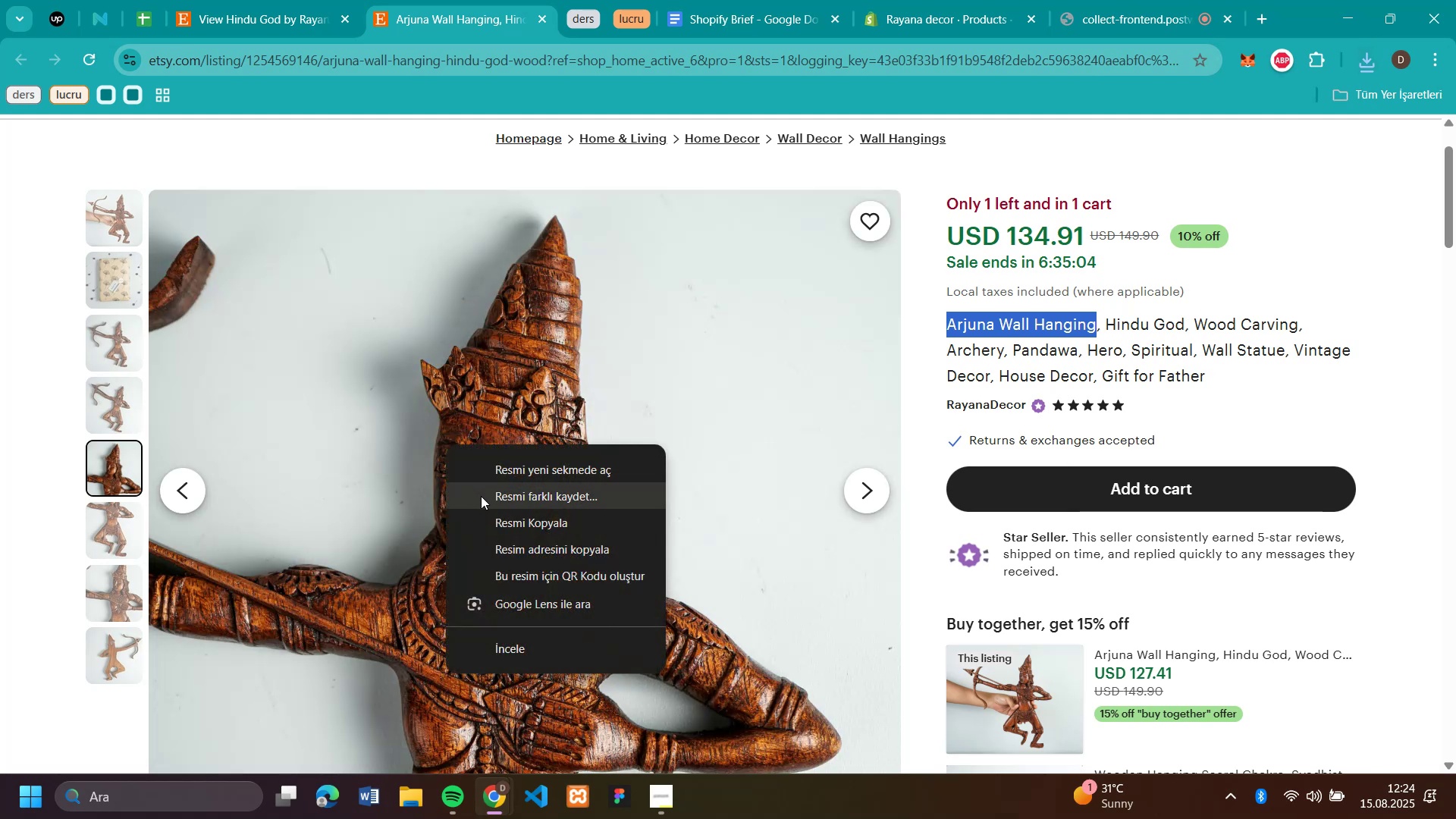 
left_click([481, 496])
 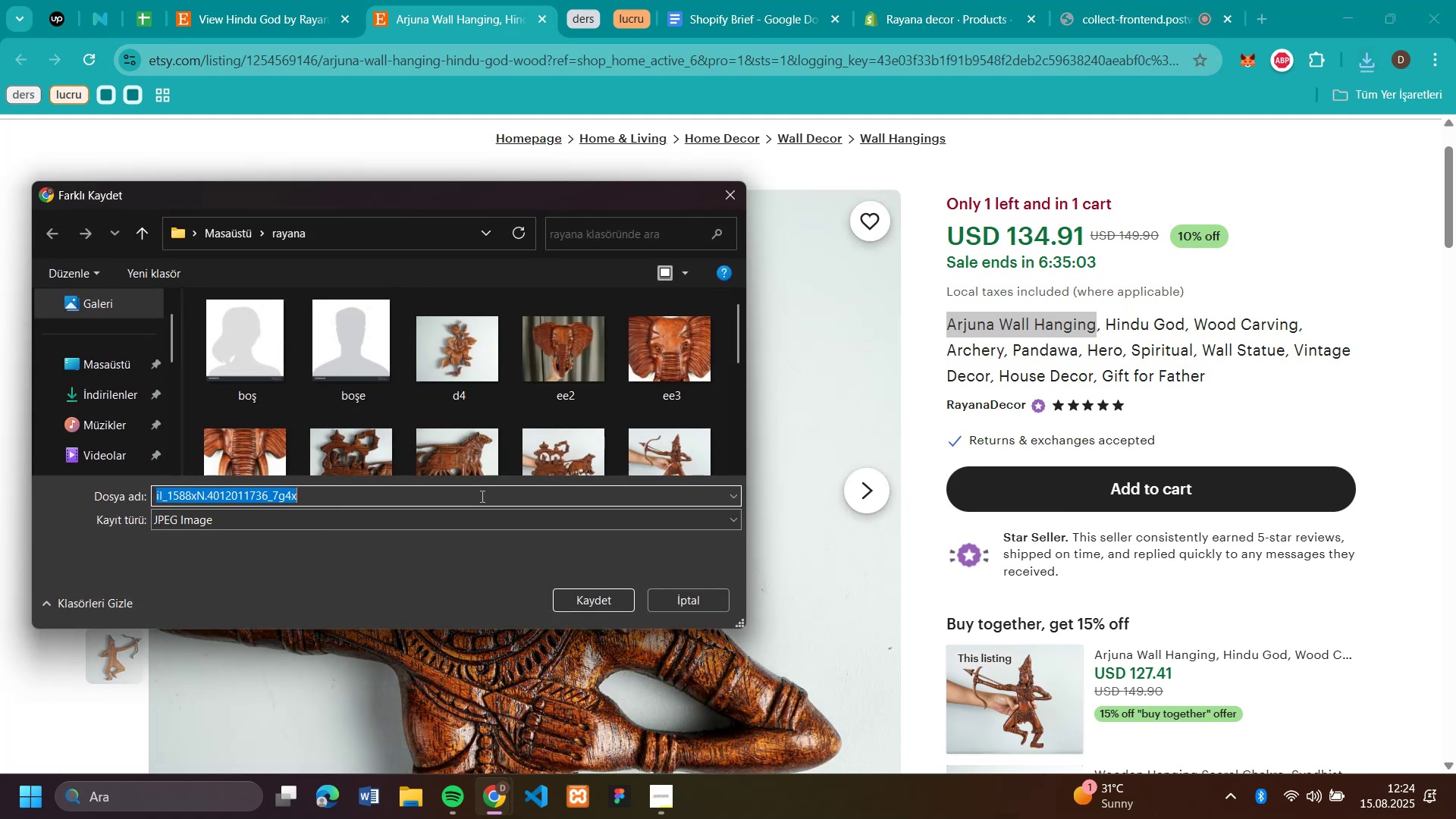 
key(Enter)
 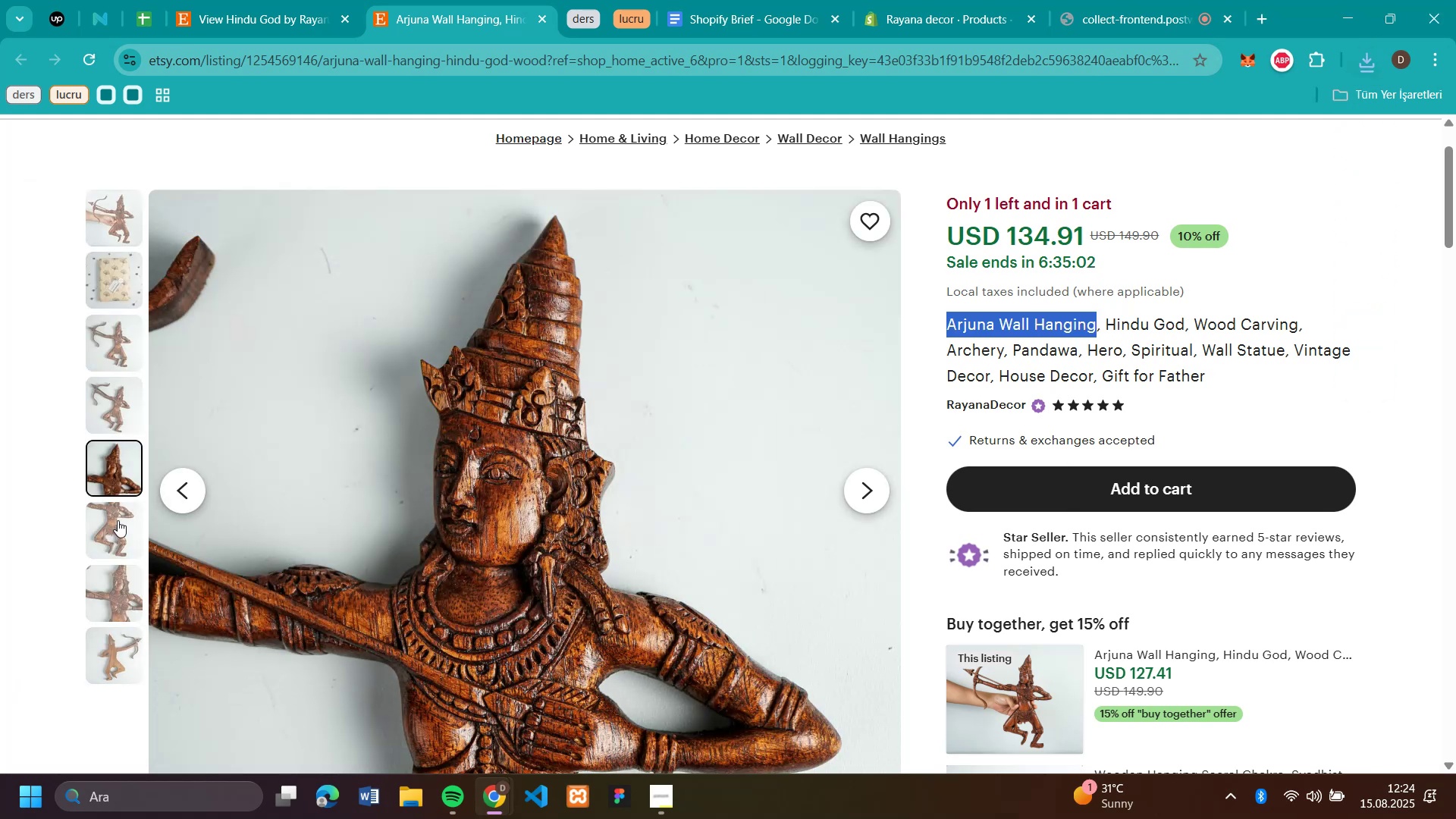 
left_click([102, 532])
 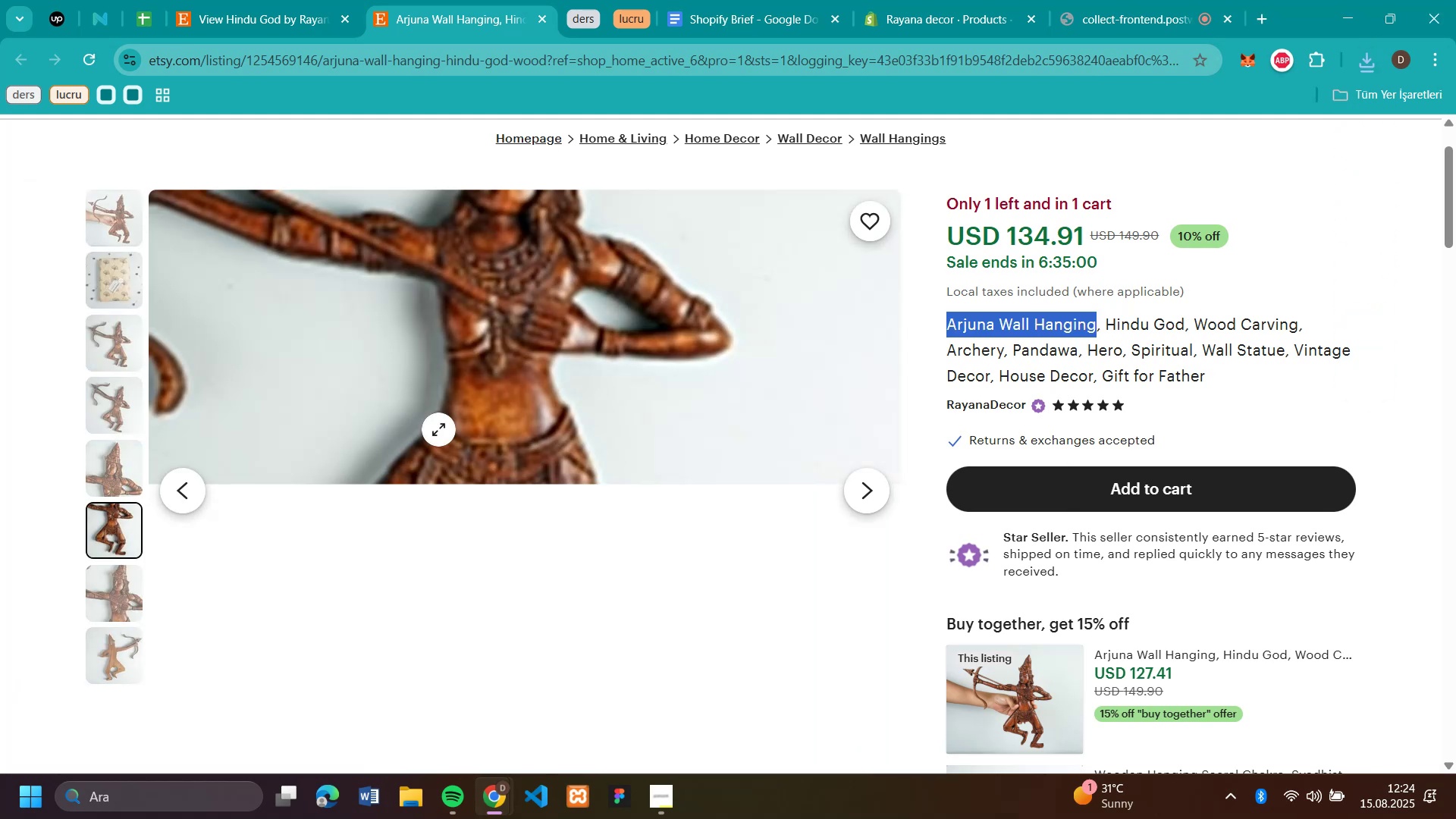 
right_click([438, 429])
 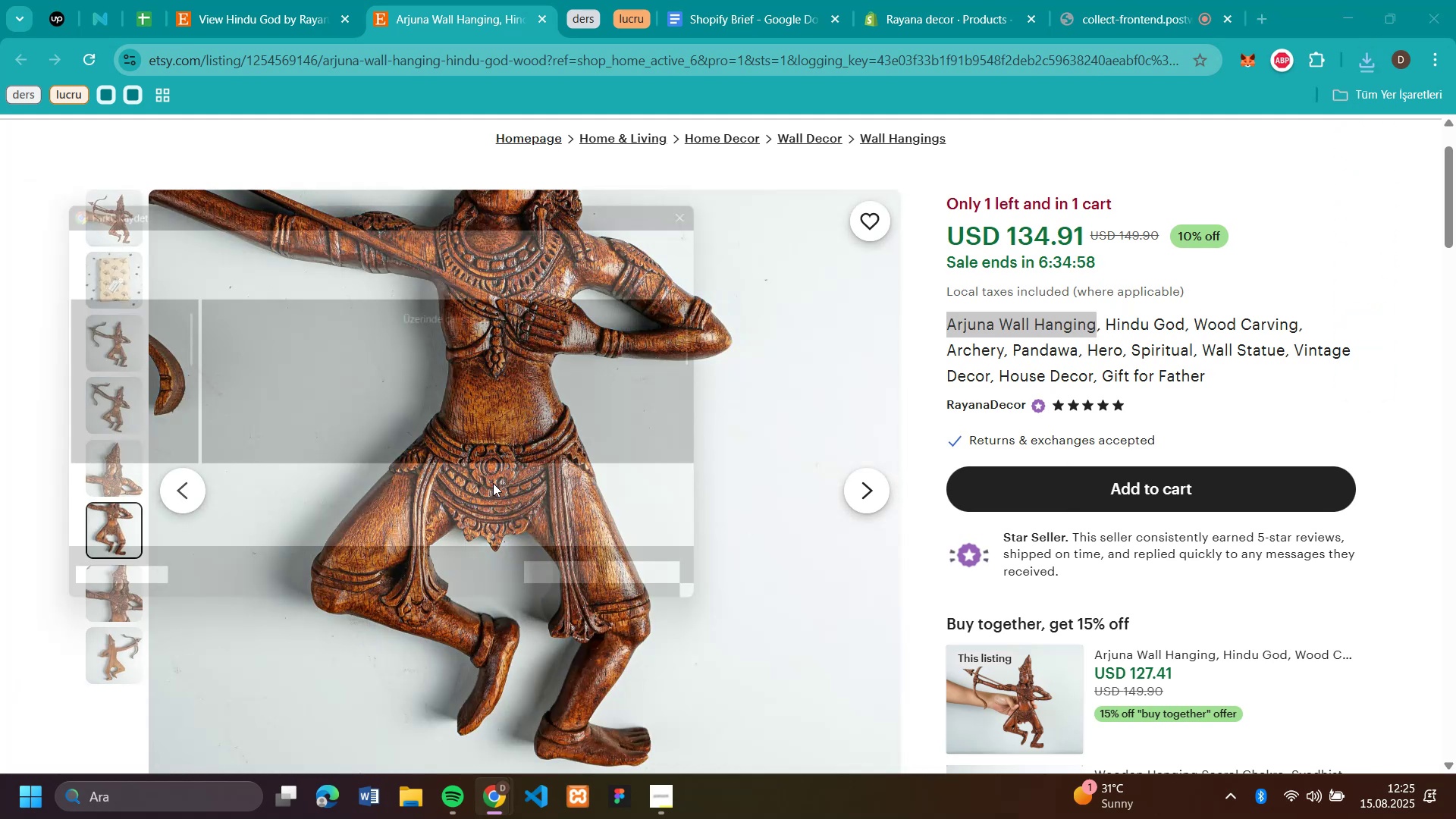 
key(Enter)
 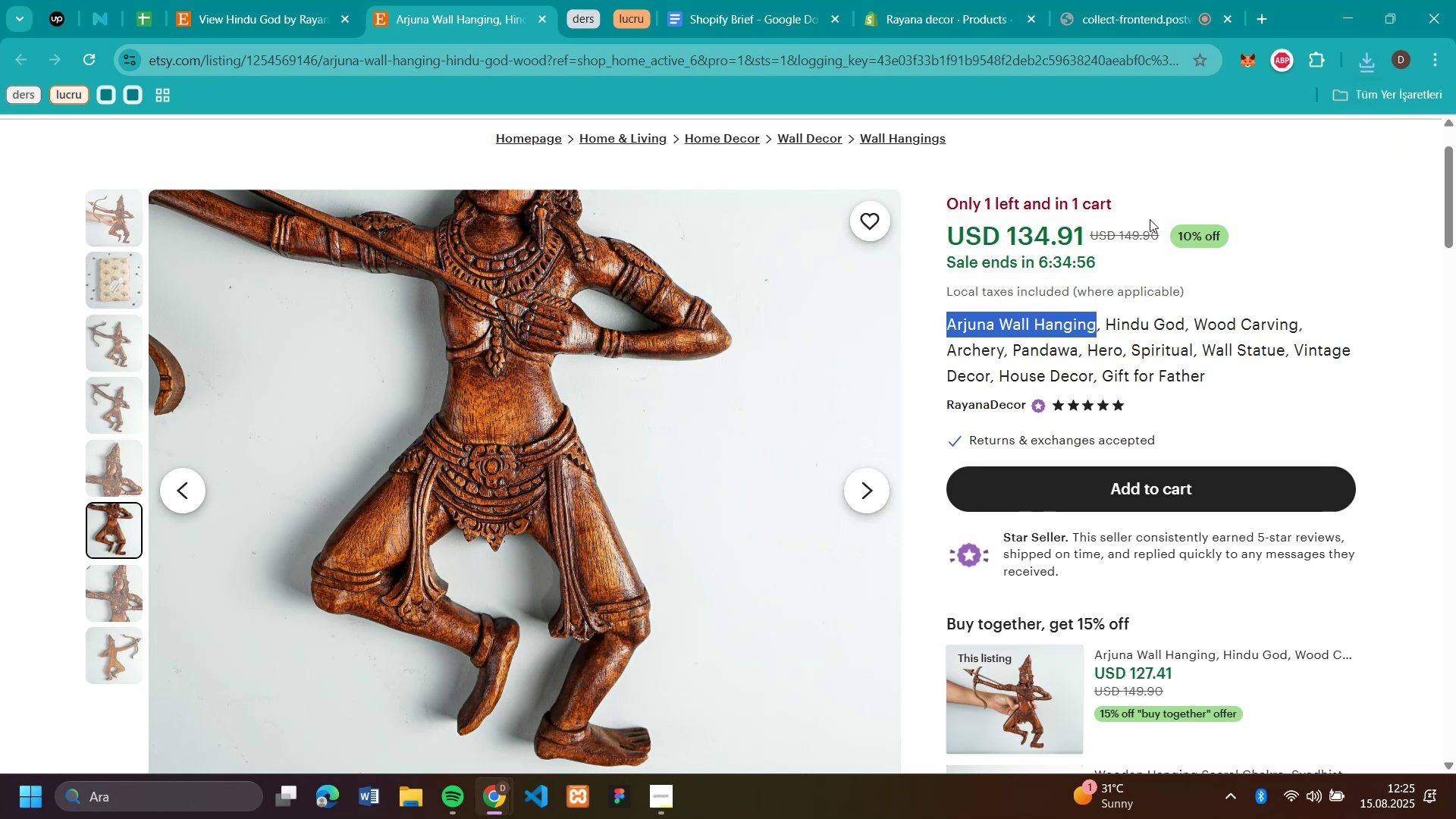 
left_click_drag(start_coordinate=[1164, 235], to_coordinate=[1119, 242])
 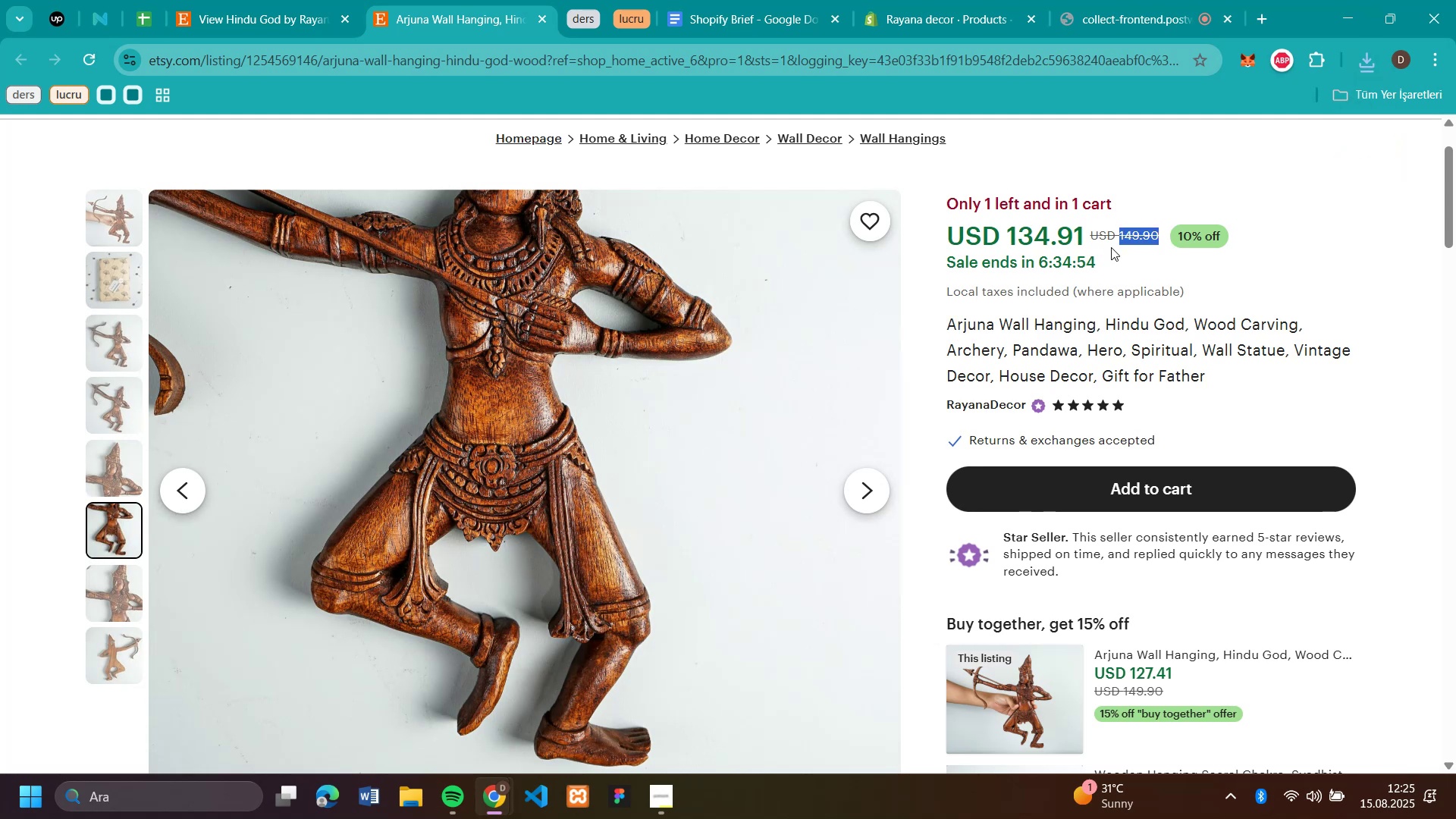 
key(Control+C)
 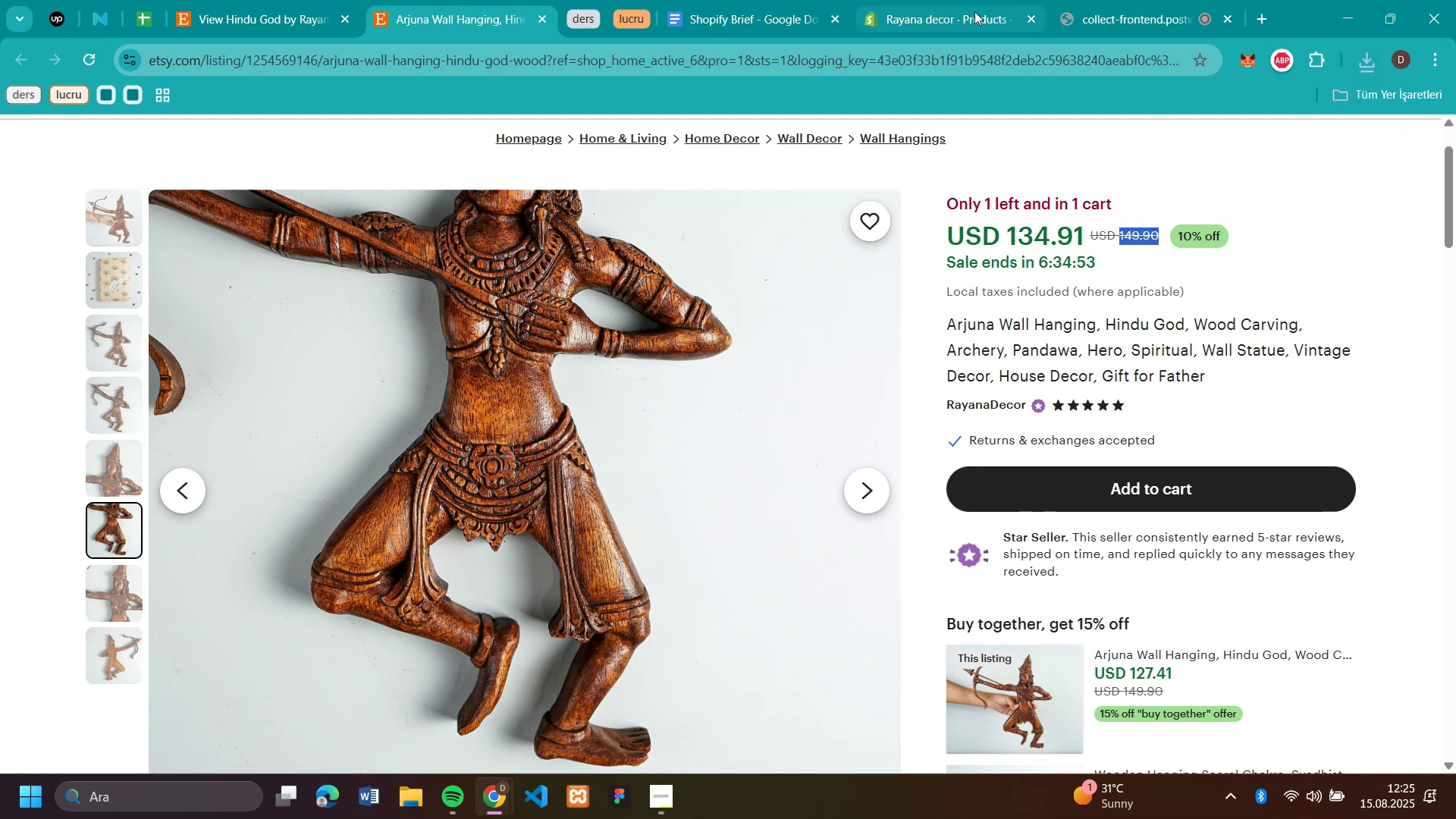 
left_click([963, 30])
 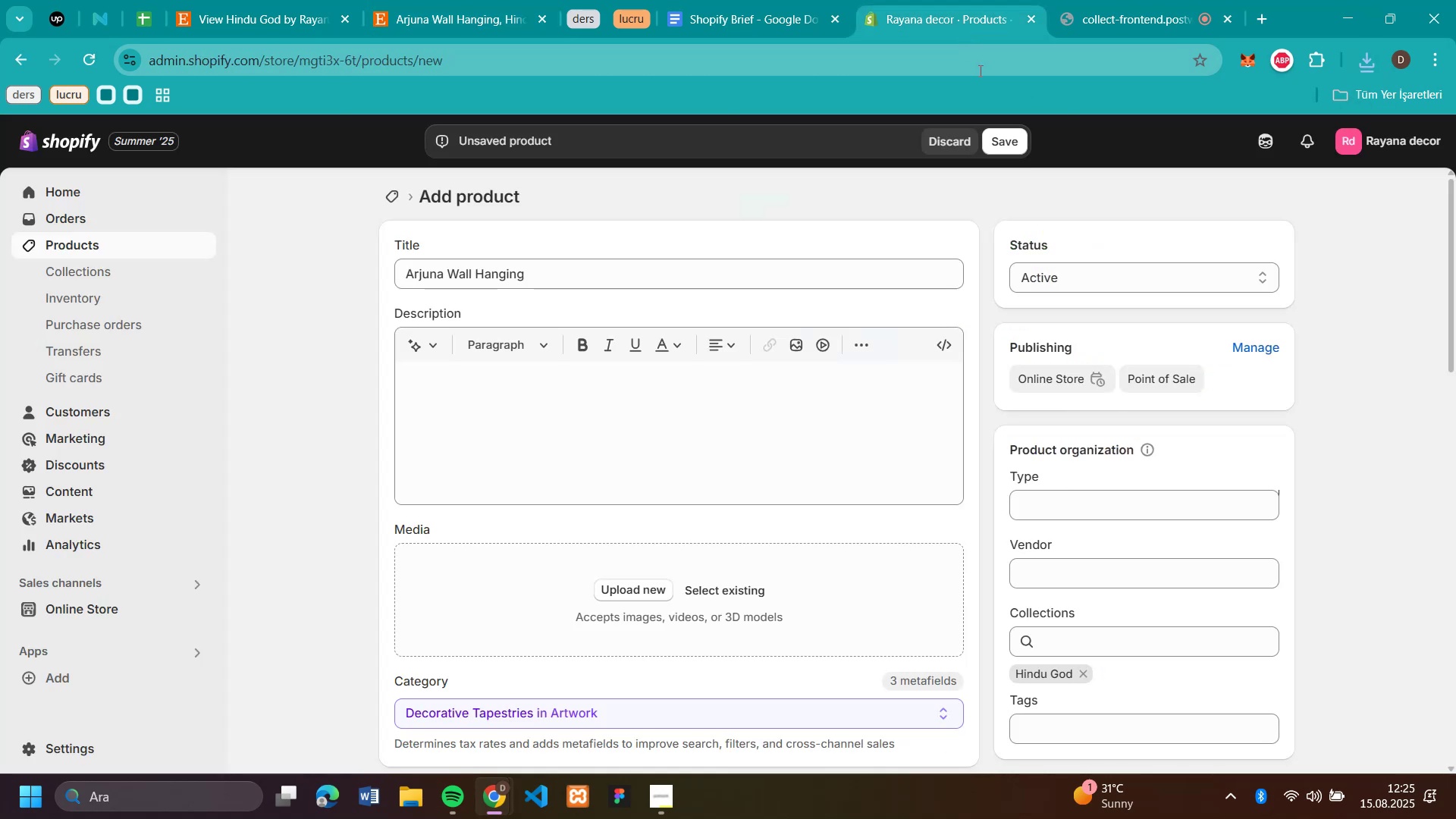 
scroll: coordinate [1143, 373], scroll_direction: down, amount: 4.0
 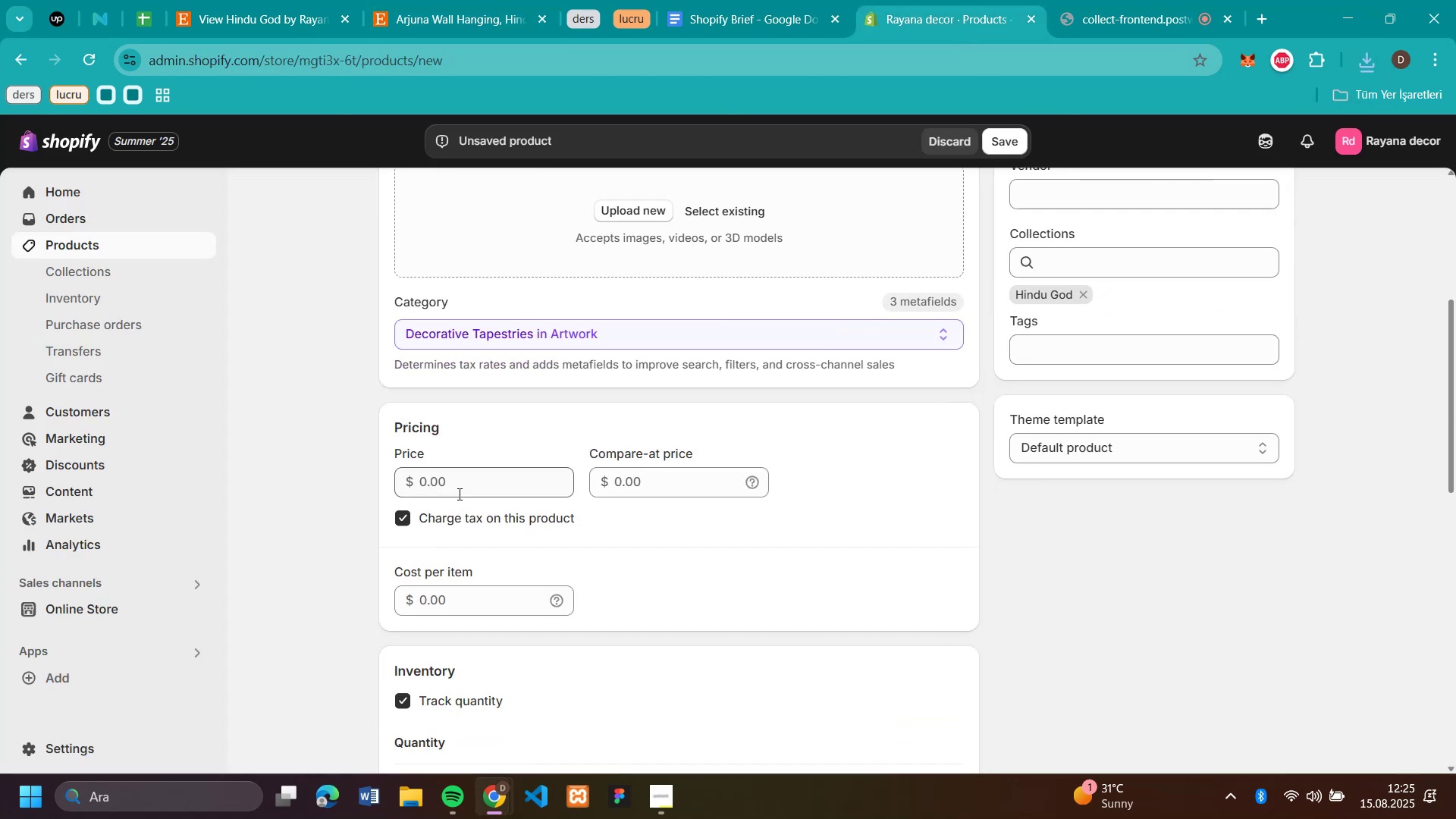 
left_click([460, 484])
 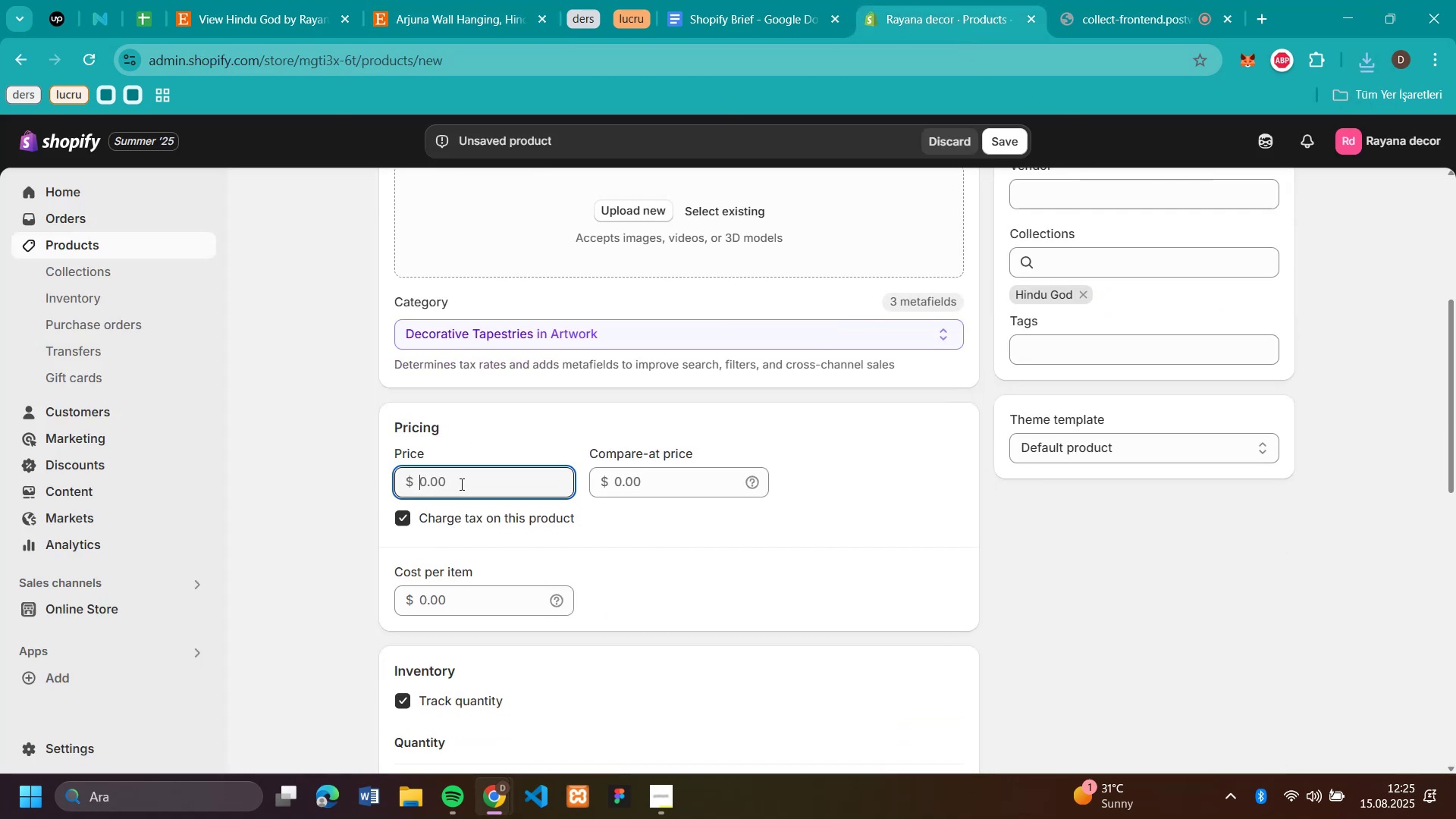 
key(Control+V)
 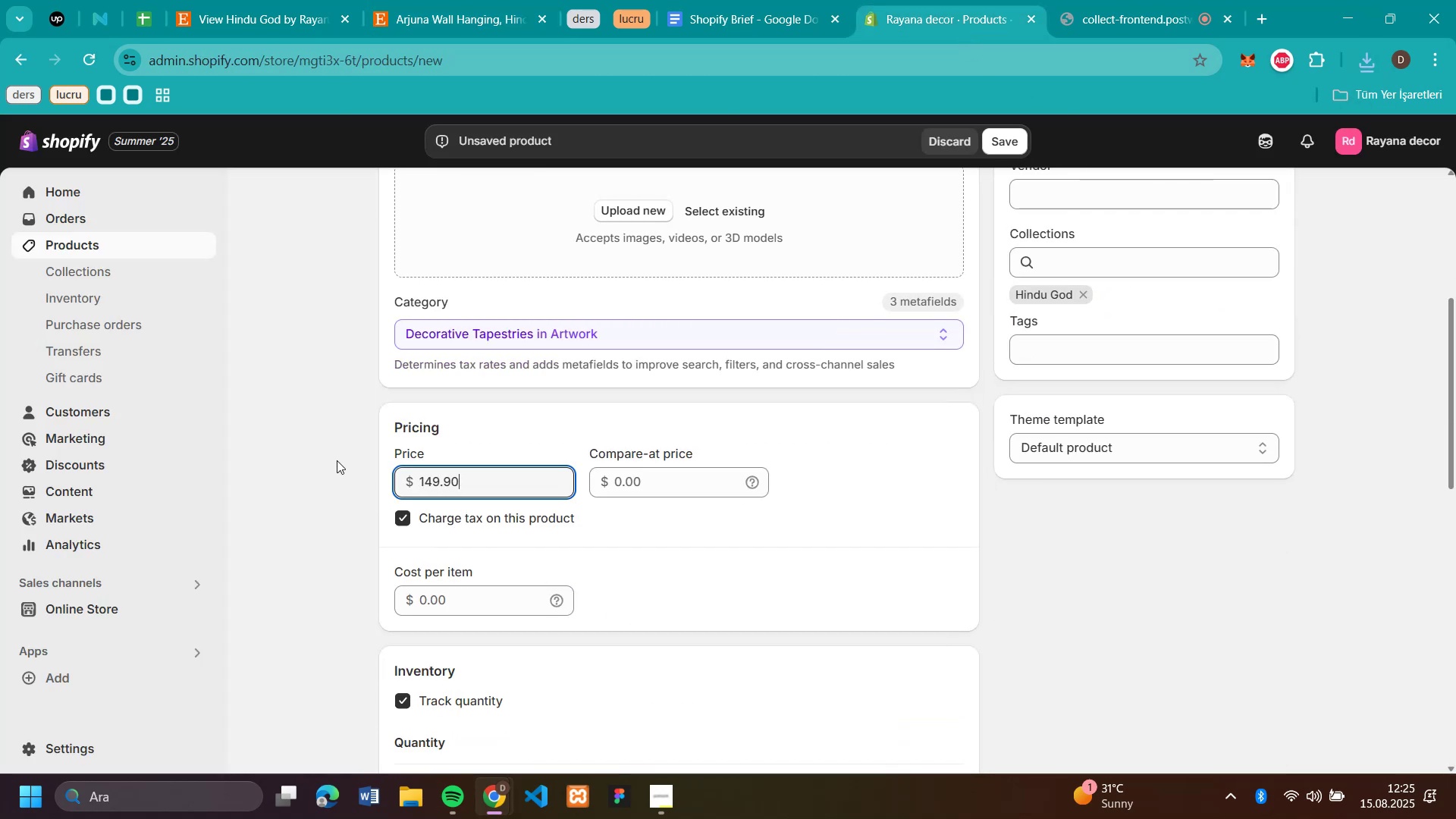 
left_click([337, 460])
 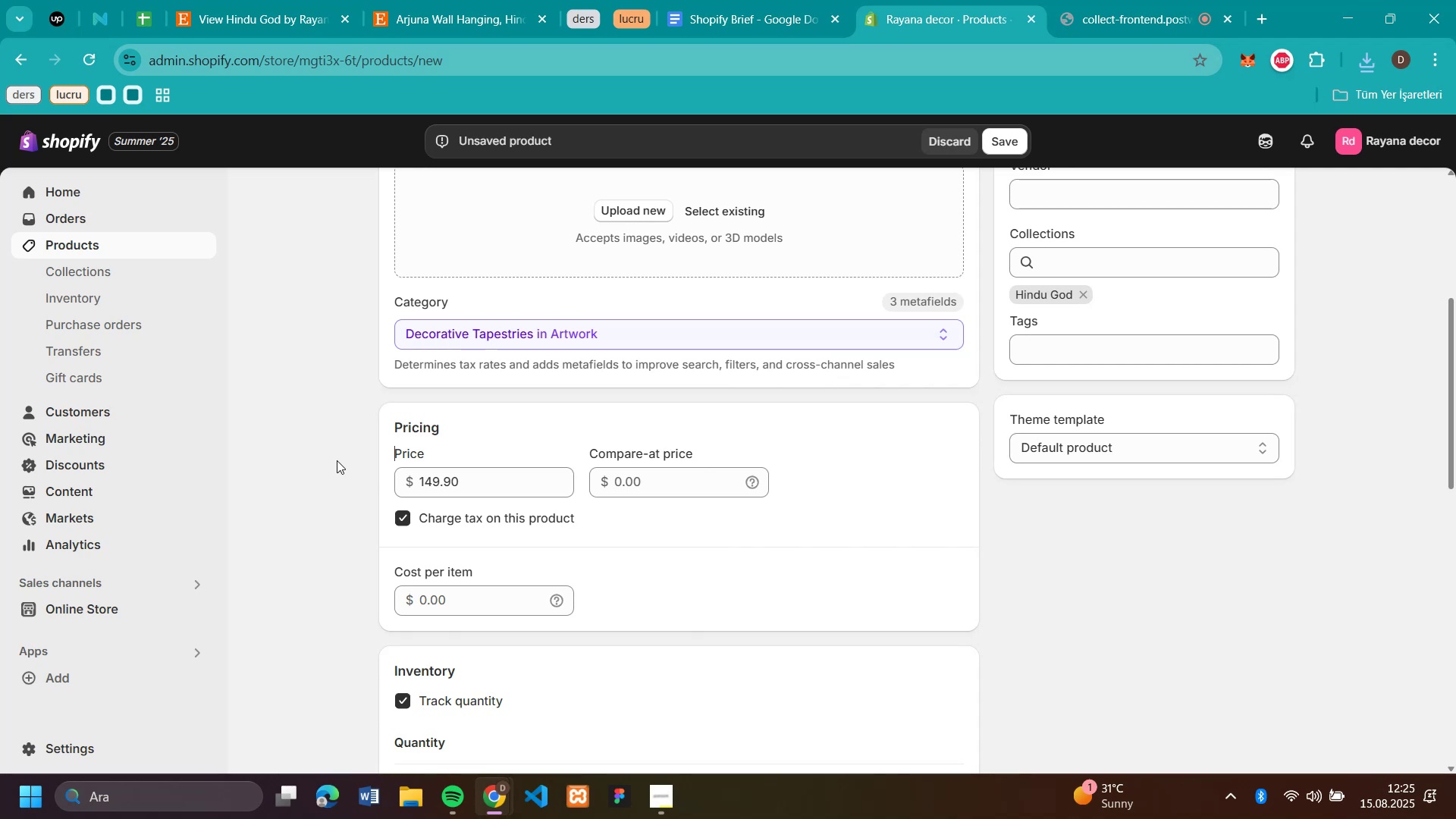 
scroll: coordinate [337, 460], scroll_direction: up, amount: 3.0
 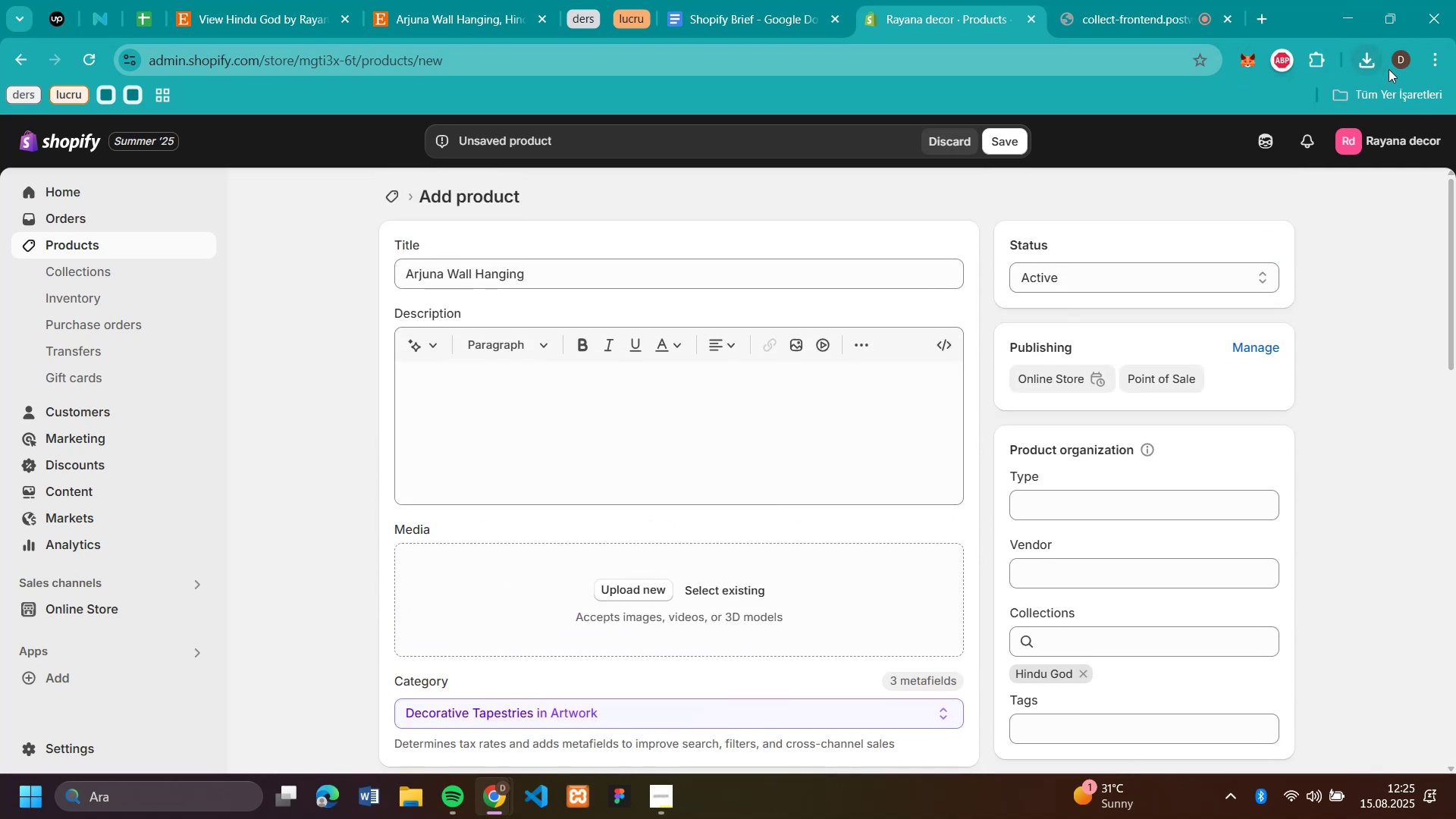 
left_click_drag(start_coordinate=[1163, 235], to_coordinate=[694, 578])
 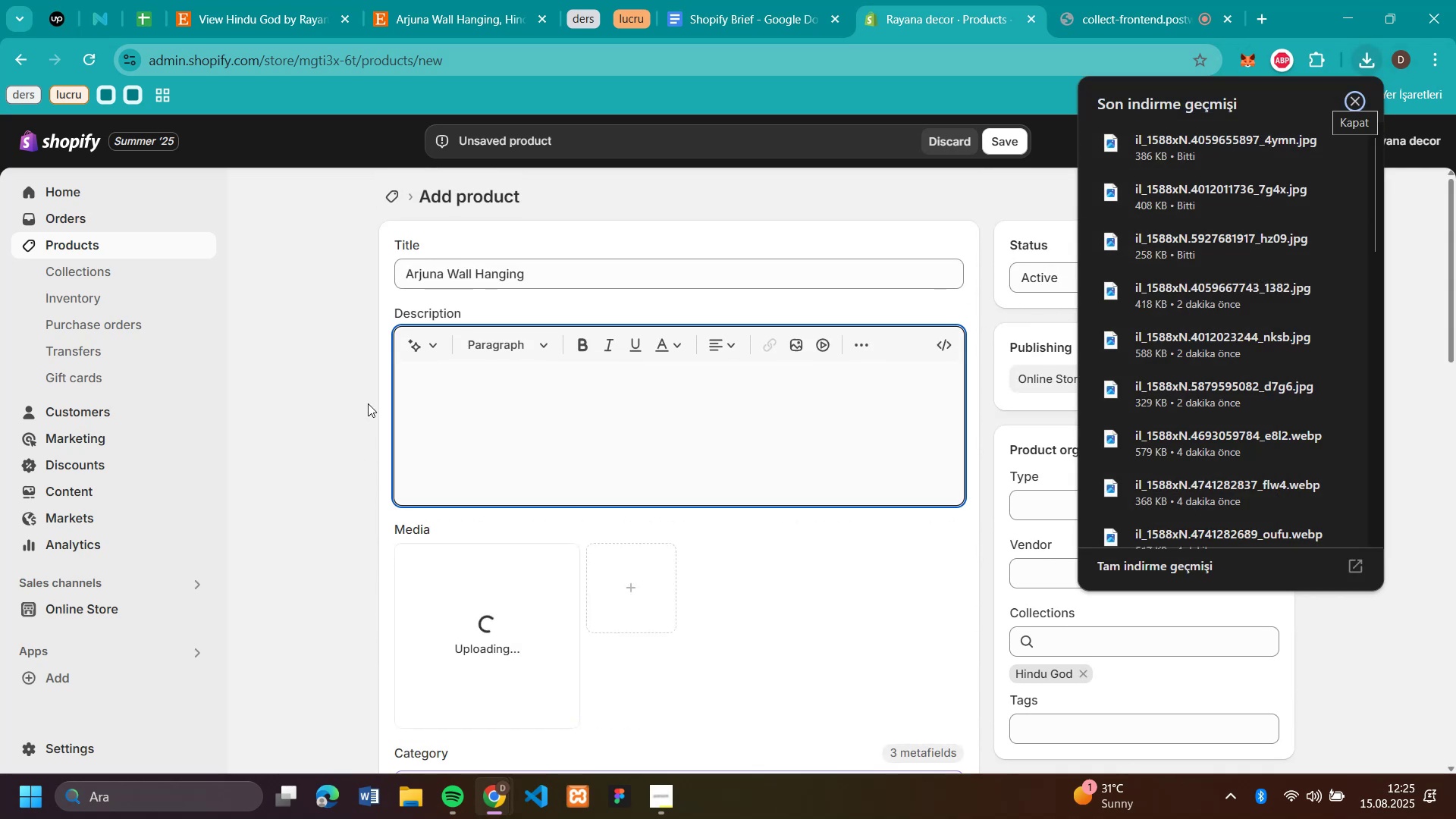 
left_click([331, 402])
 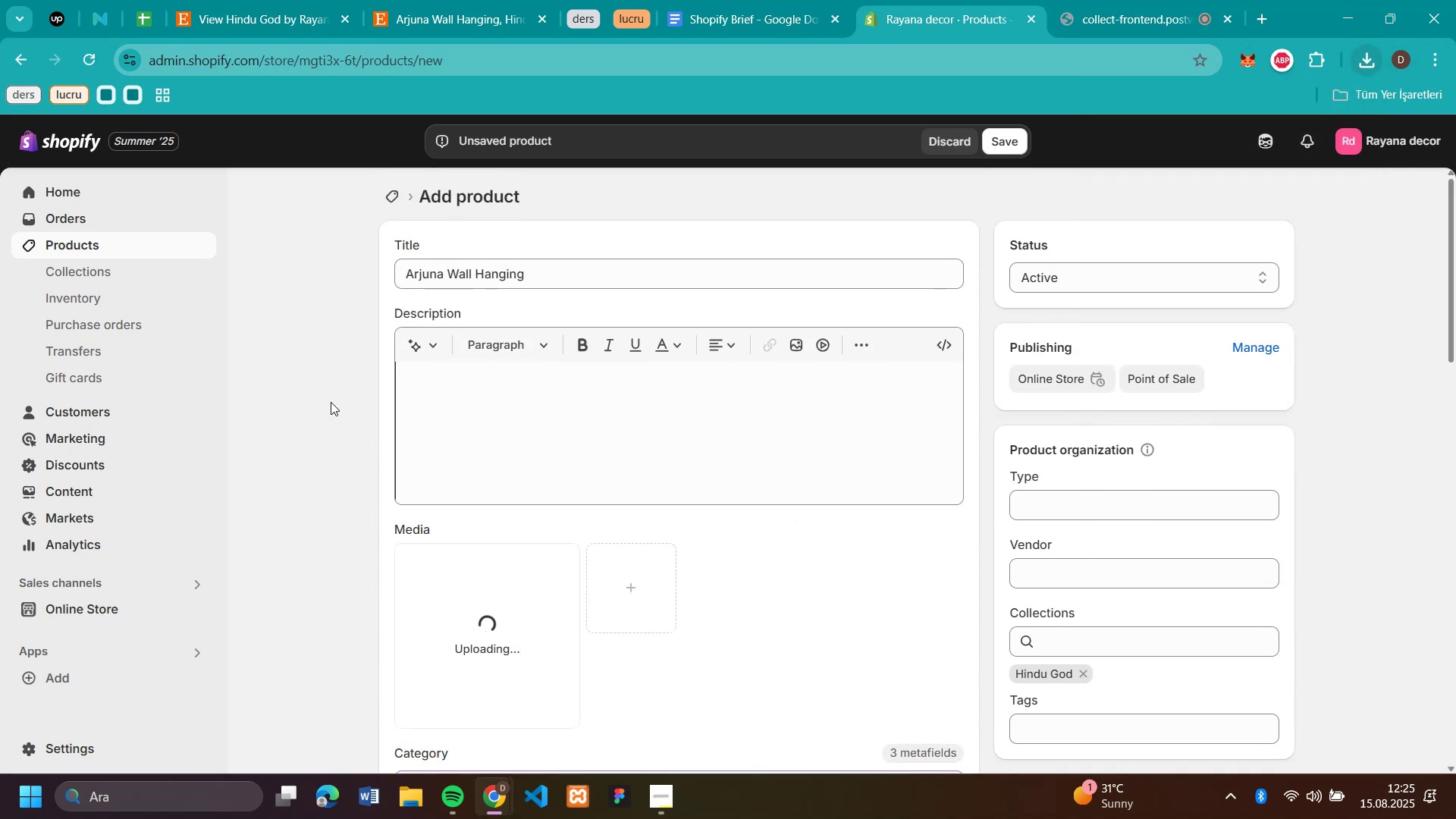 
scroll: coordinate [795, 601], scroll_direction: down, amount: 9.0
 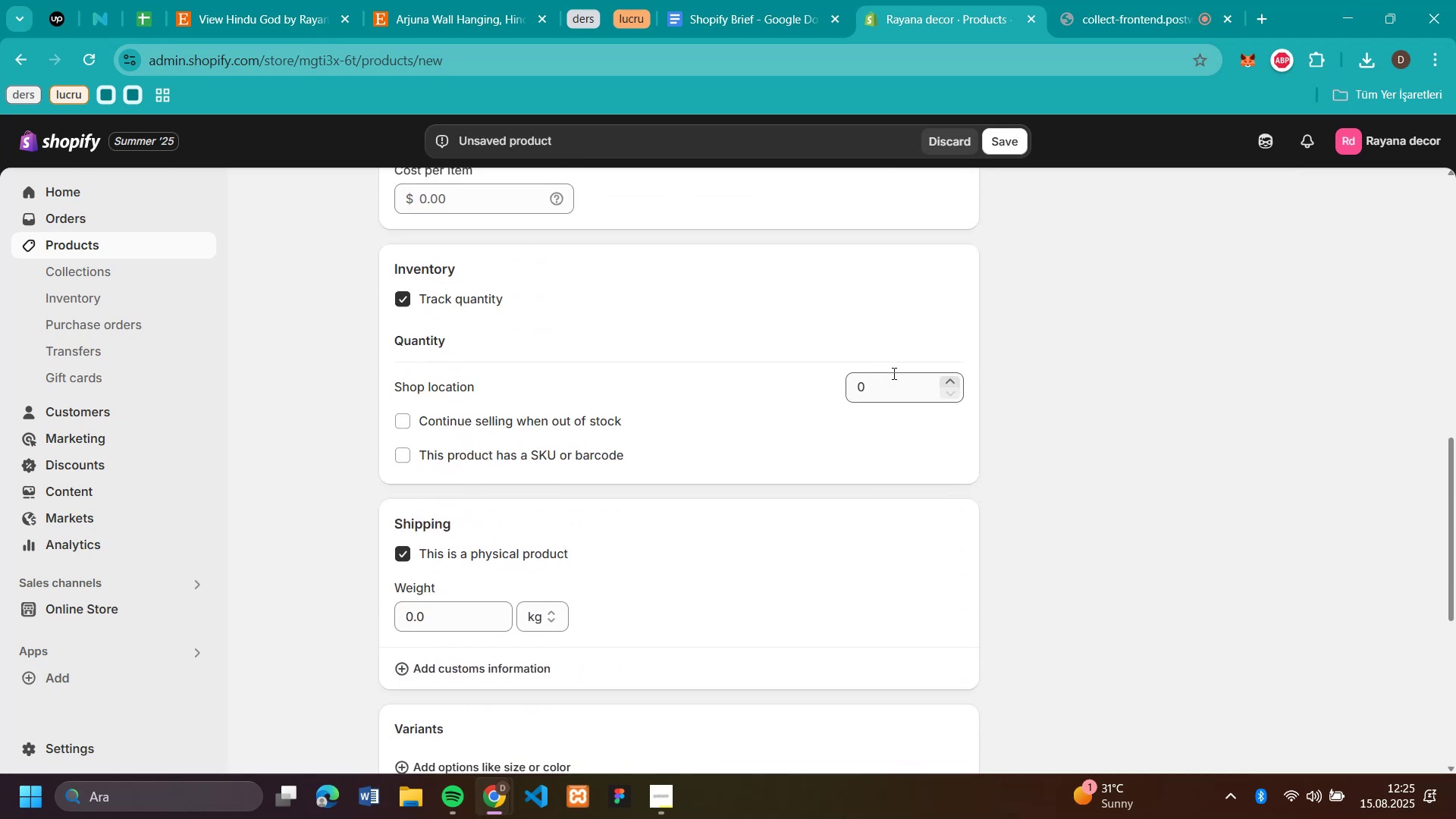 
left_click([893, 373])
 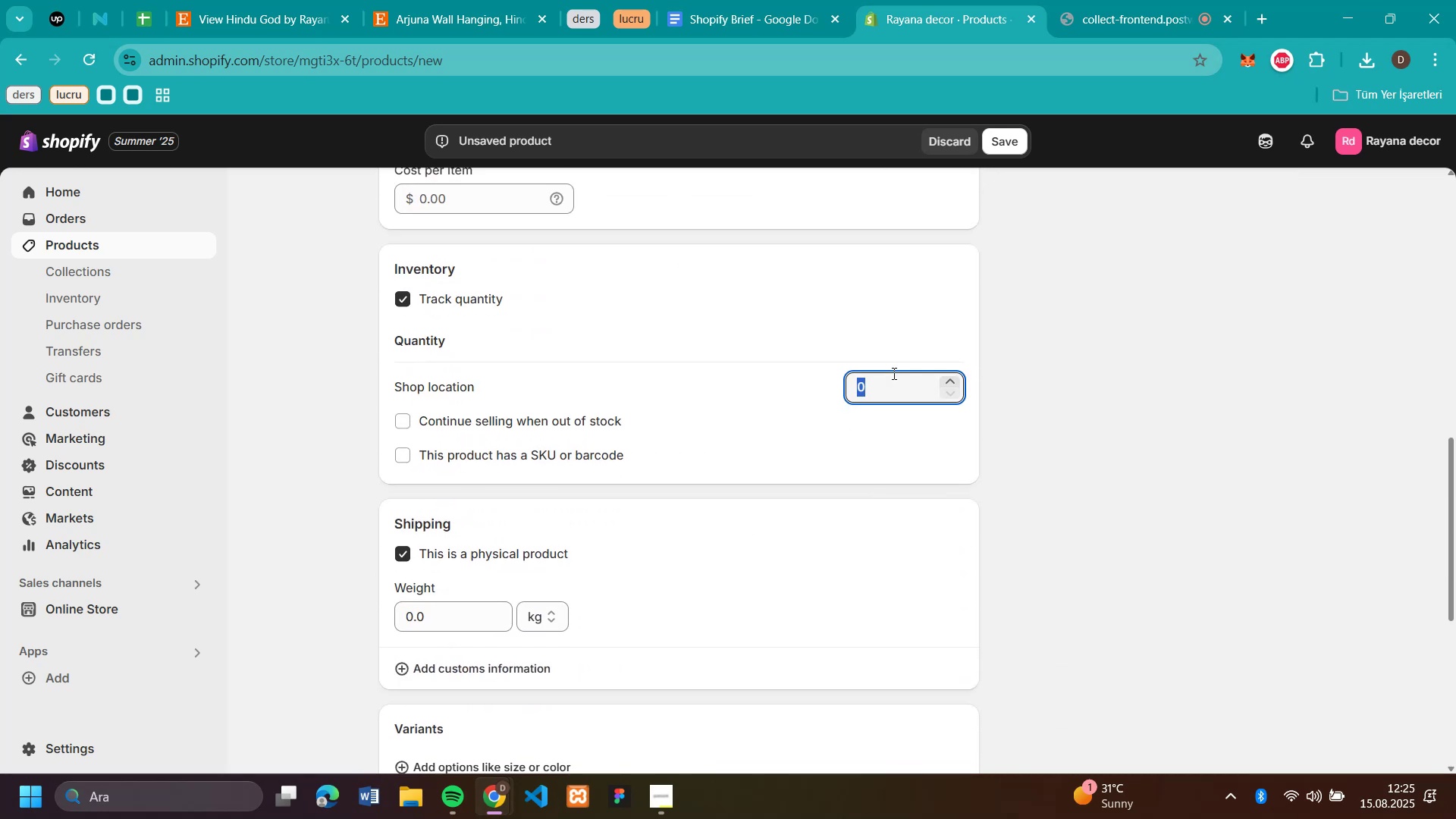 
type(50)
 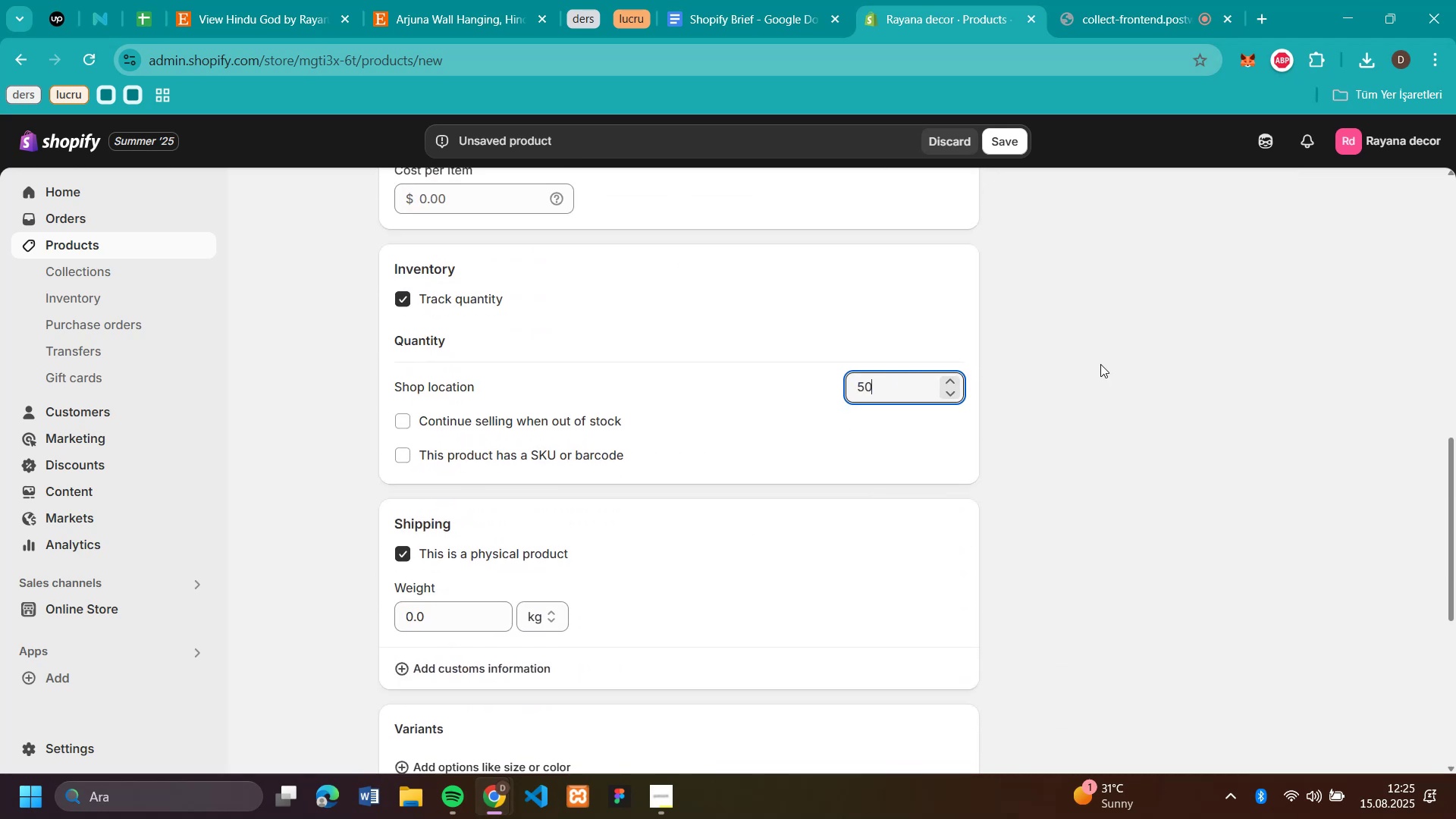 
left_click([1100, 364])
 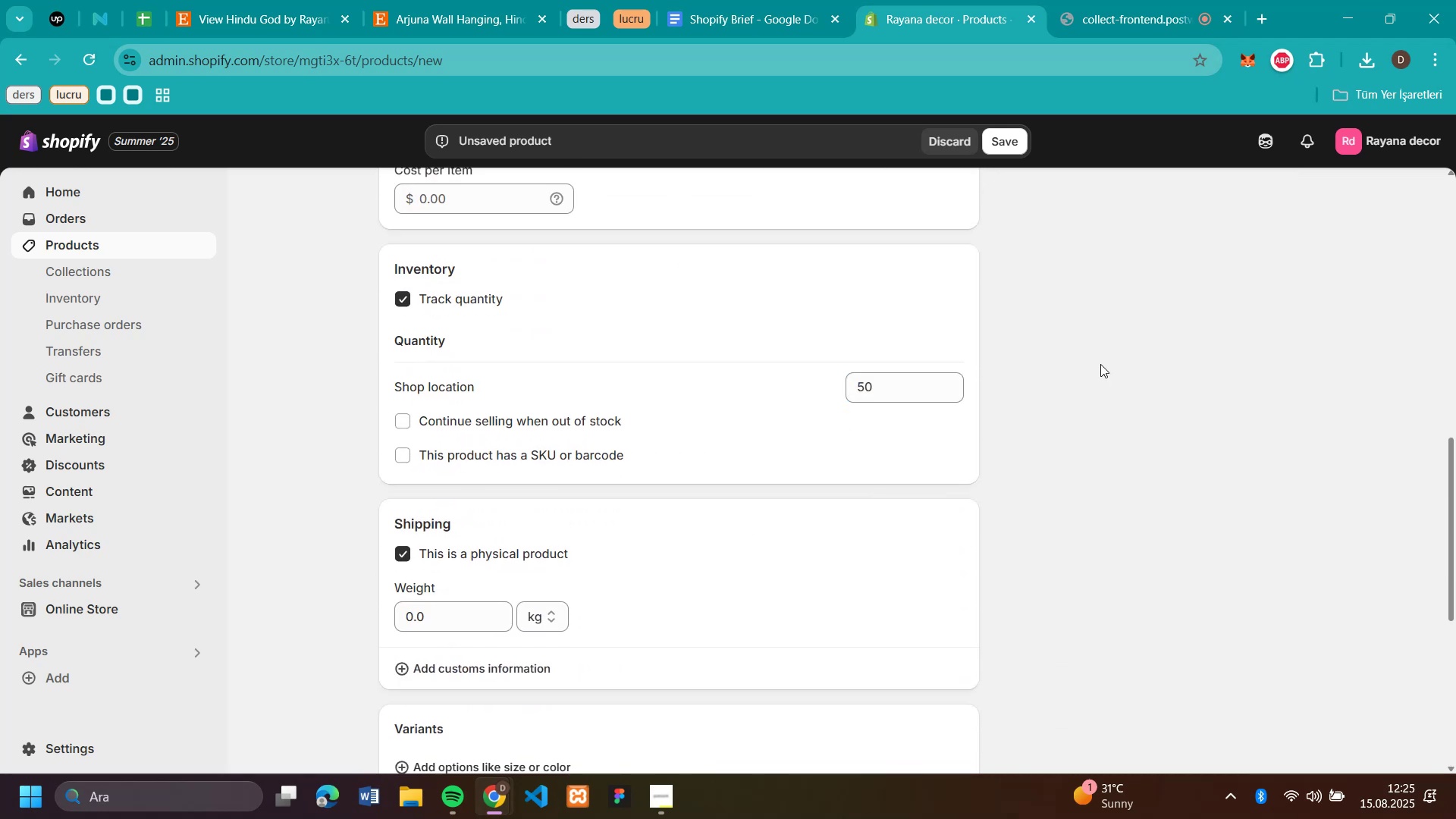 
scroll: coordinate [643, 154], scroll_direction: up, amount: 9.0
 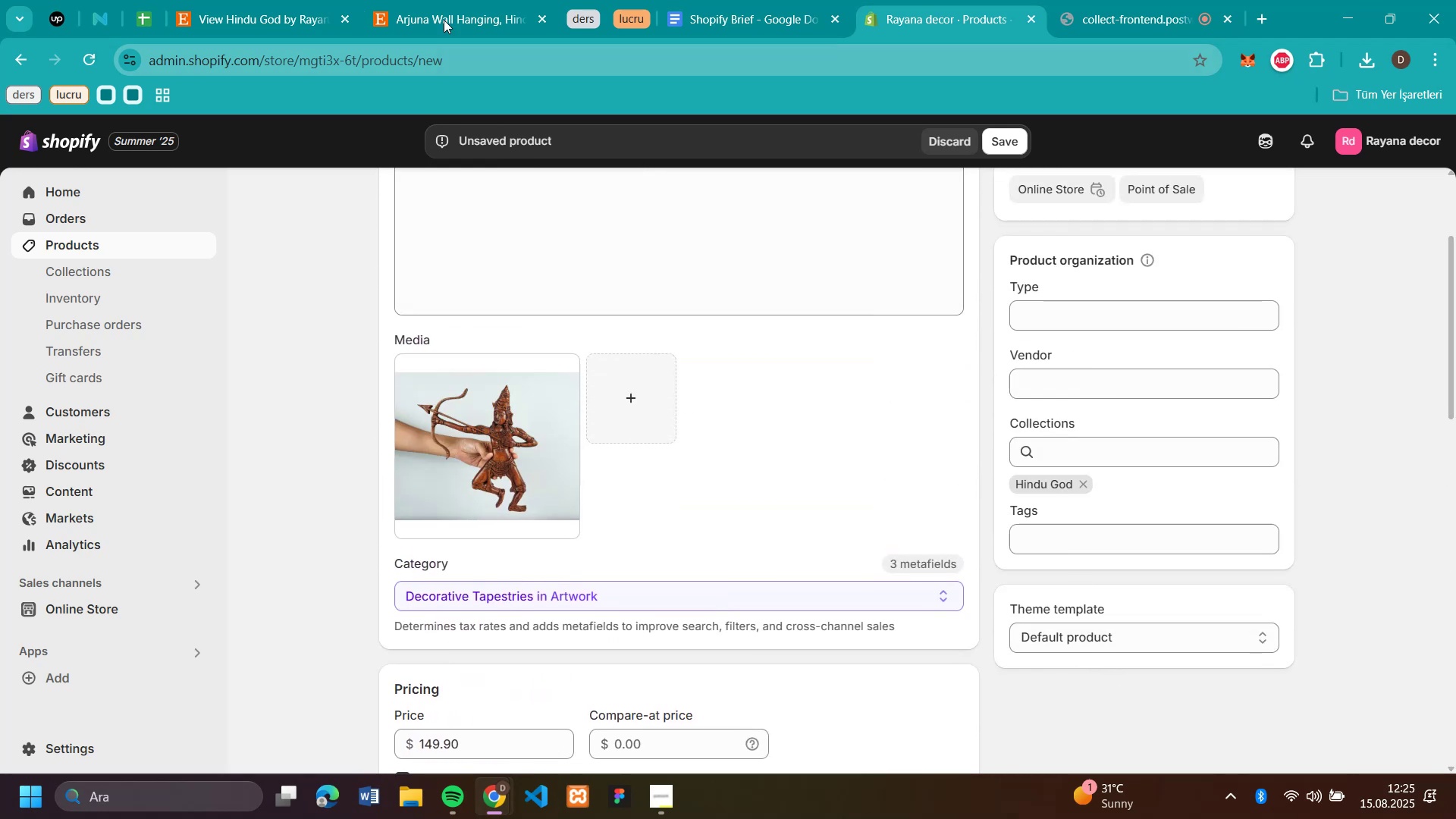 
left_click([444, 16])
 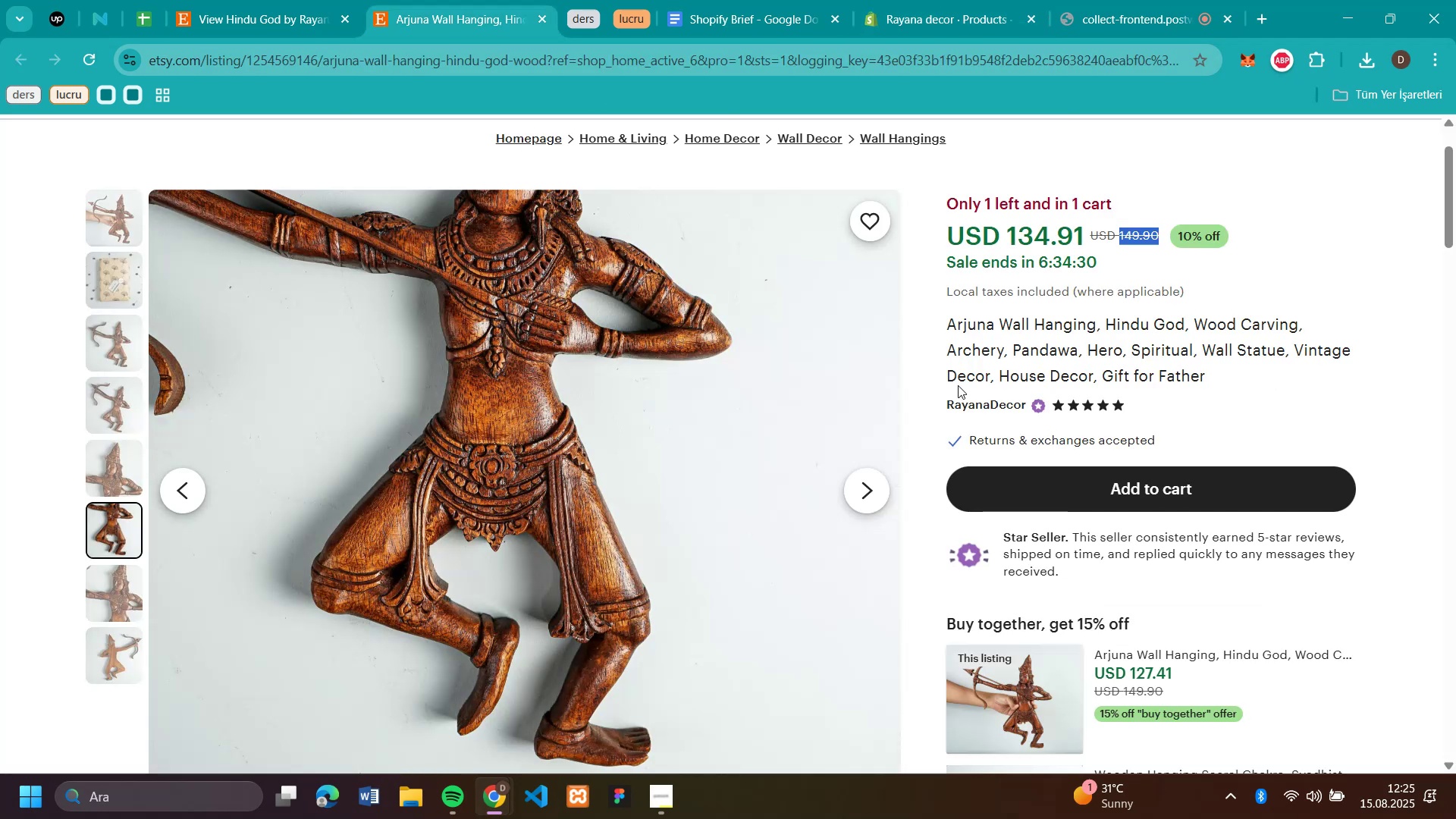 
scroll: coordinate [1301, 538], scroll_direction: down, amount: 10.0
 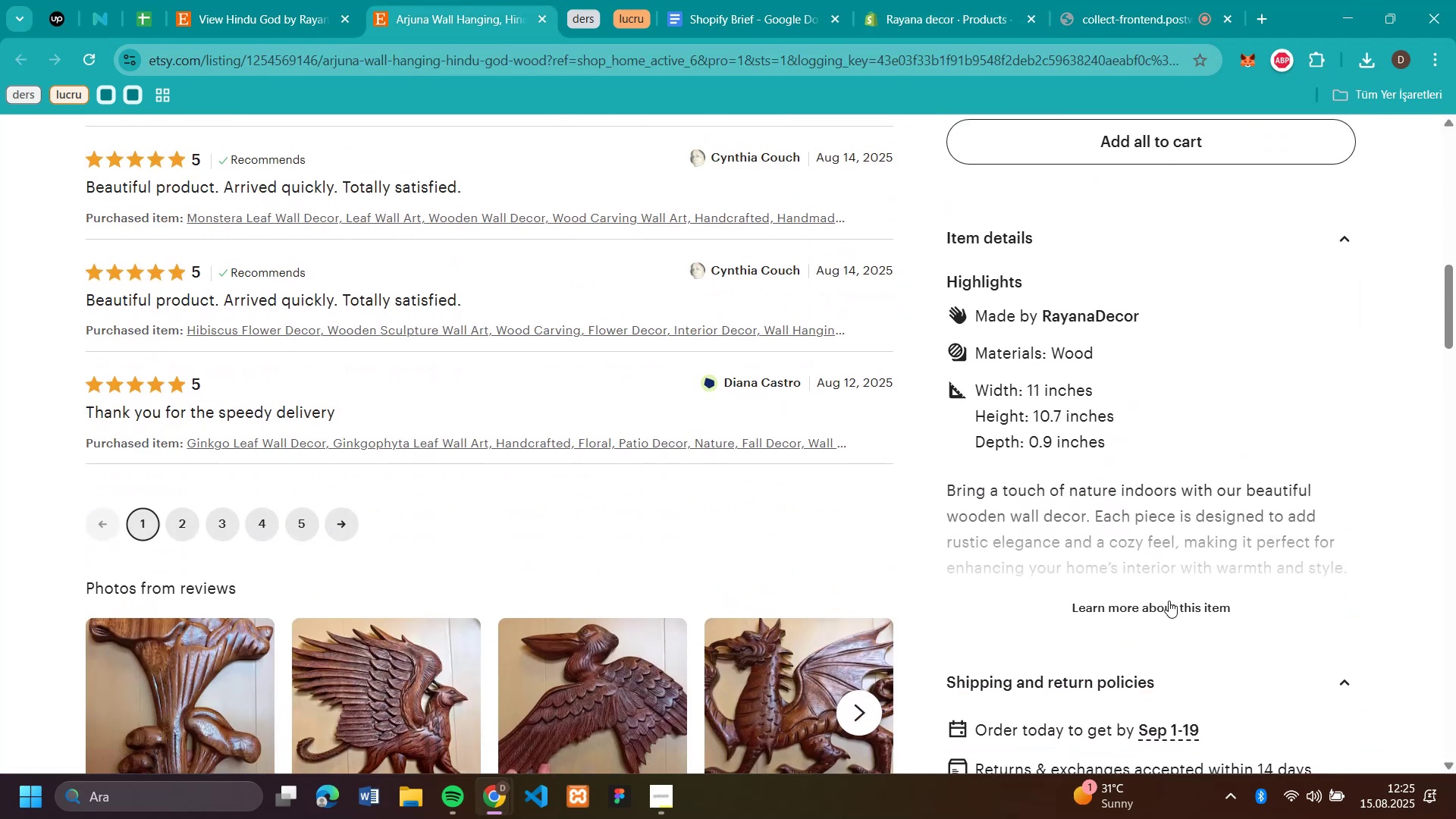 
left_click([1163, 606])
 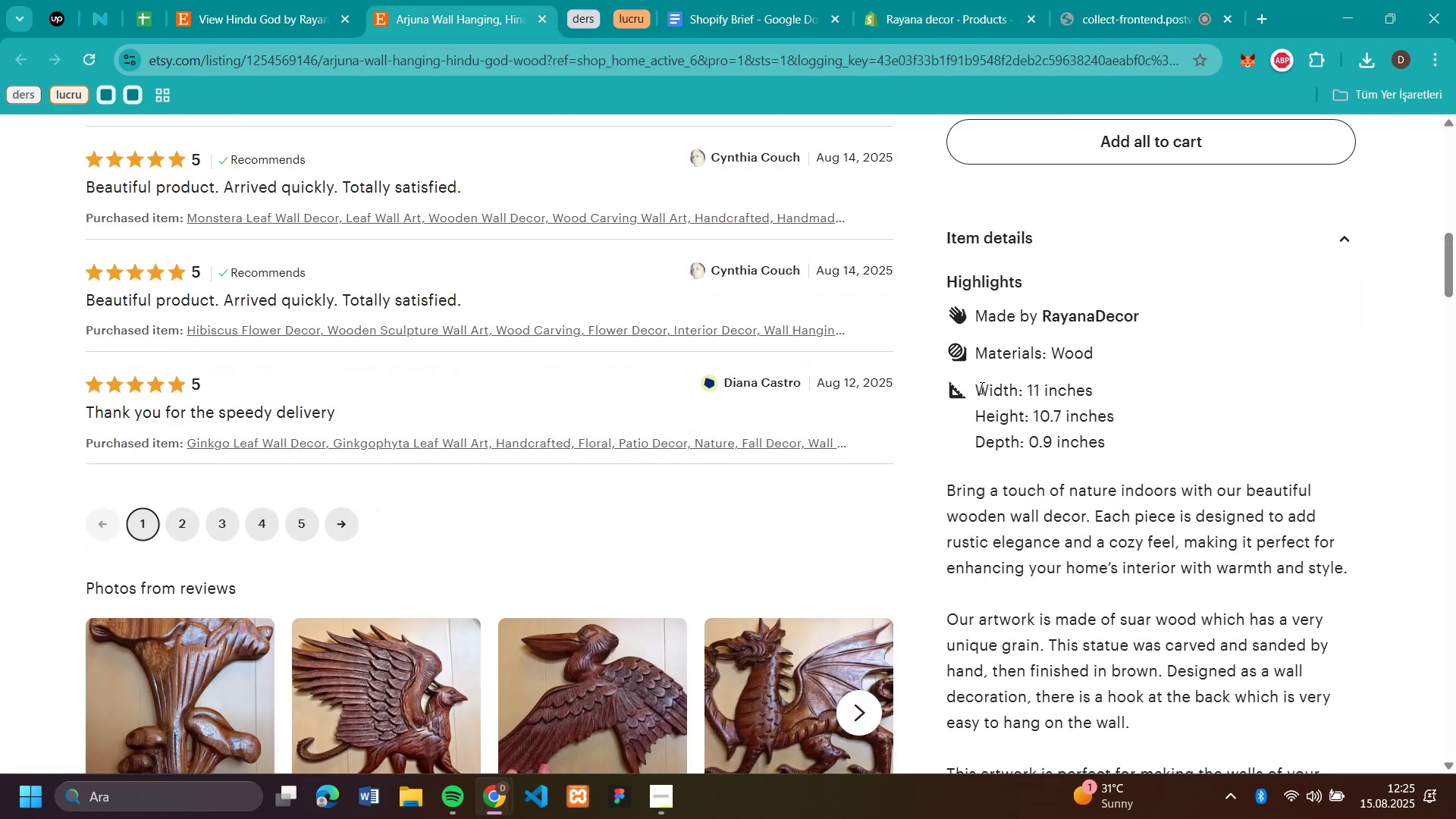 
left_click_drag(start_coordinate=[977, 386], to_coordinate=[1224, 402])
 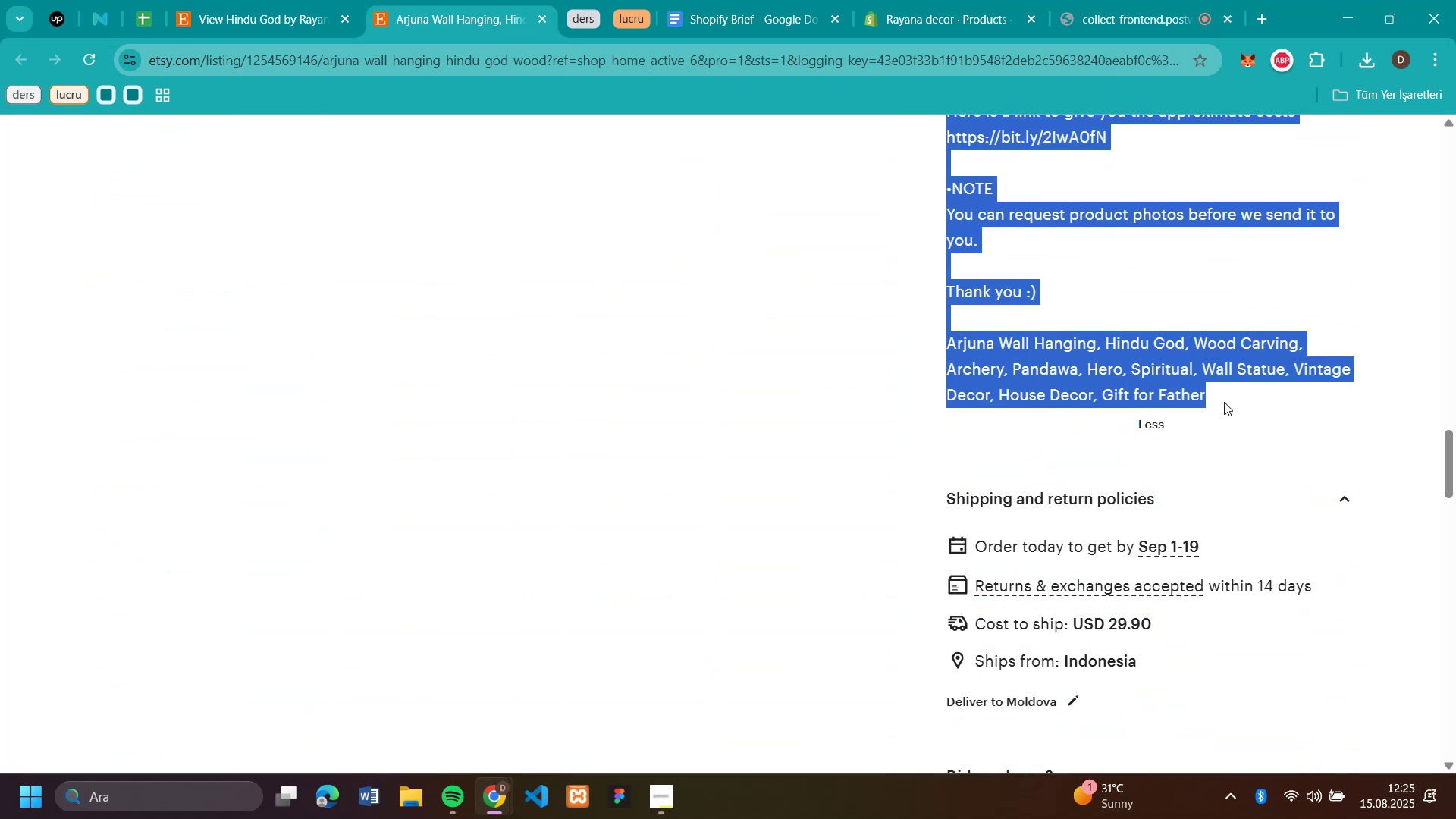 
key(Control+C)
 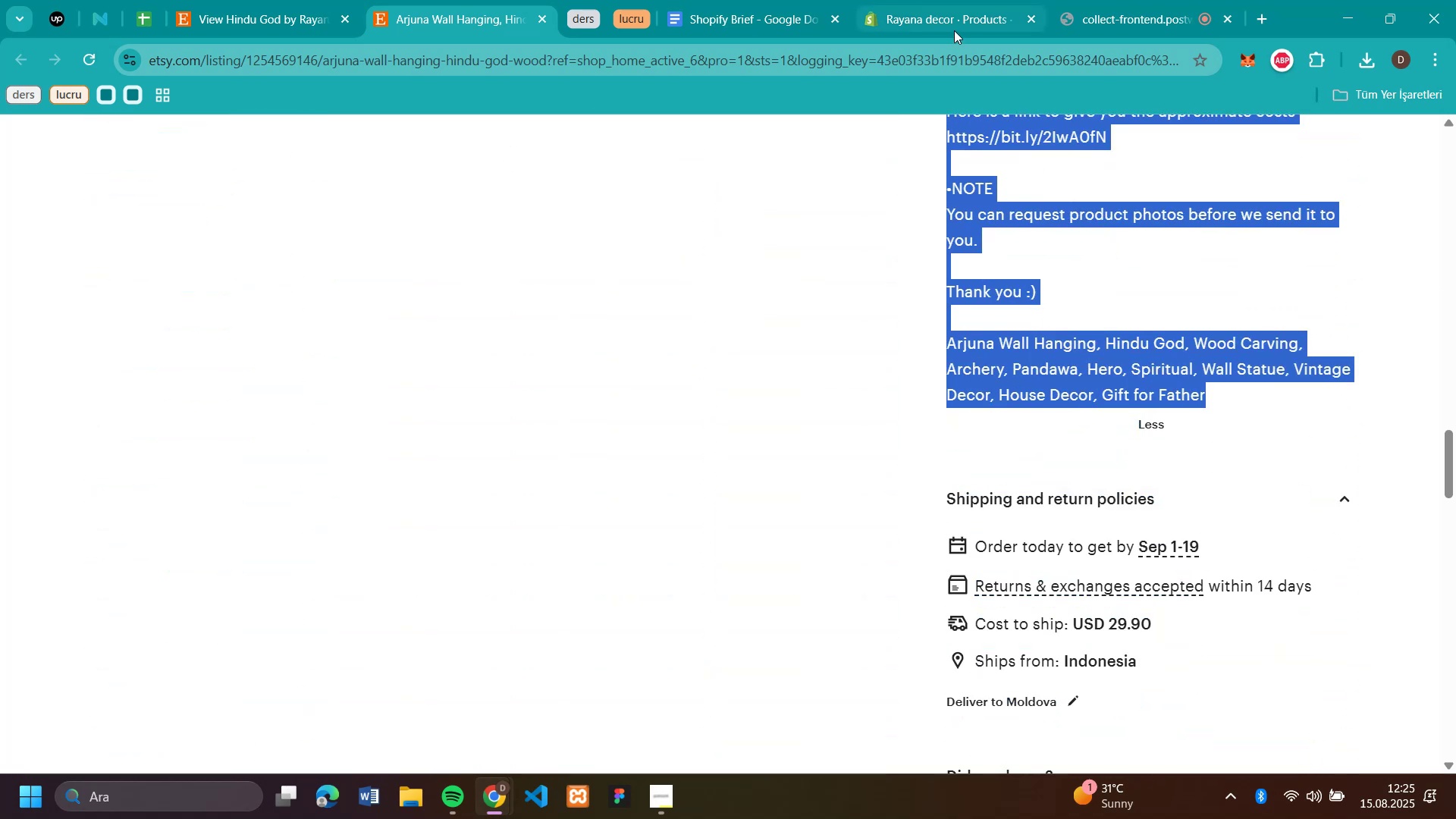 
left_click([956, 20])
 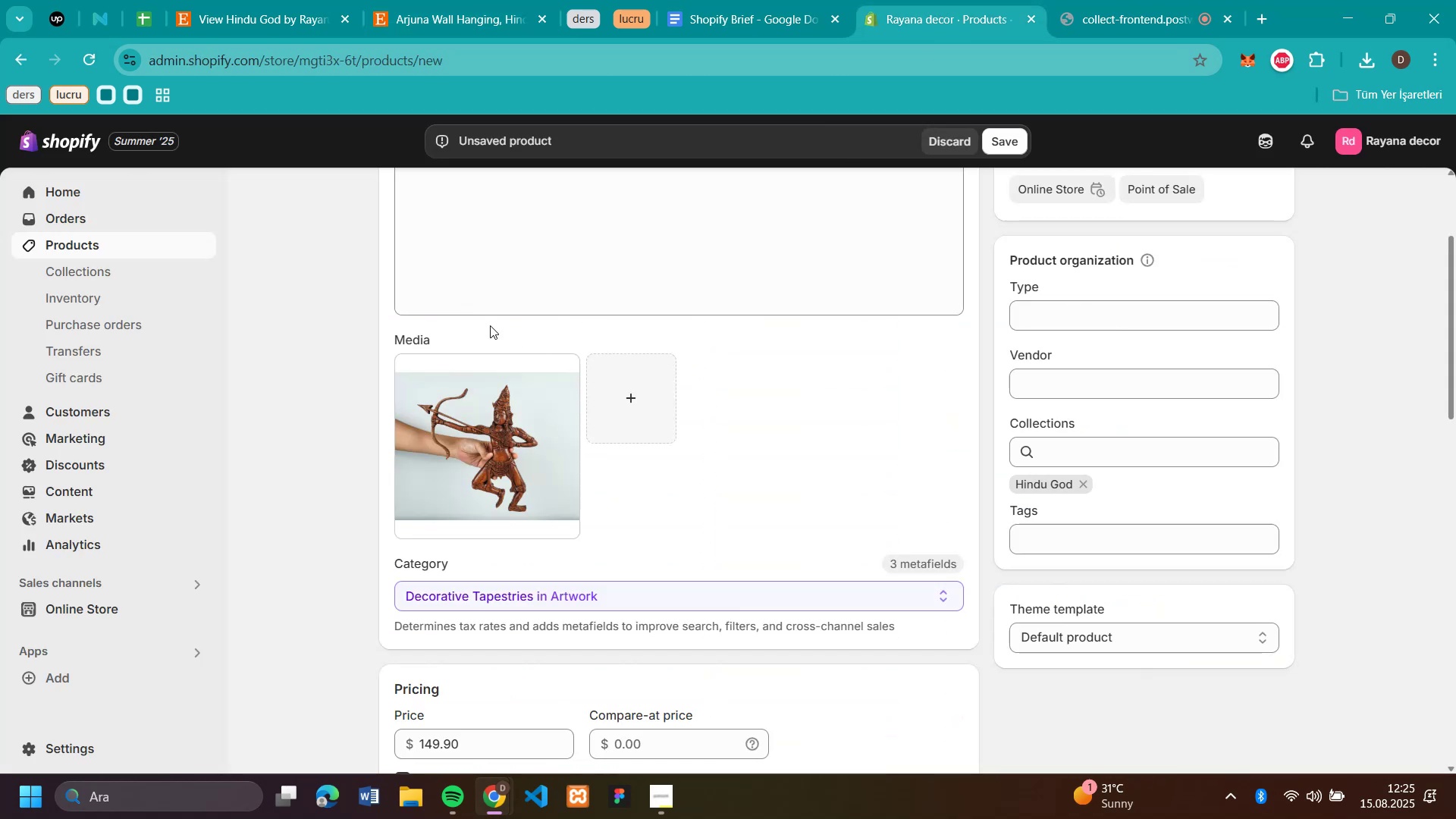 
scroll: coordinate [469, 312], scroll_direction: up, amount: 1.0
 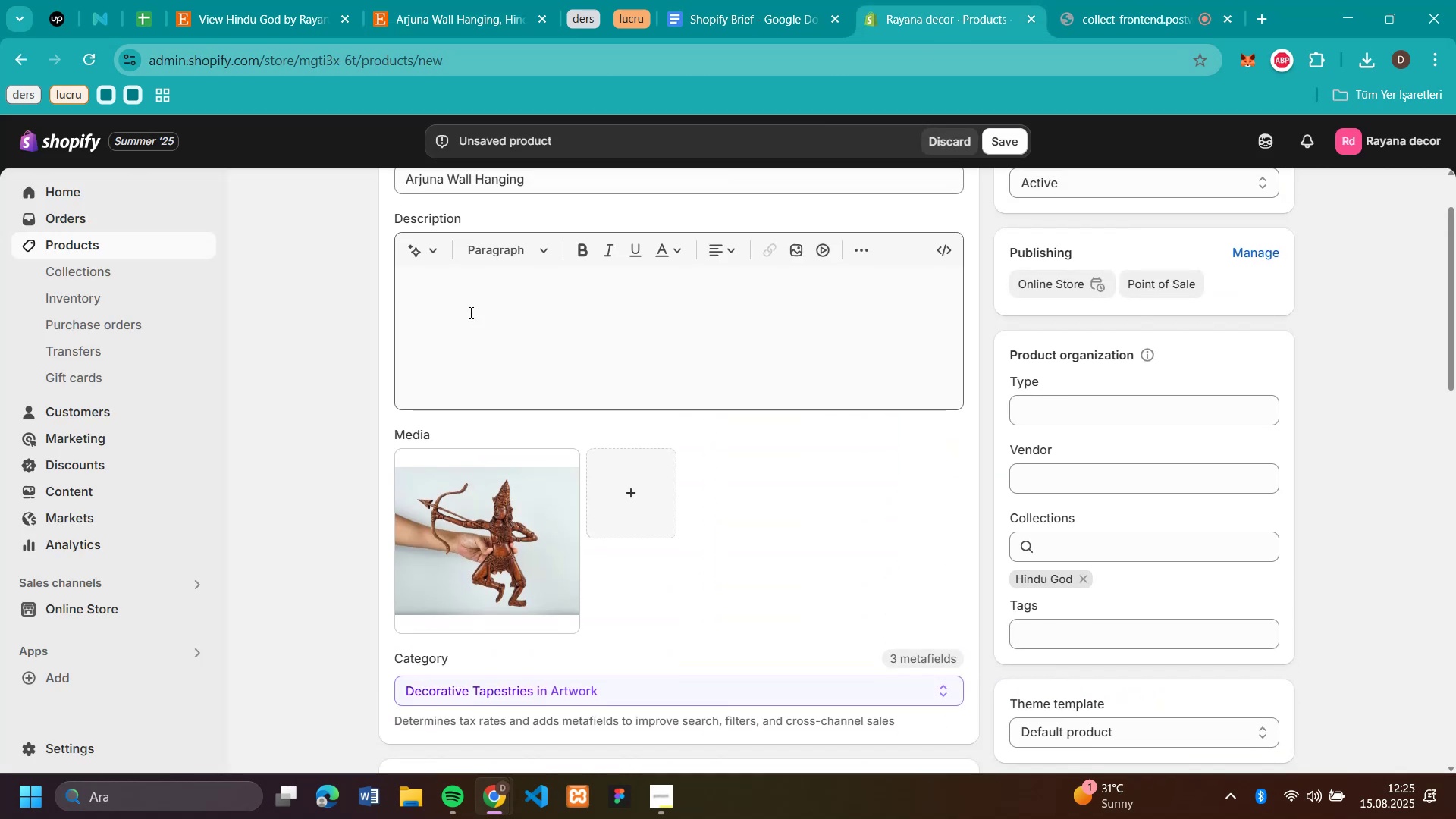 
left_click([469, 312])
 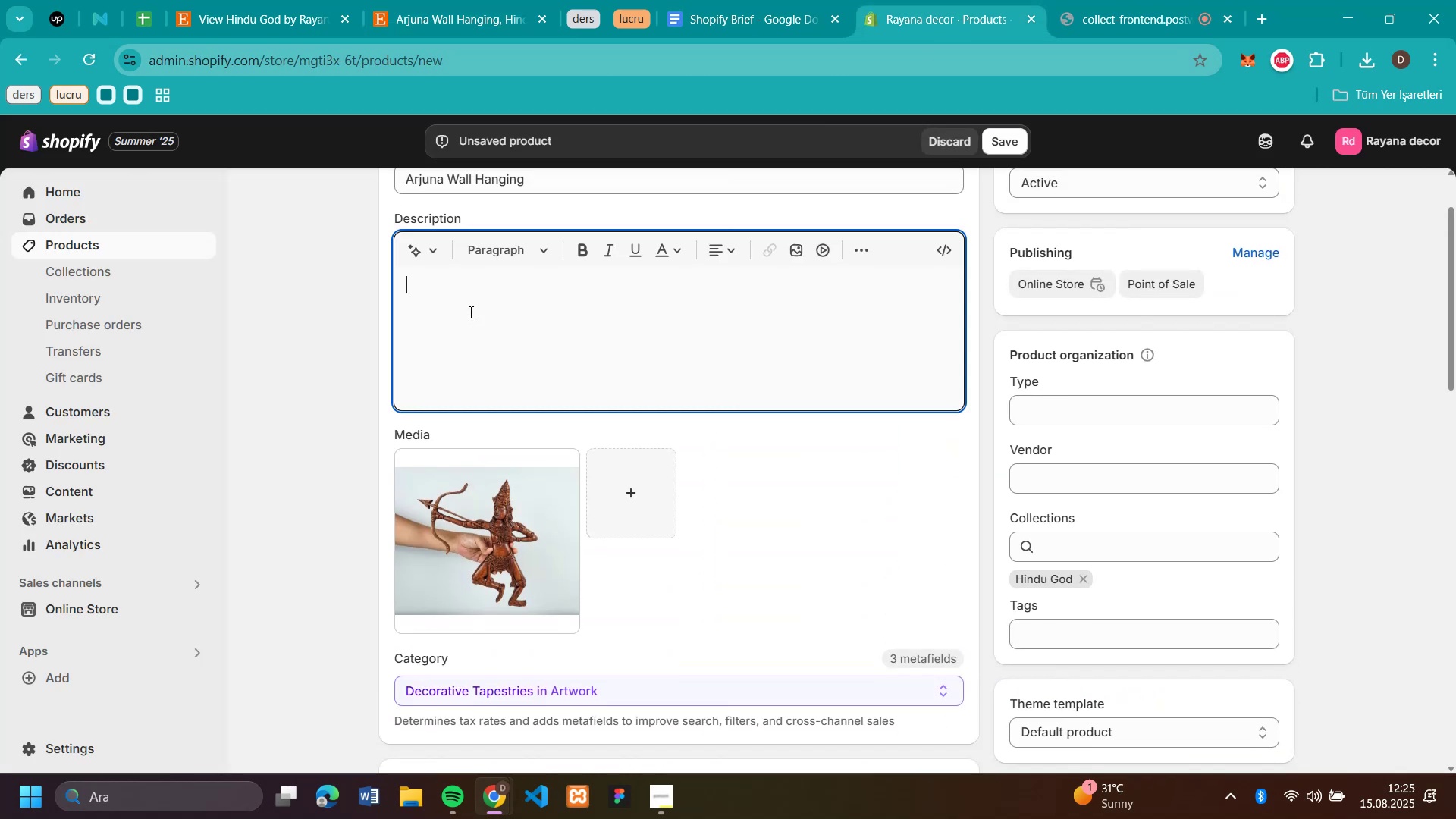 
key(Control+V)
 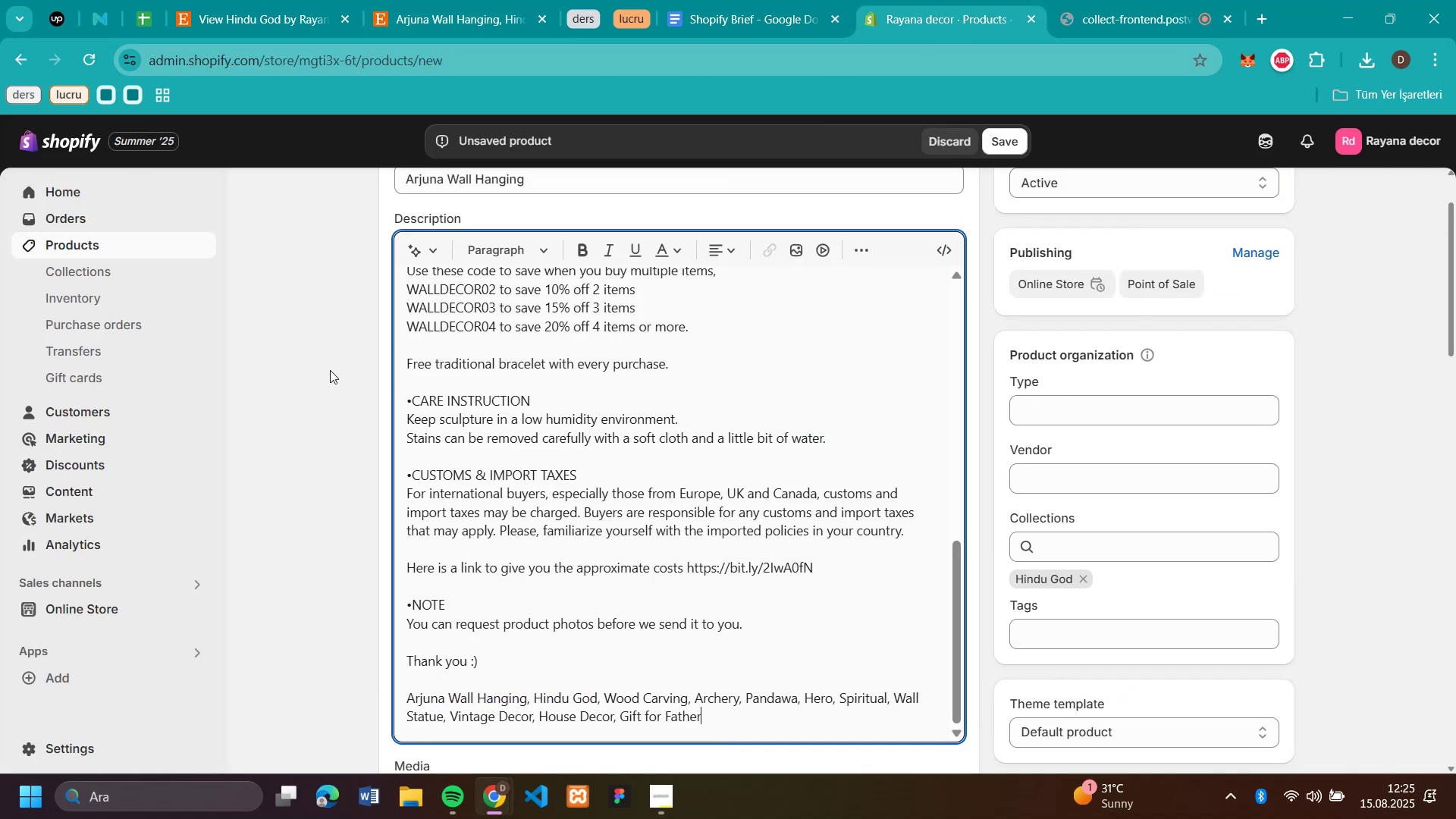 
left_click([329, 370])
 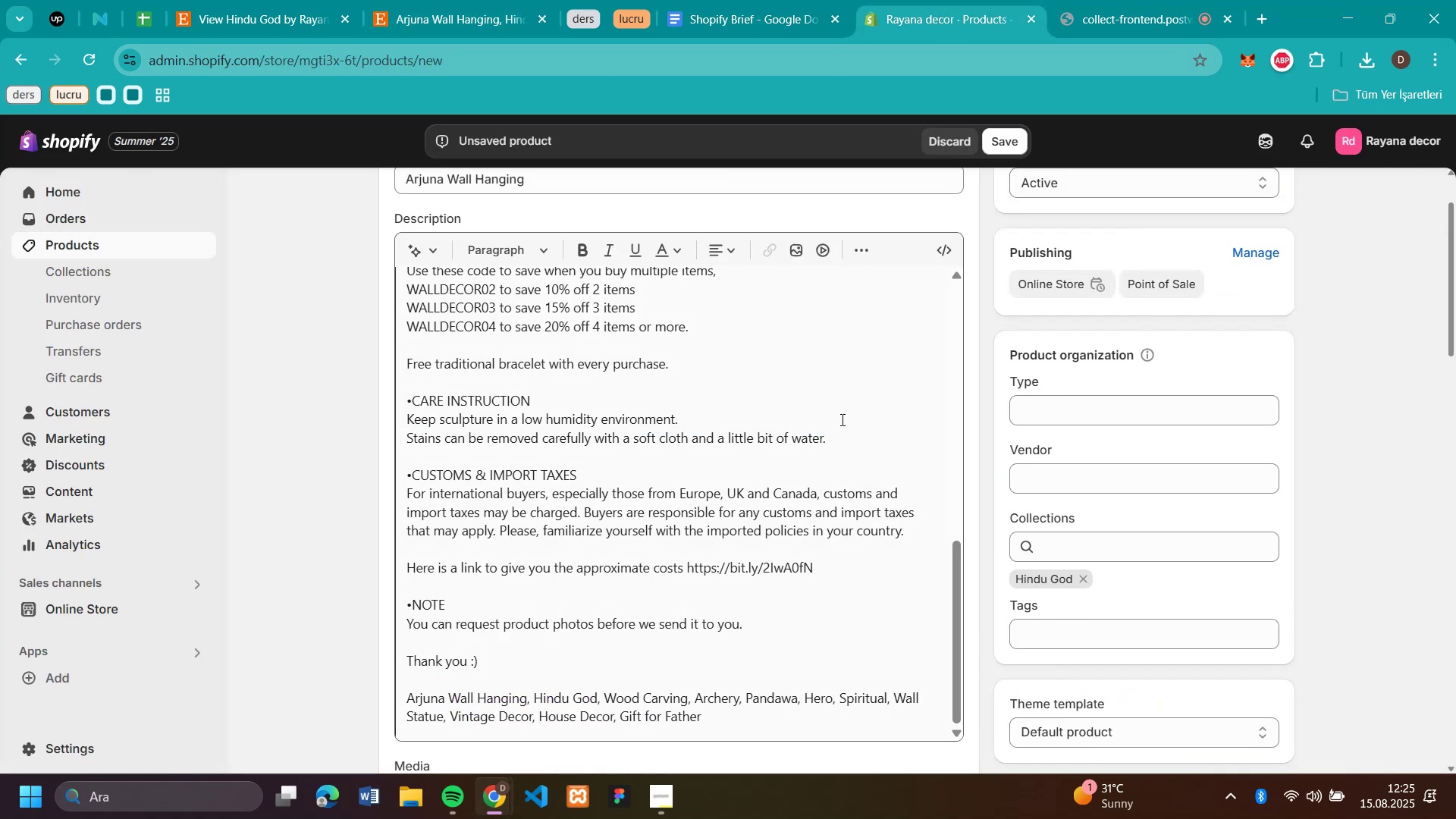 
scroll: coordinate [1099, 409], scroll_direction: down, amount: 3.0
 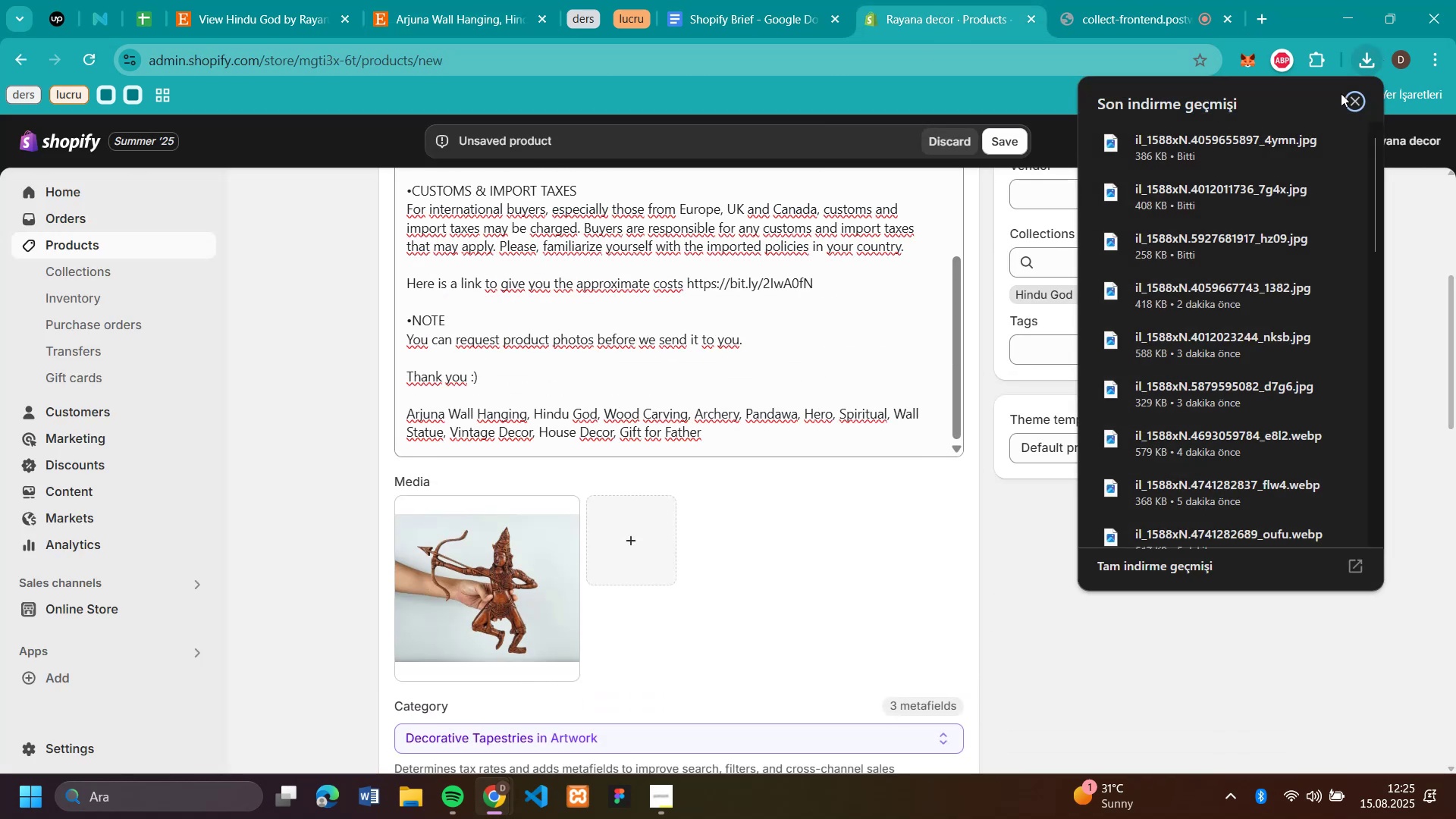 
left_click_drag(start_coordinate=[1119, 192], to_coordinate=[677, 537])
 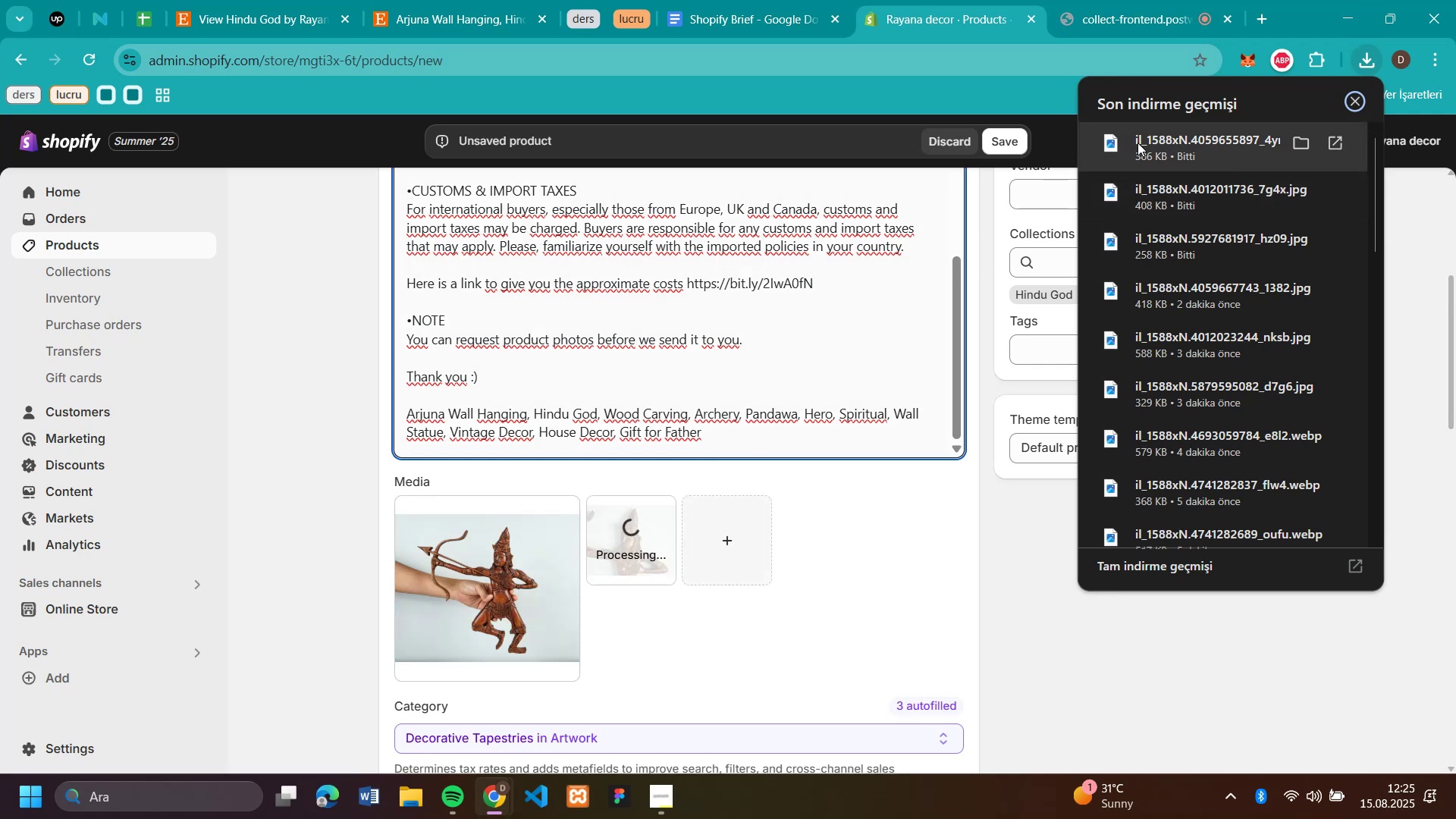 
wait(5.82)
 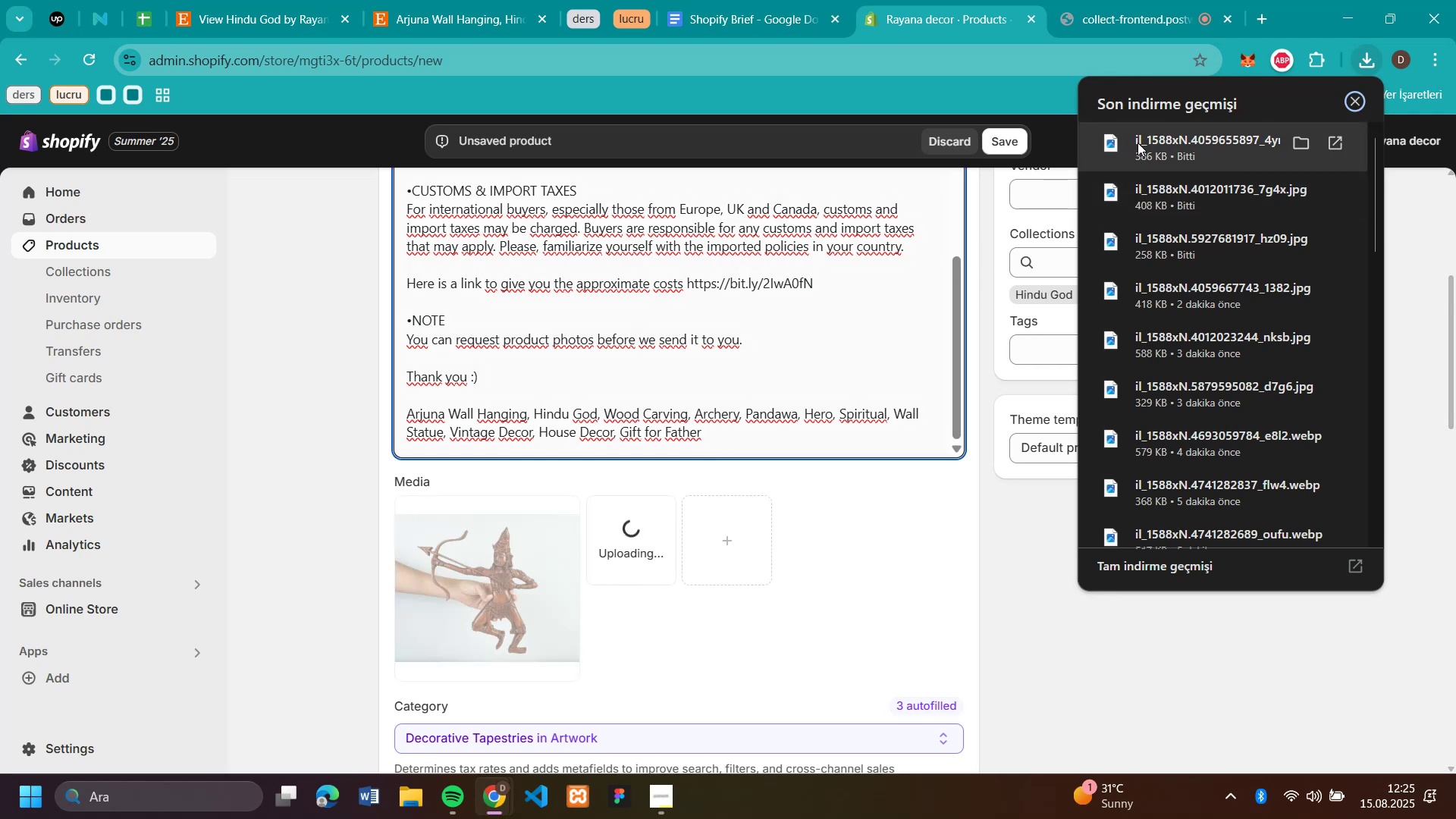 
left_click_drag(start_coordinate=[1138, 143], to_coordinate=[839, 566])
 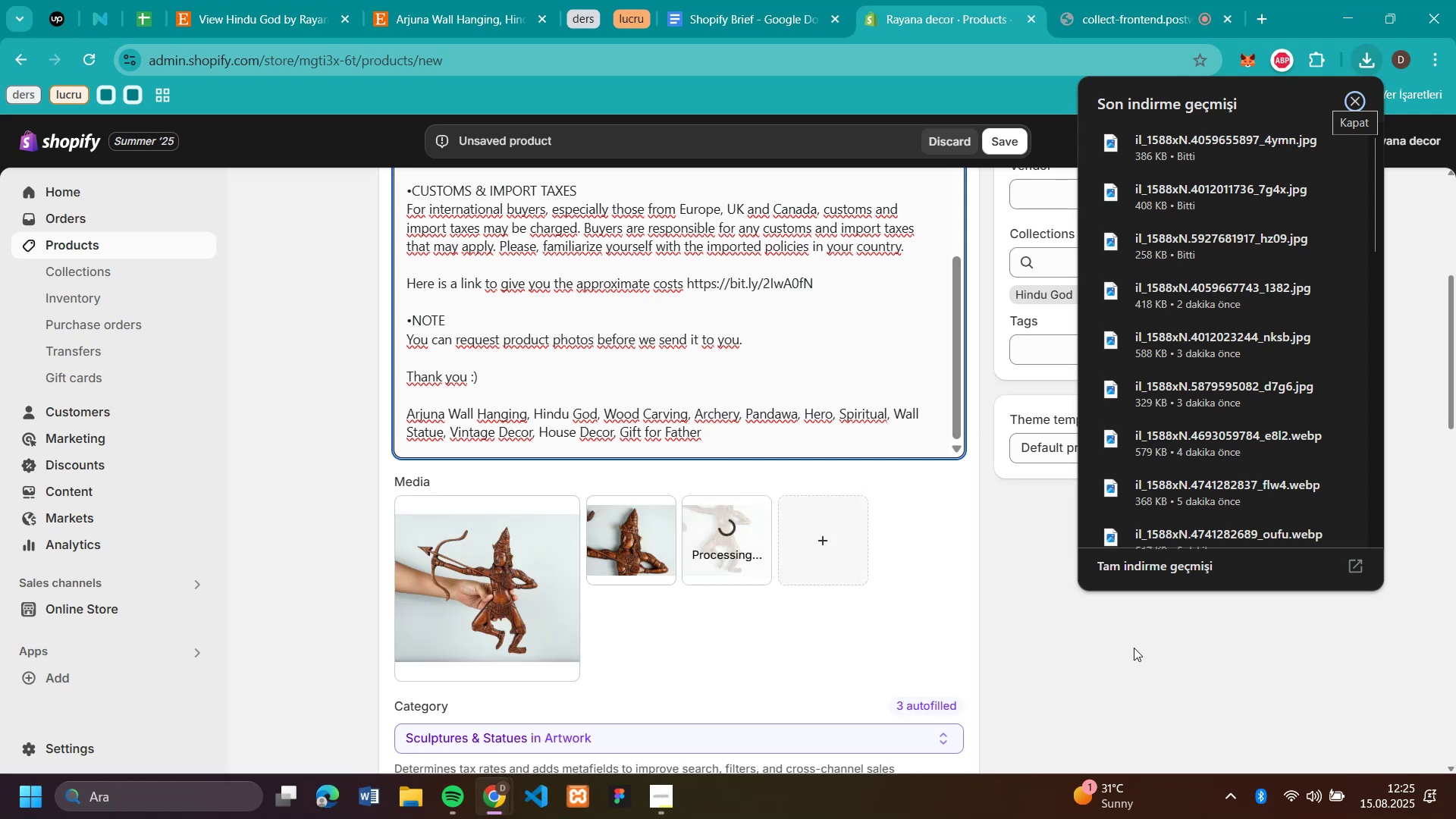 
left_click([1134, 648])
 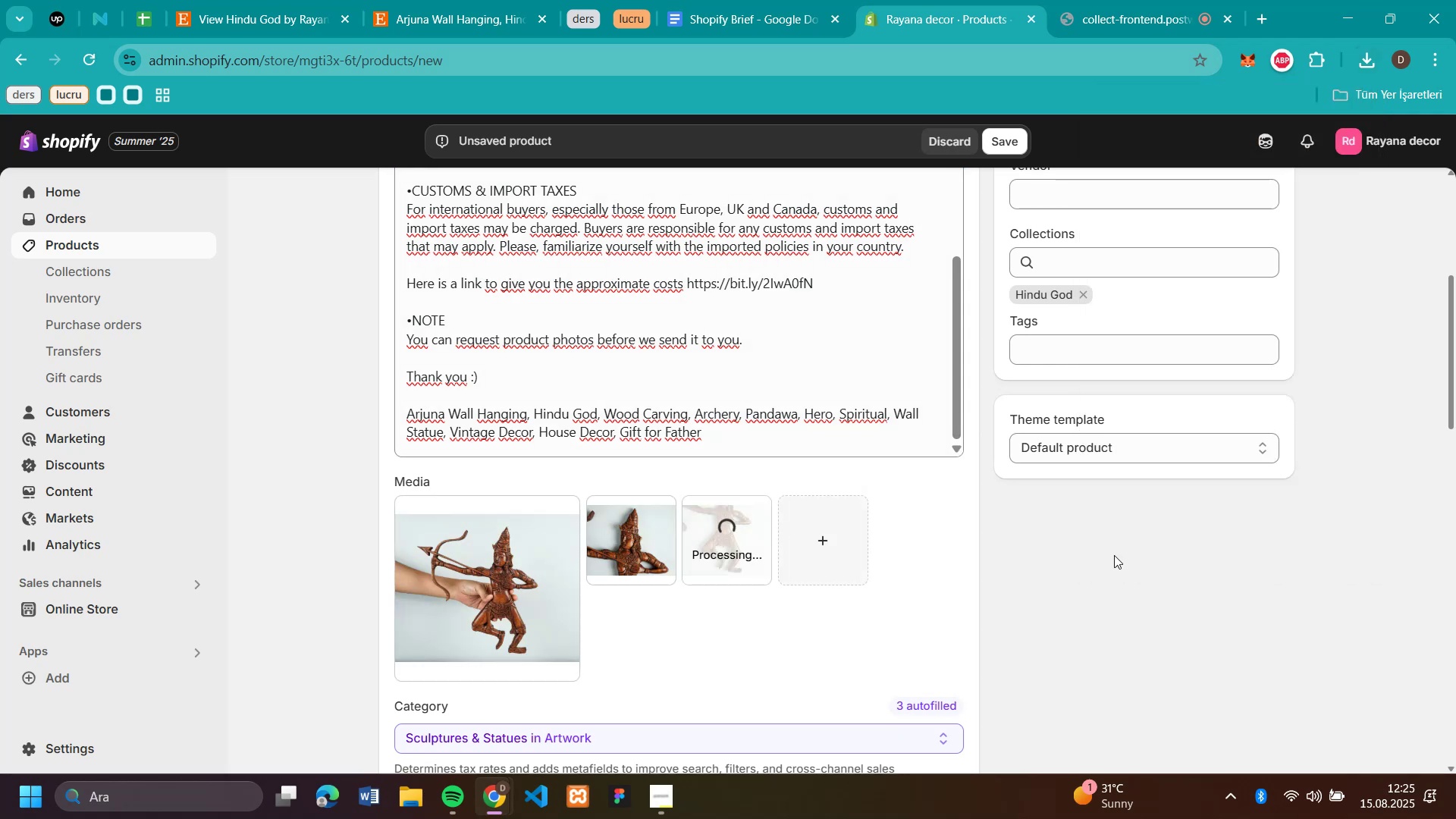 
scroll: coordinate [1113, 557], scroll_direction: down, amount: 4.0
 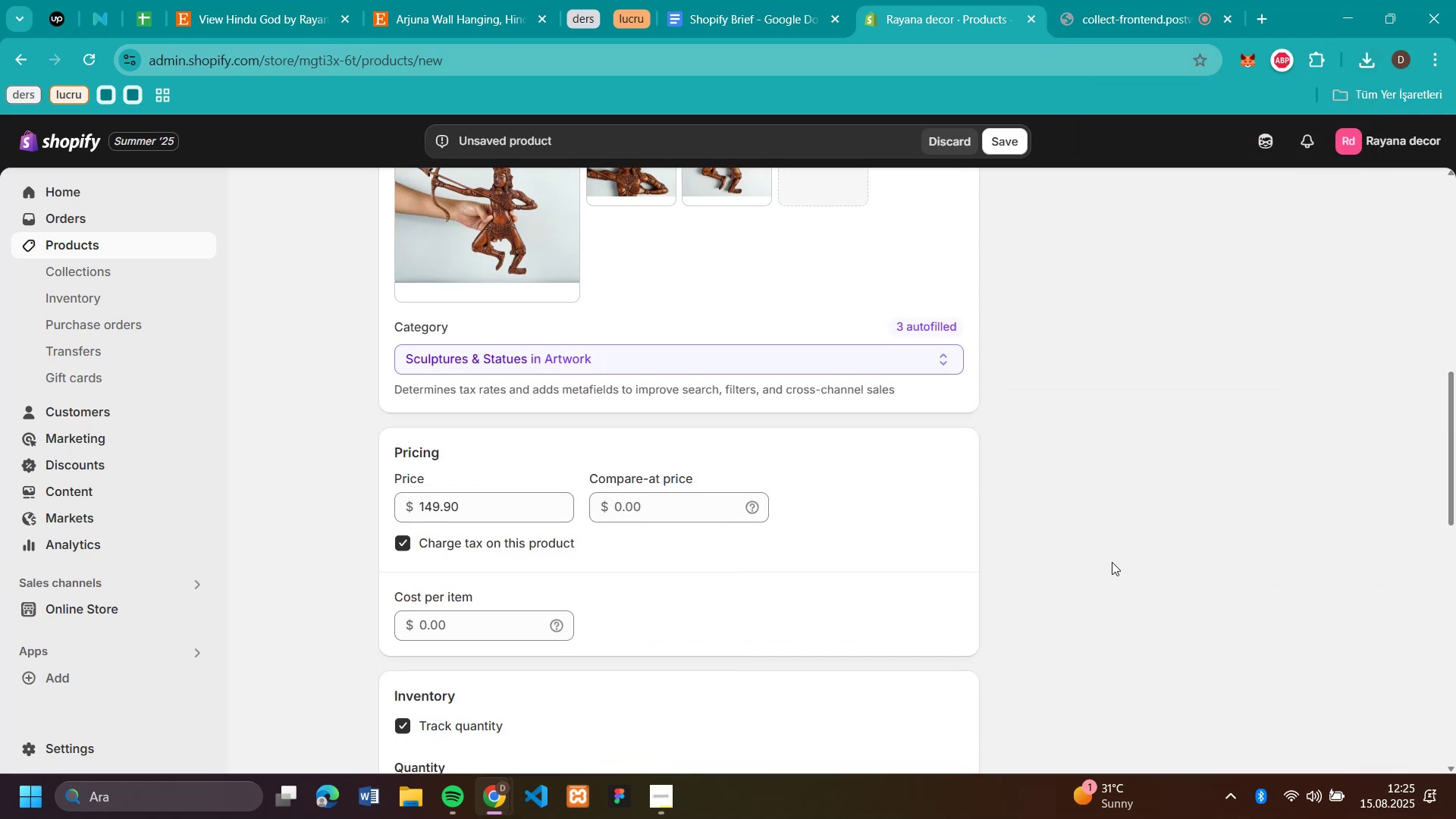 
scroll: coordinate [1112, 562], scroll_direction: up, amount: 11.0
 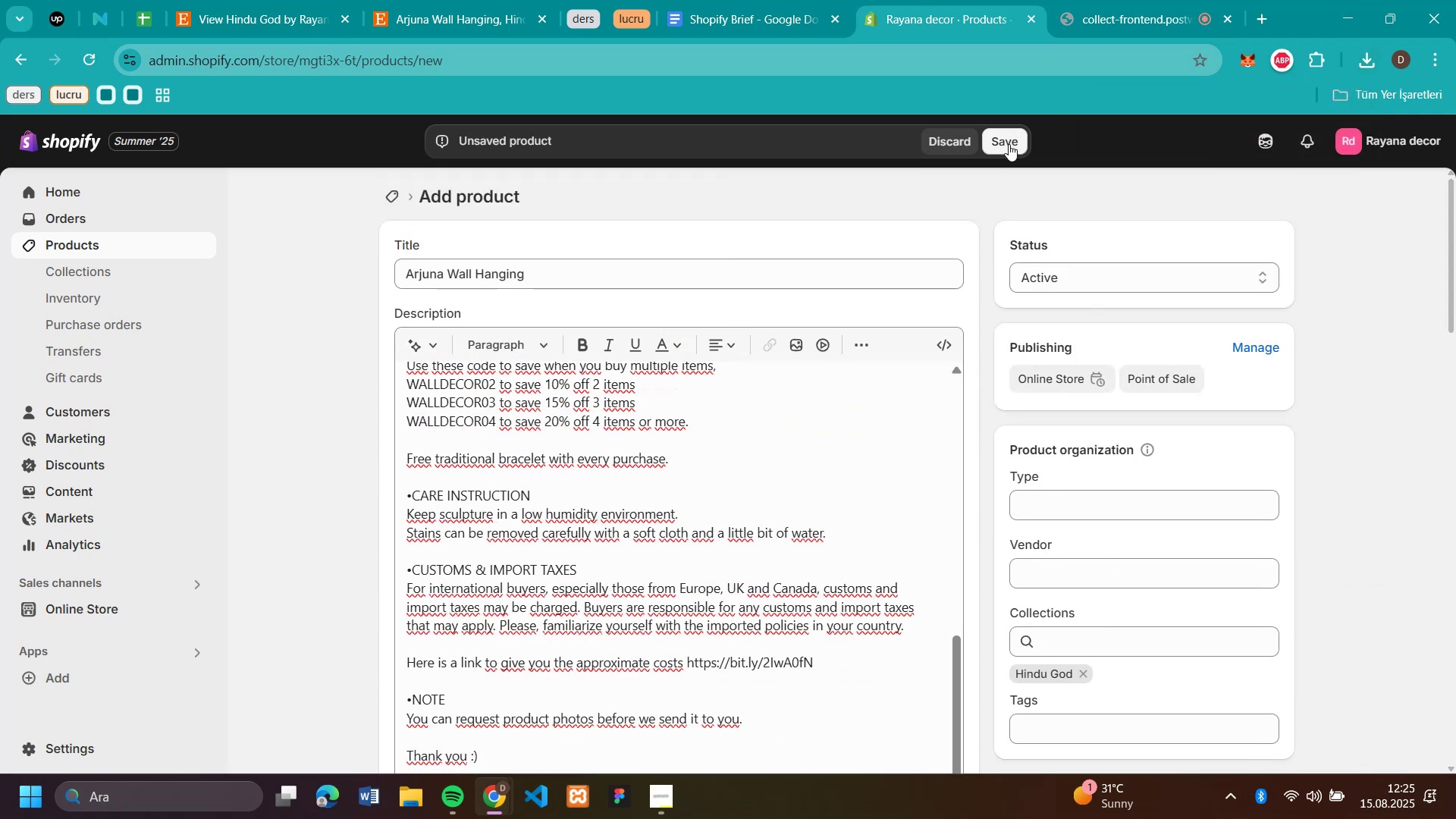 
left_click([1009, 144])
 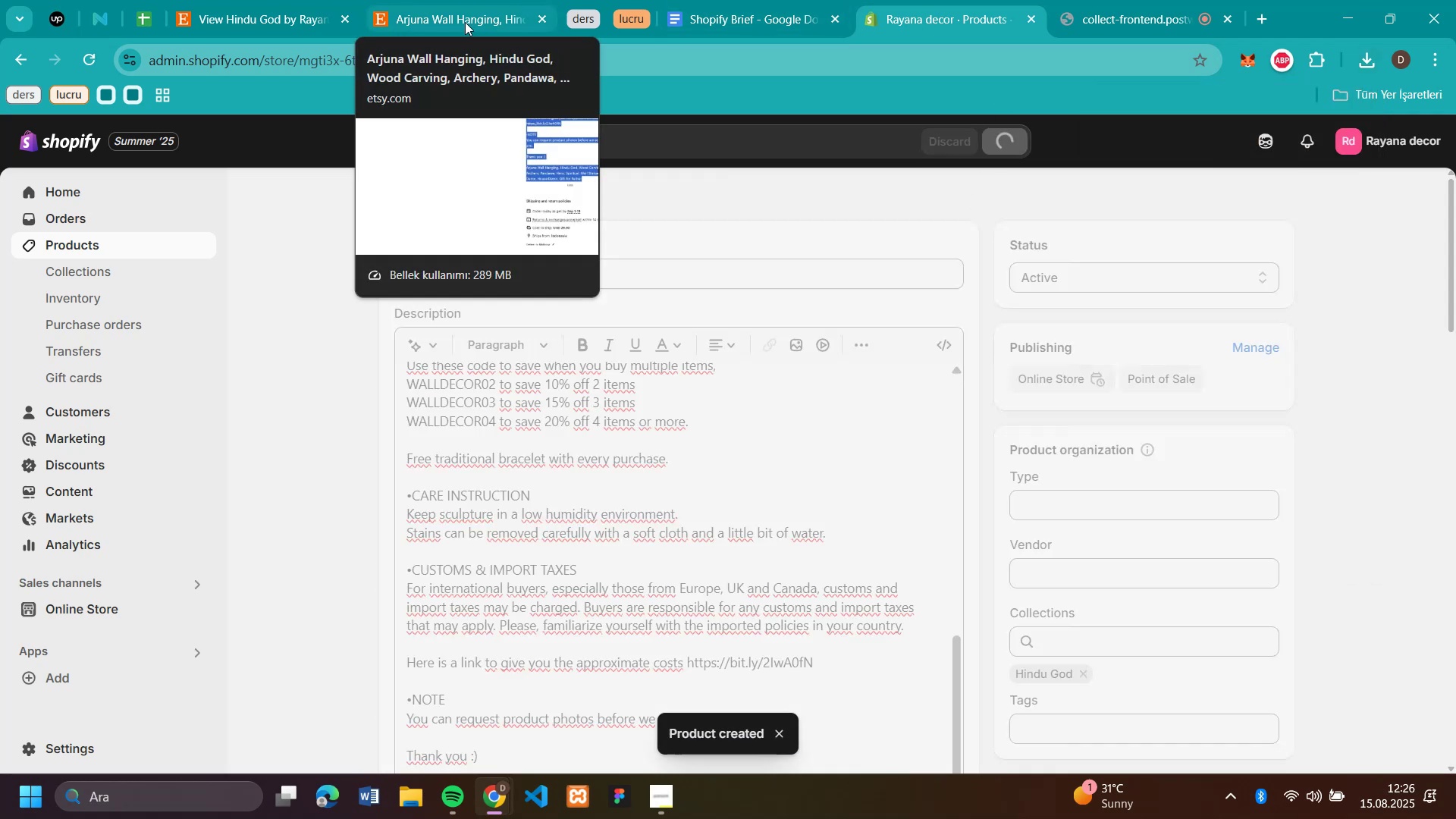 
left_click([465, 22])
 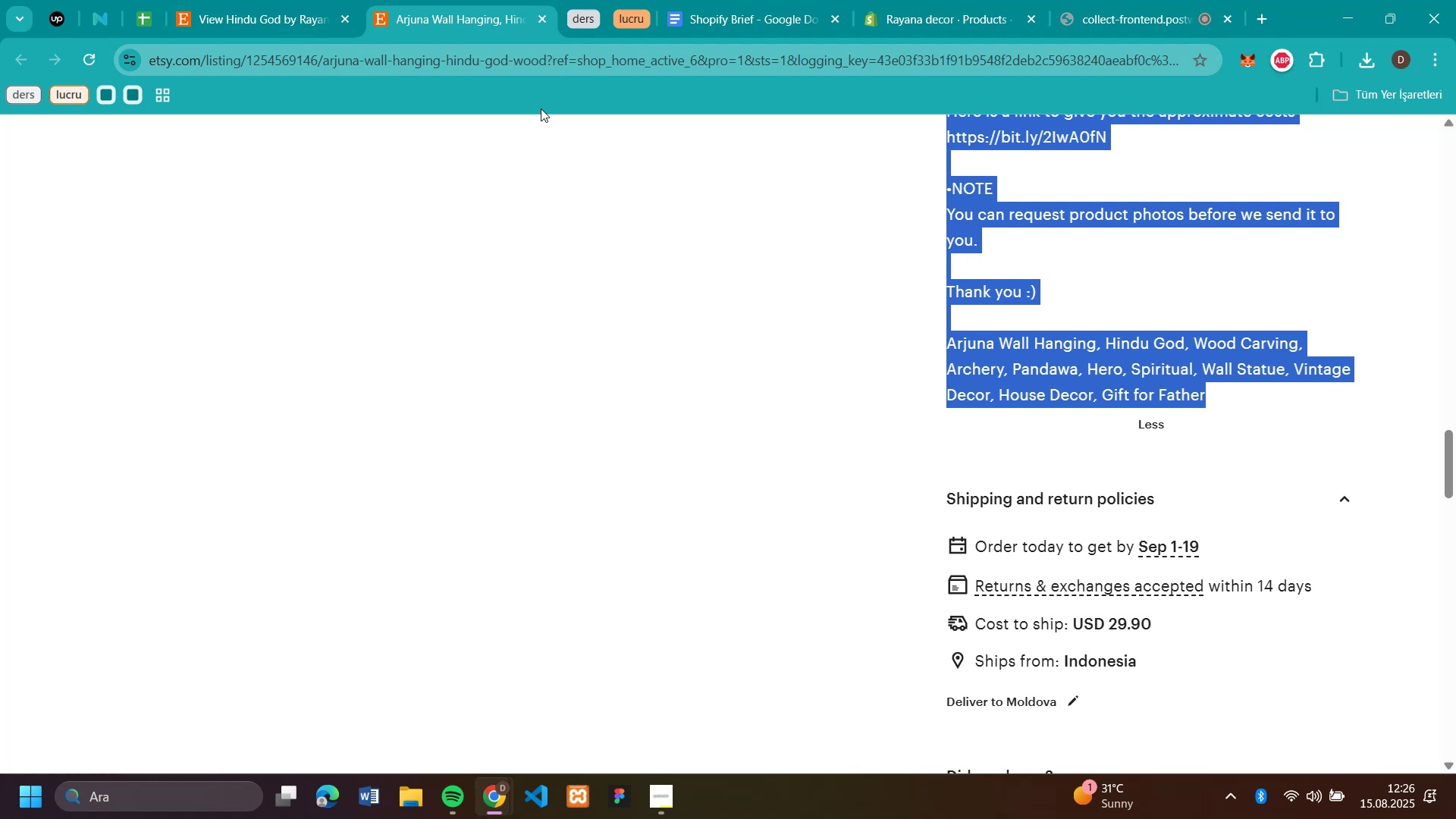 
wait(6.72)
 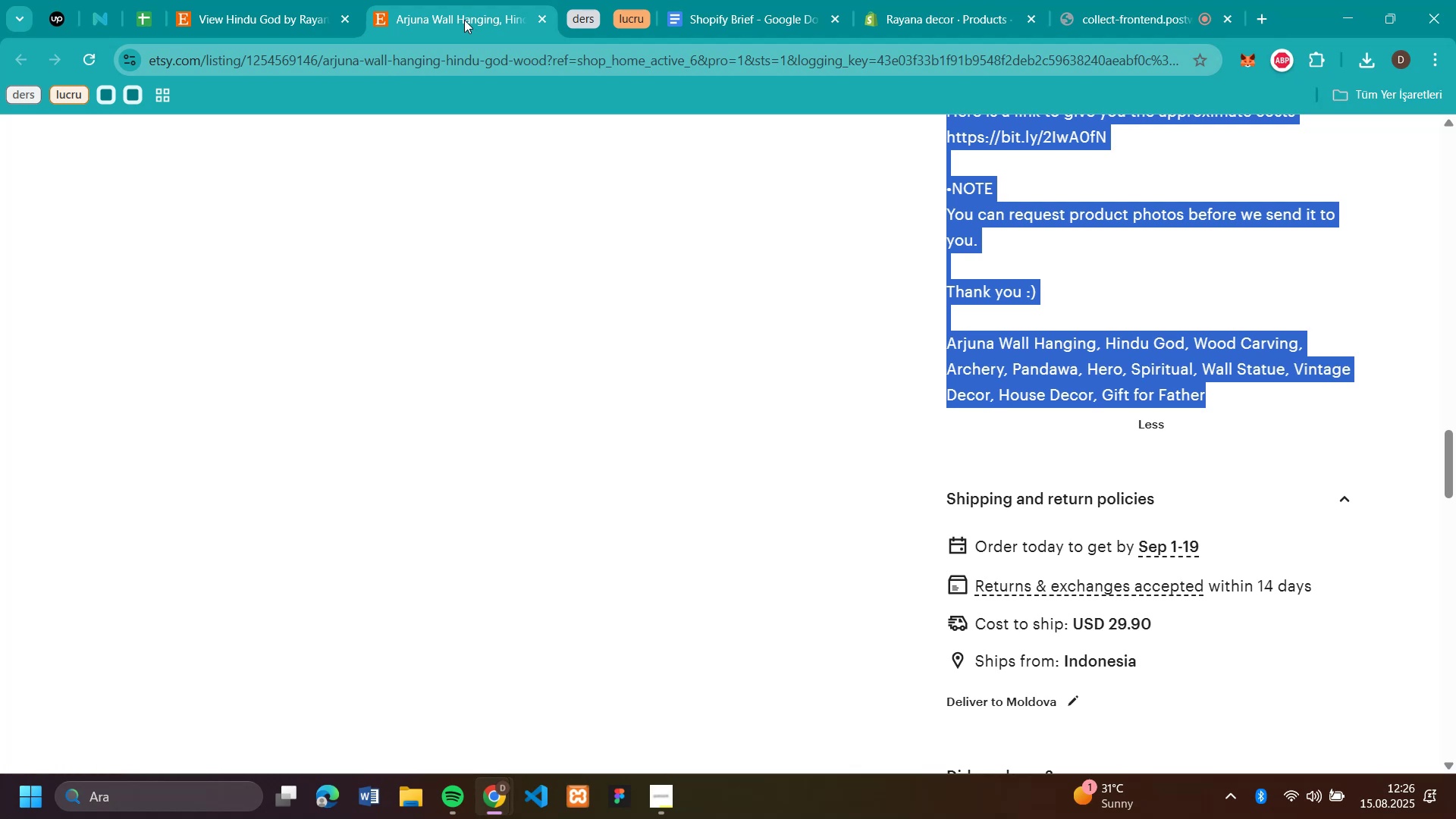 
mouse_move([505, 21])
 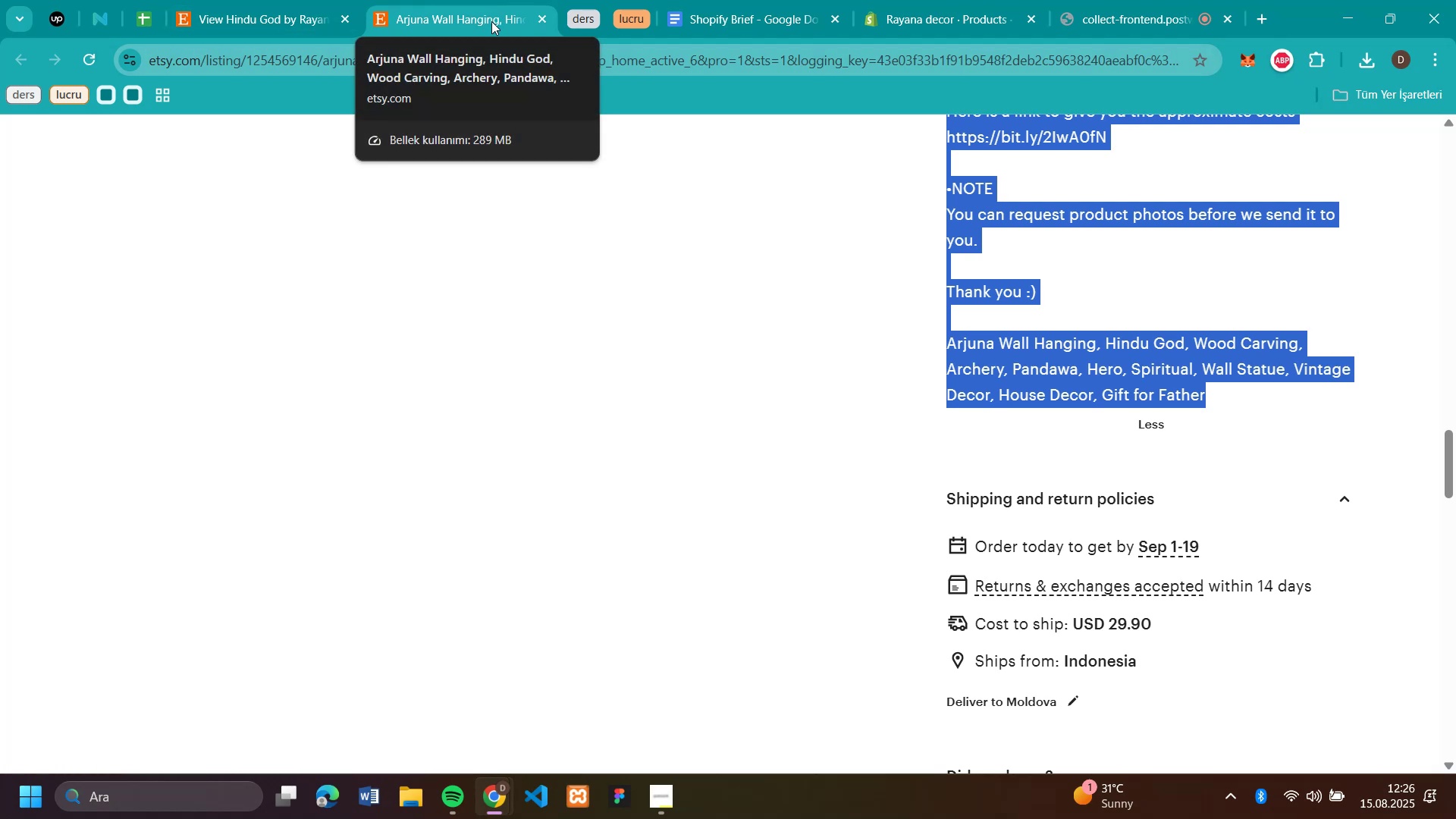 
left_click([491, 21])
 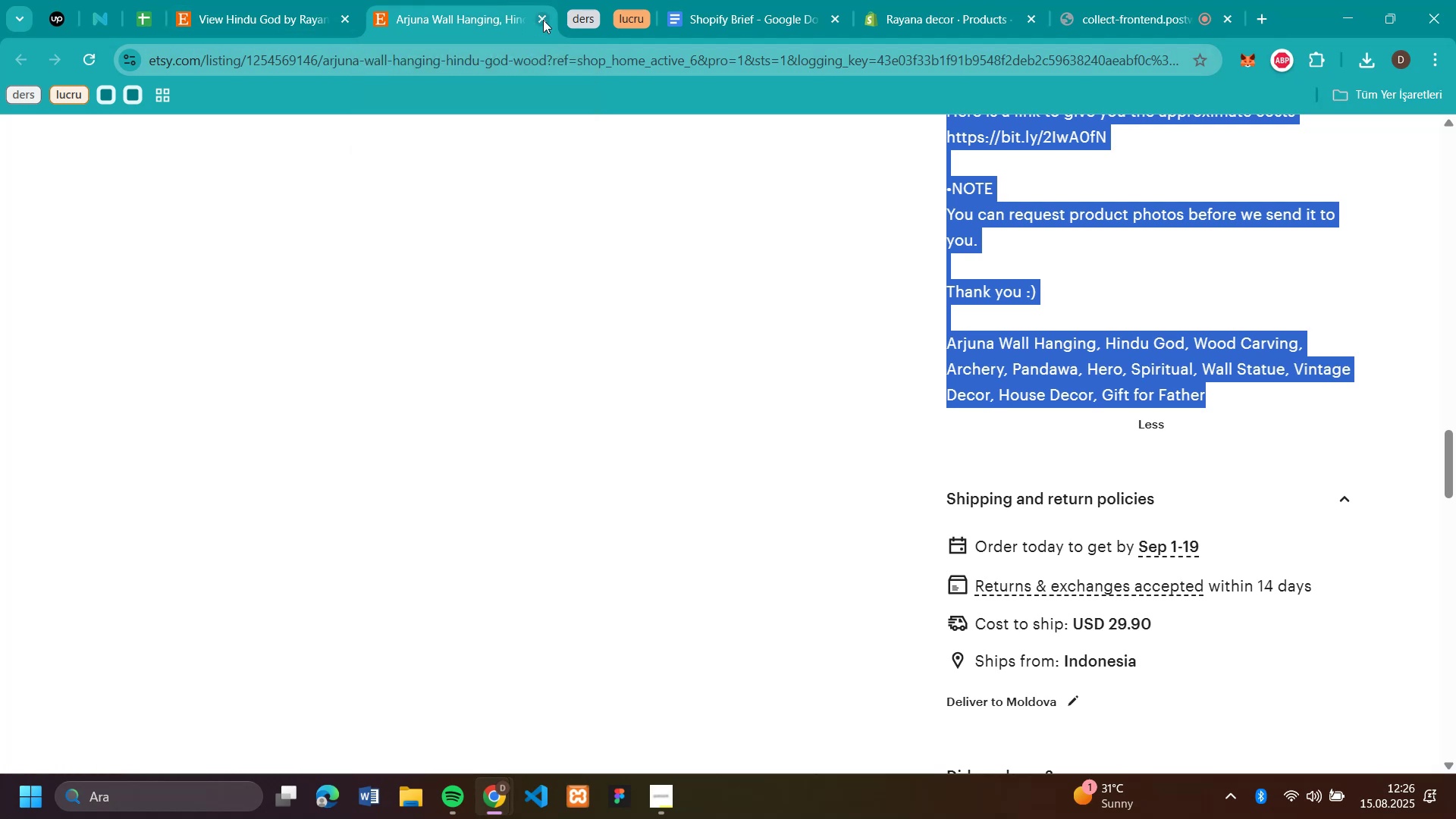 
left_click([544, 20])
 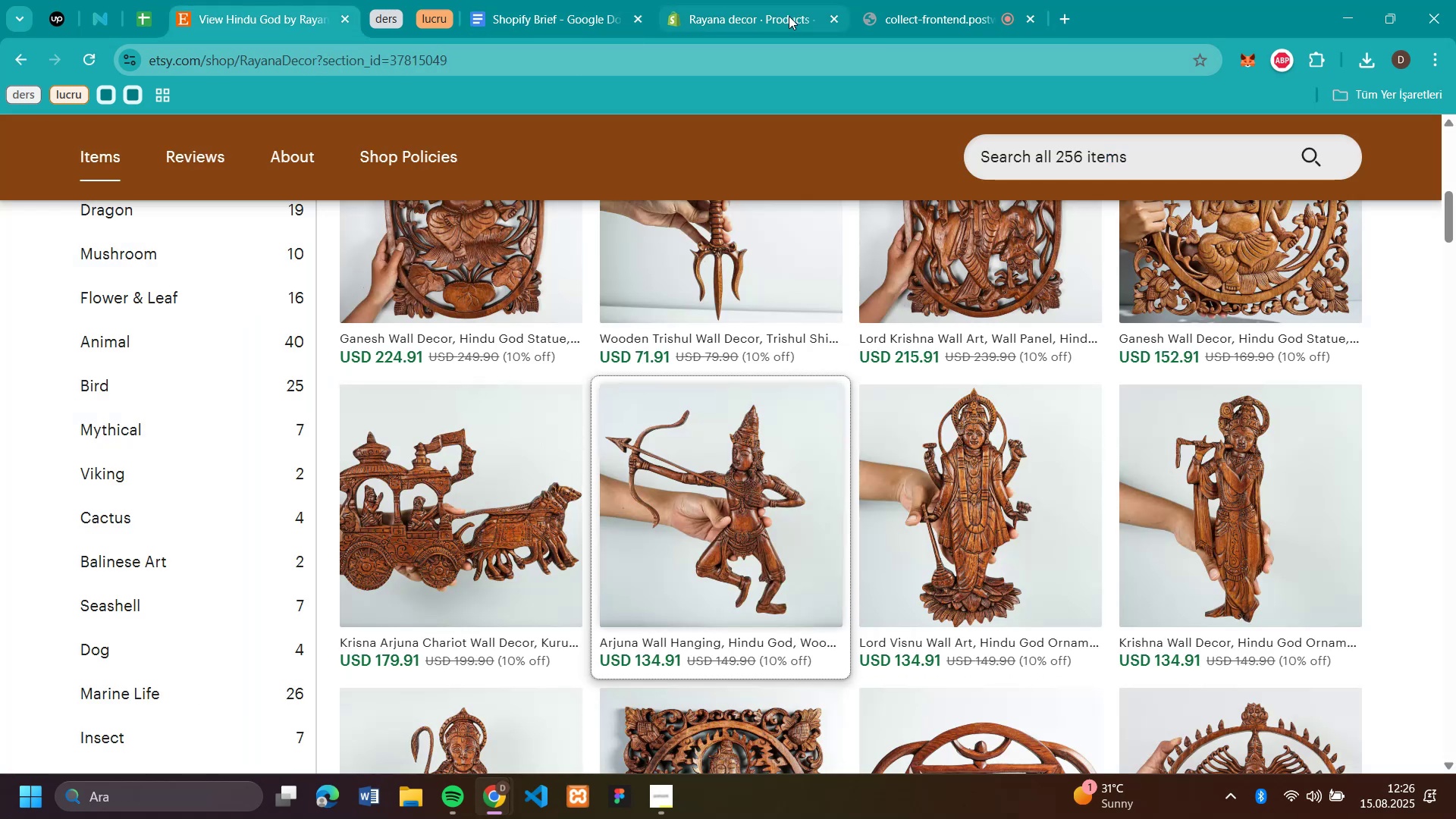 
left_click([729, 29])
 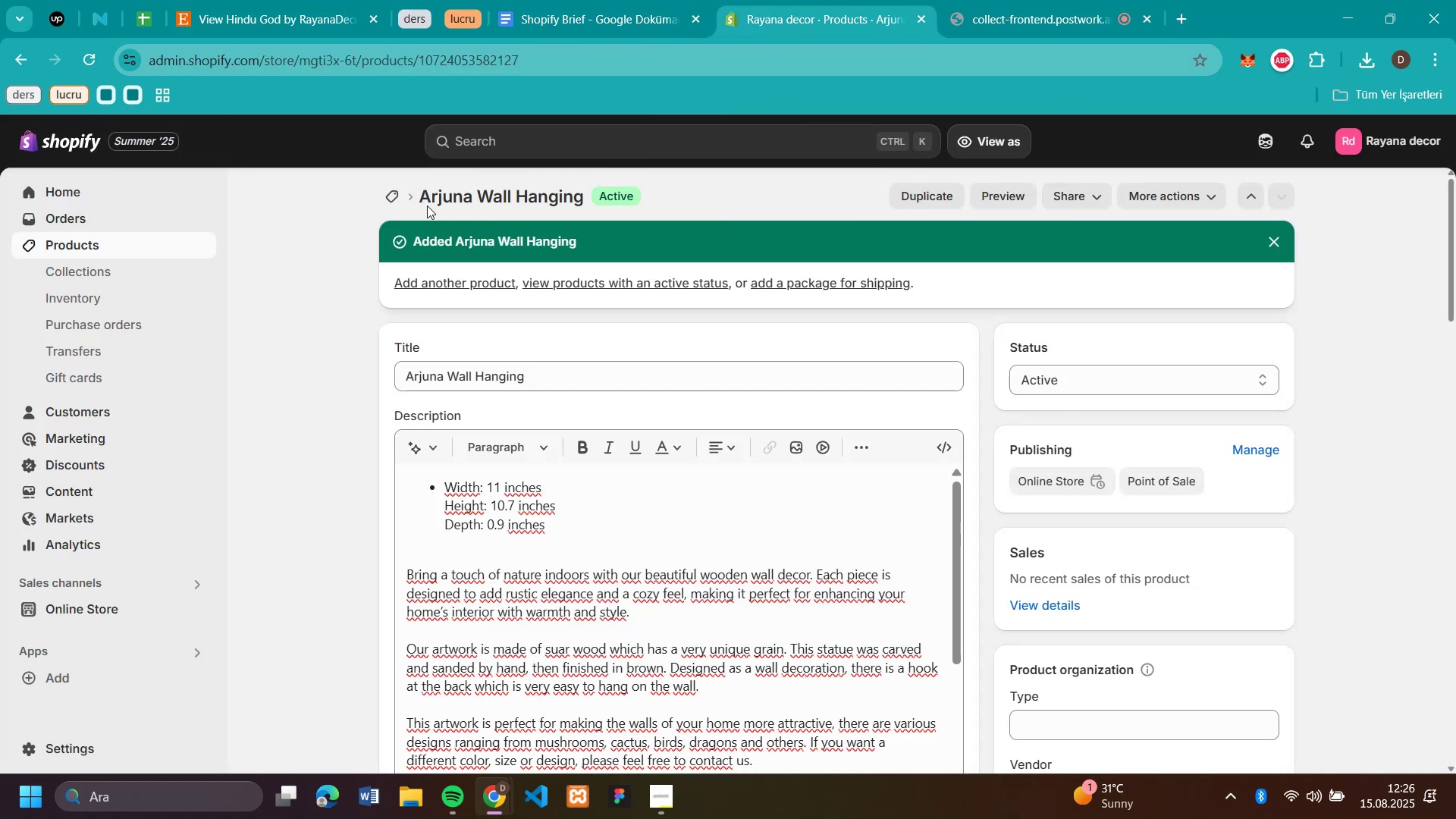 
left_click([400, 196])
 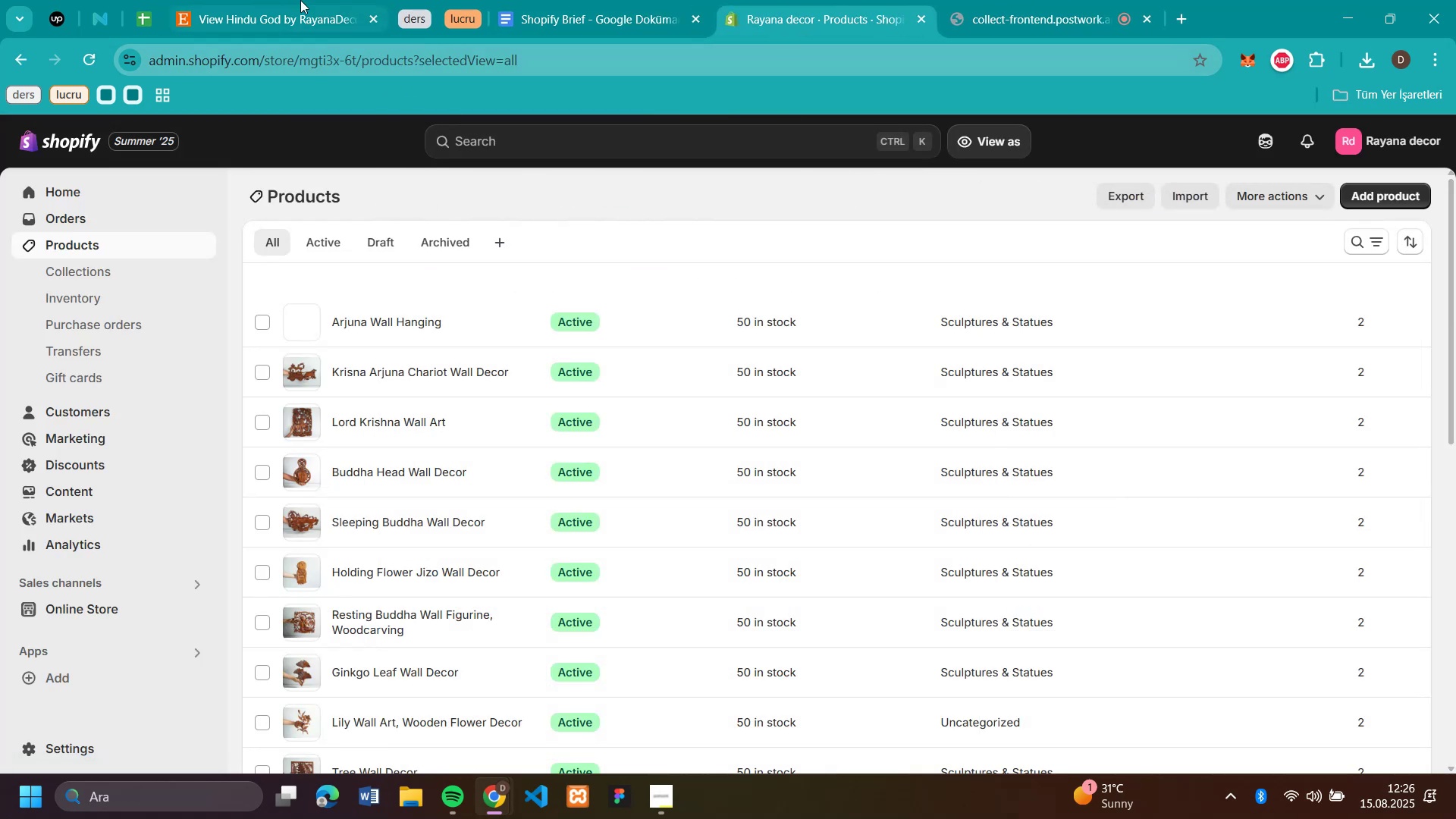 
left_click([304, 13])
 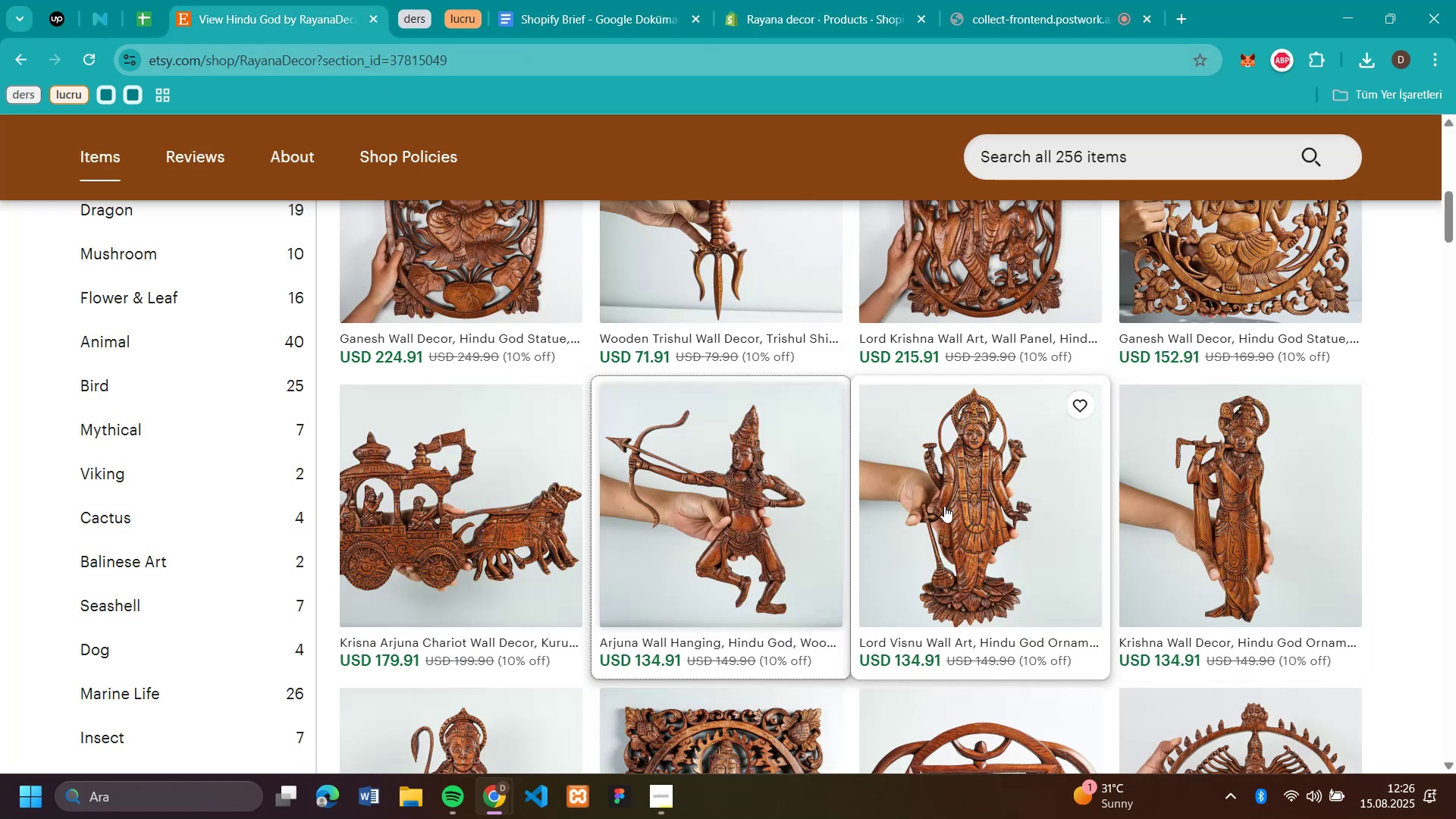 
left_click([943, 505])
 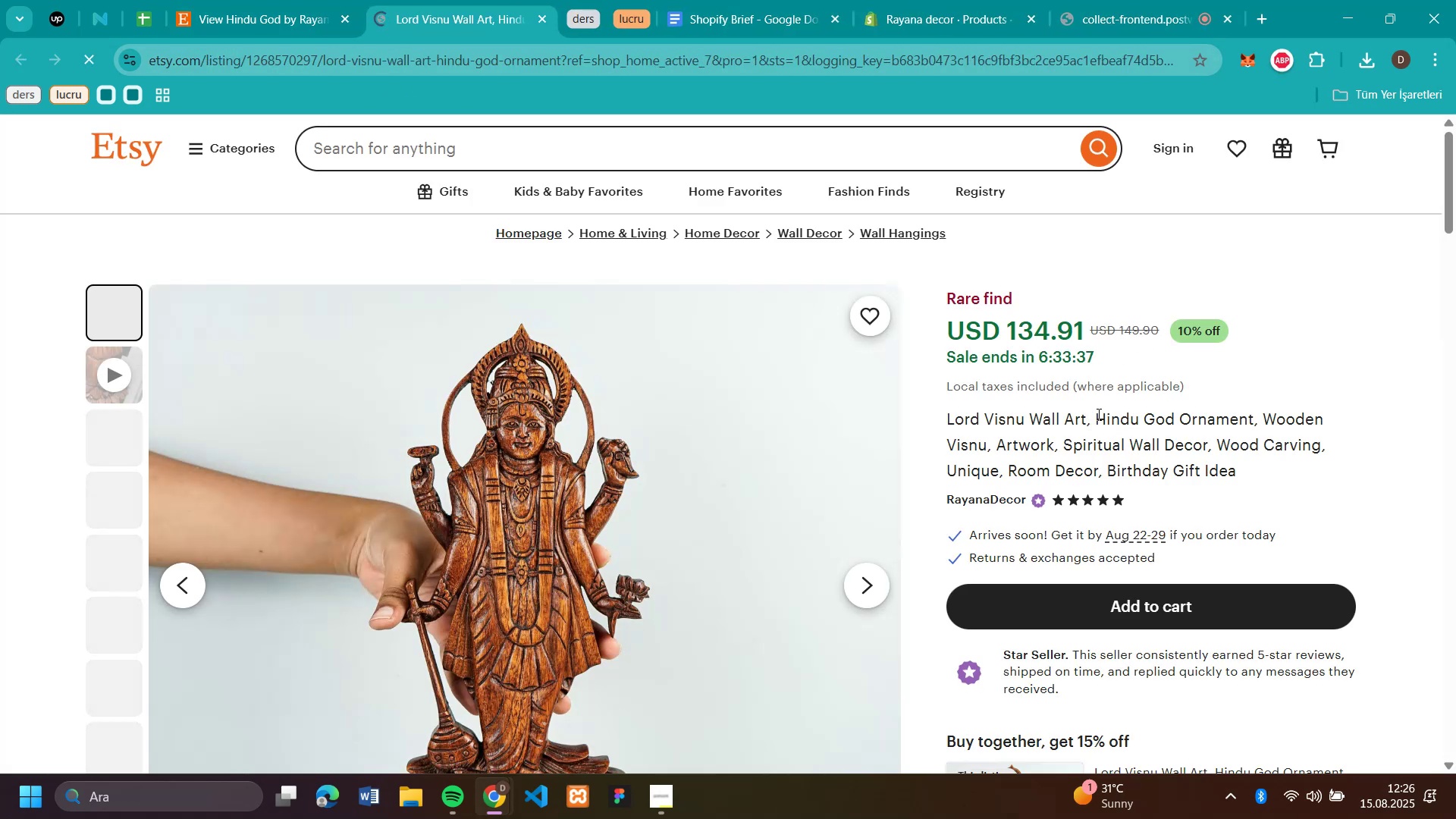 
left_click_drag(start_coordinate=[1087, 414], to_coordinate=[947, 416])
 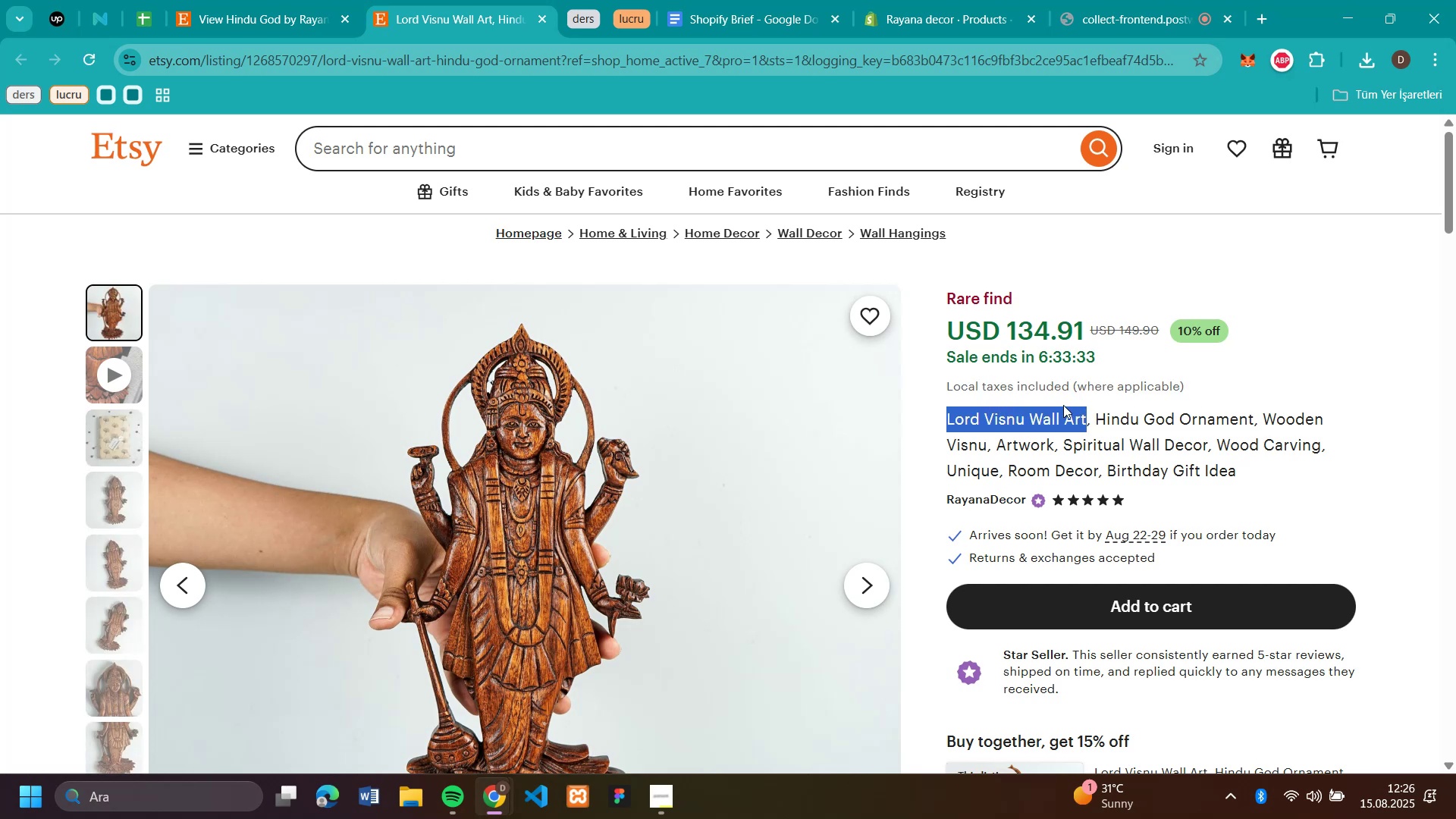 
key(Control+C)
 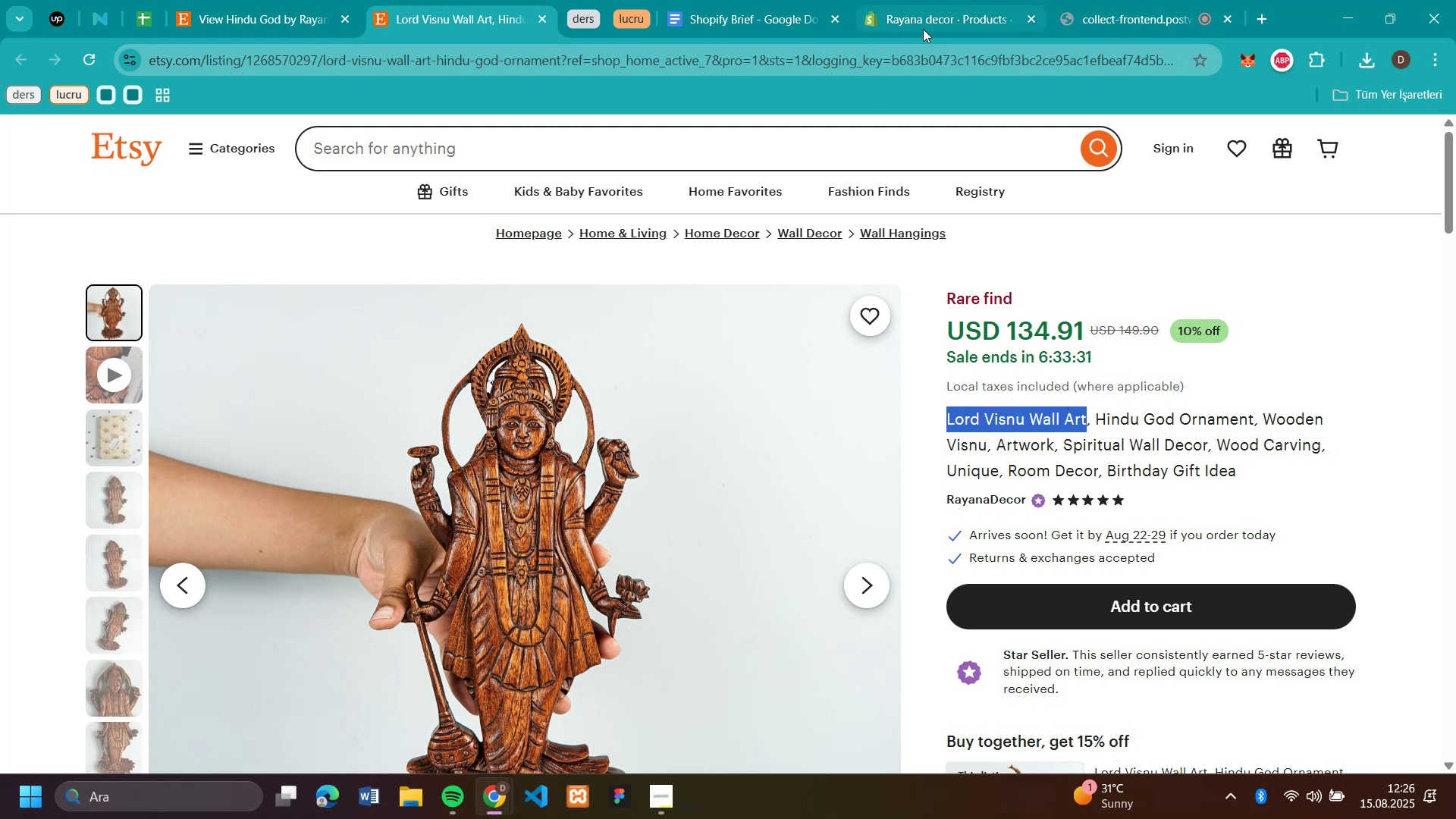 
left_click([930, 17])
 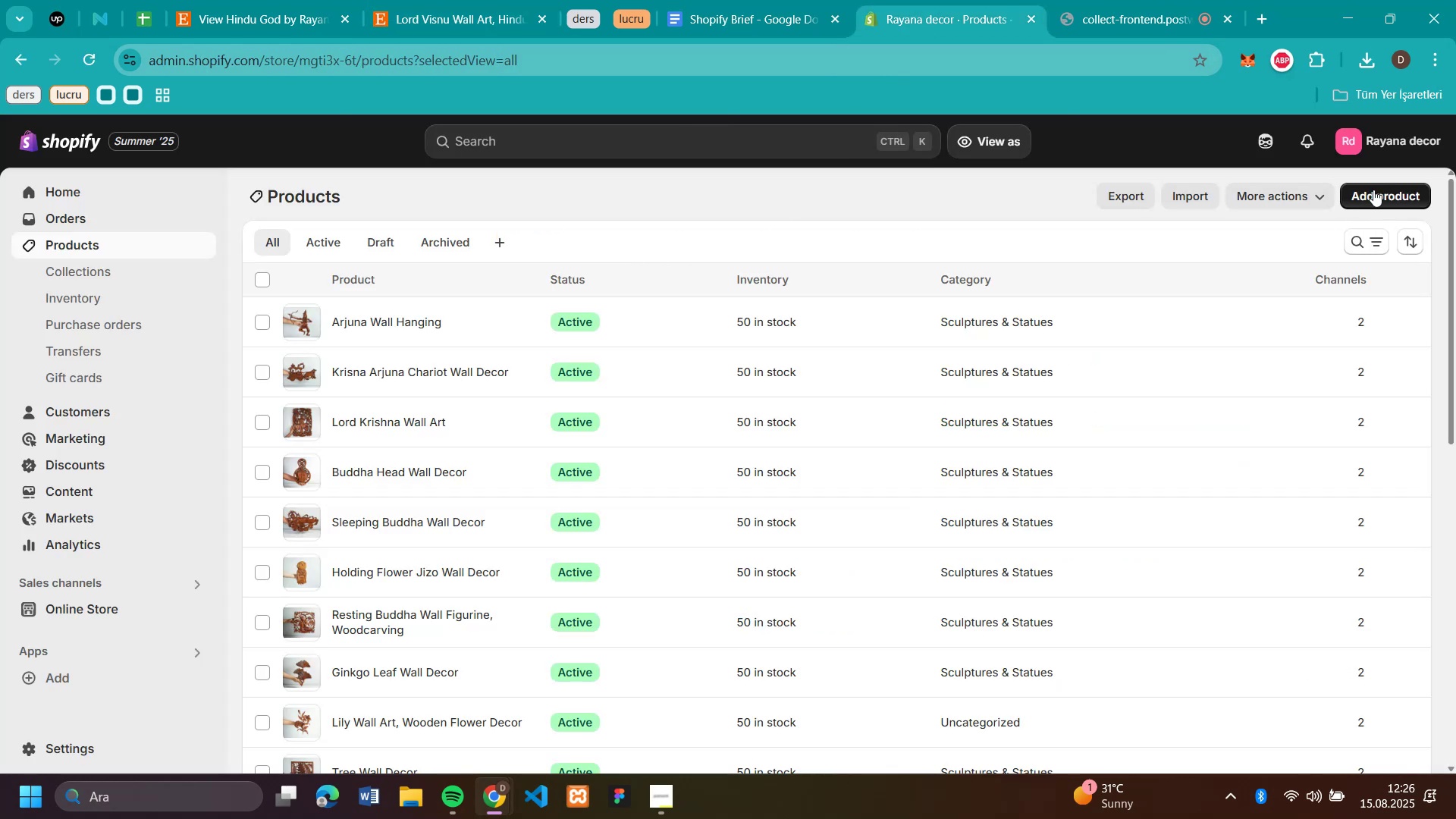 
left_click([1374, 190])
 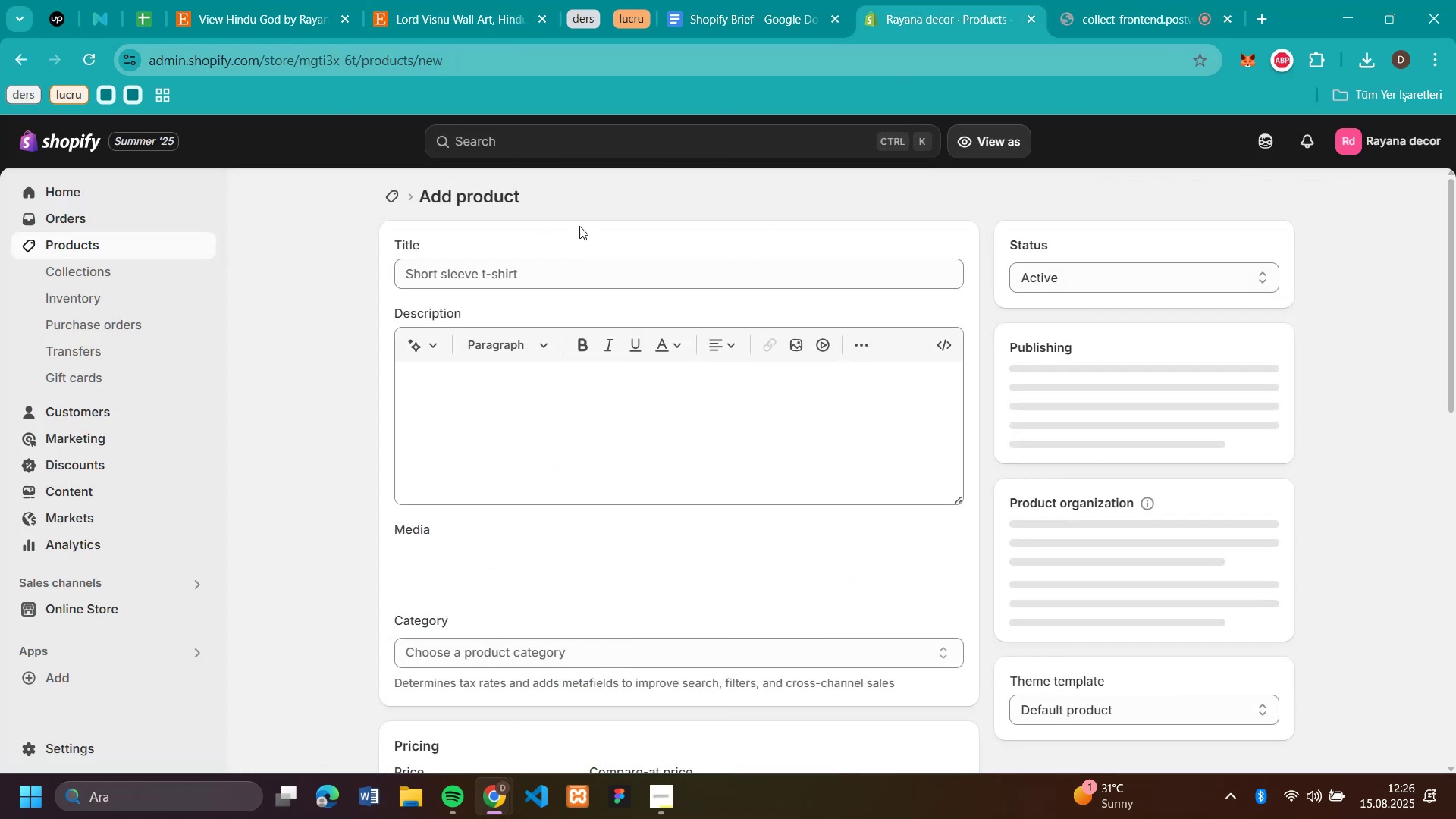 
key(Control+V)
 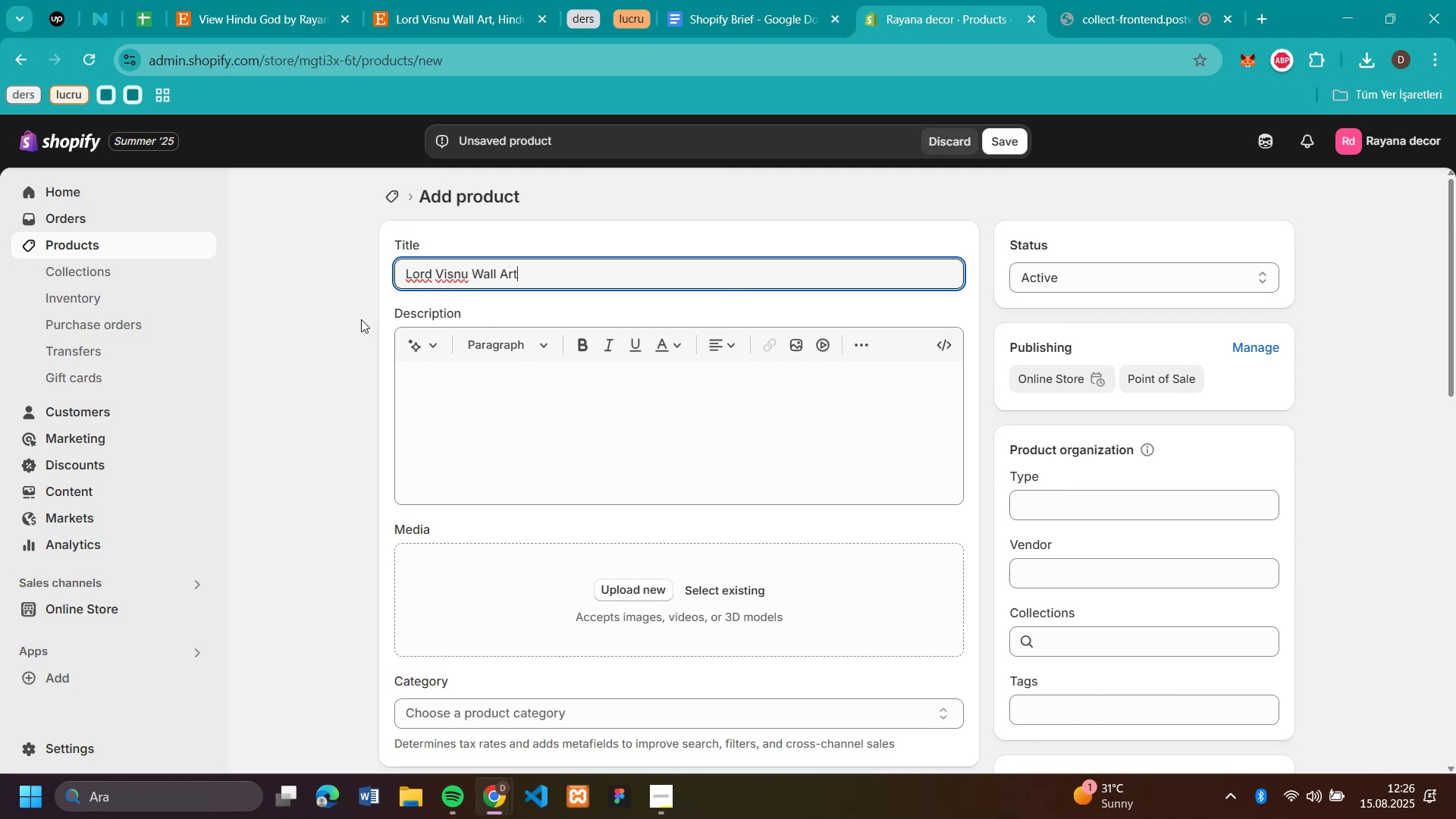 
left_click_drag(start_coordinate=[333, 337], to_coordinate=[334, 330])
 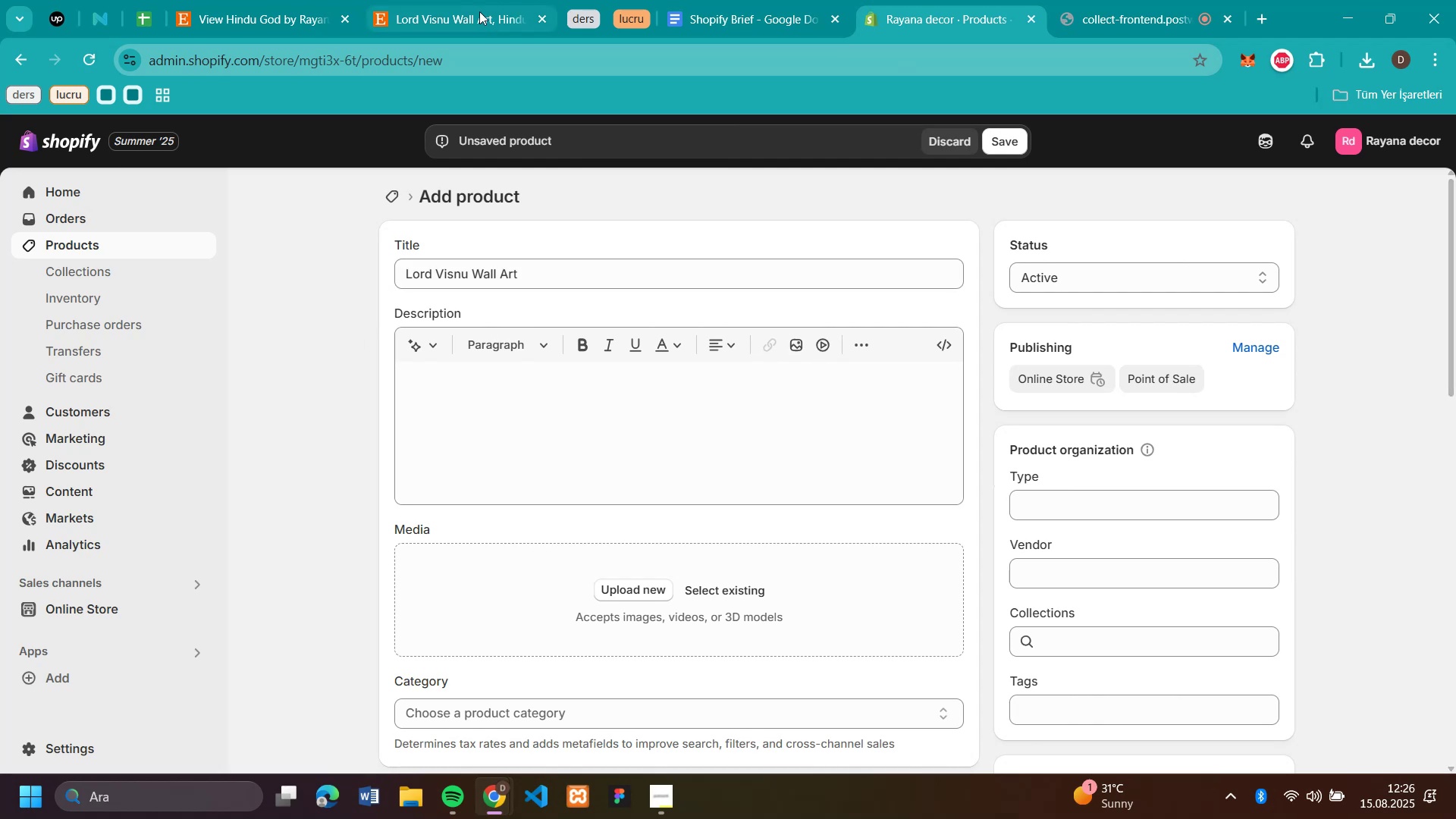 
left_click([477, 10])
 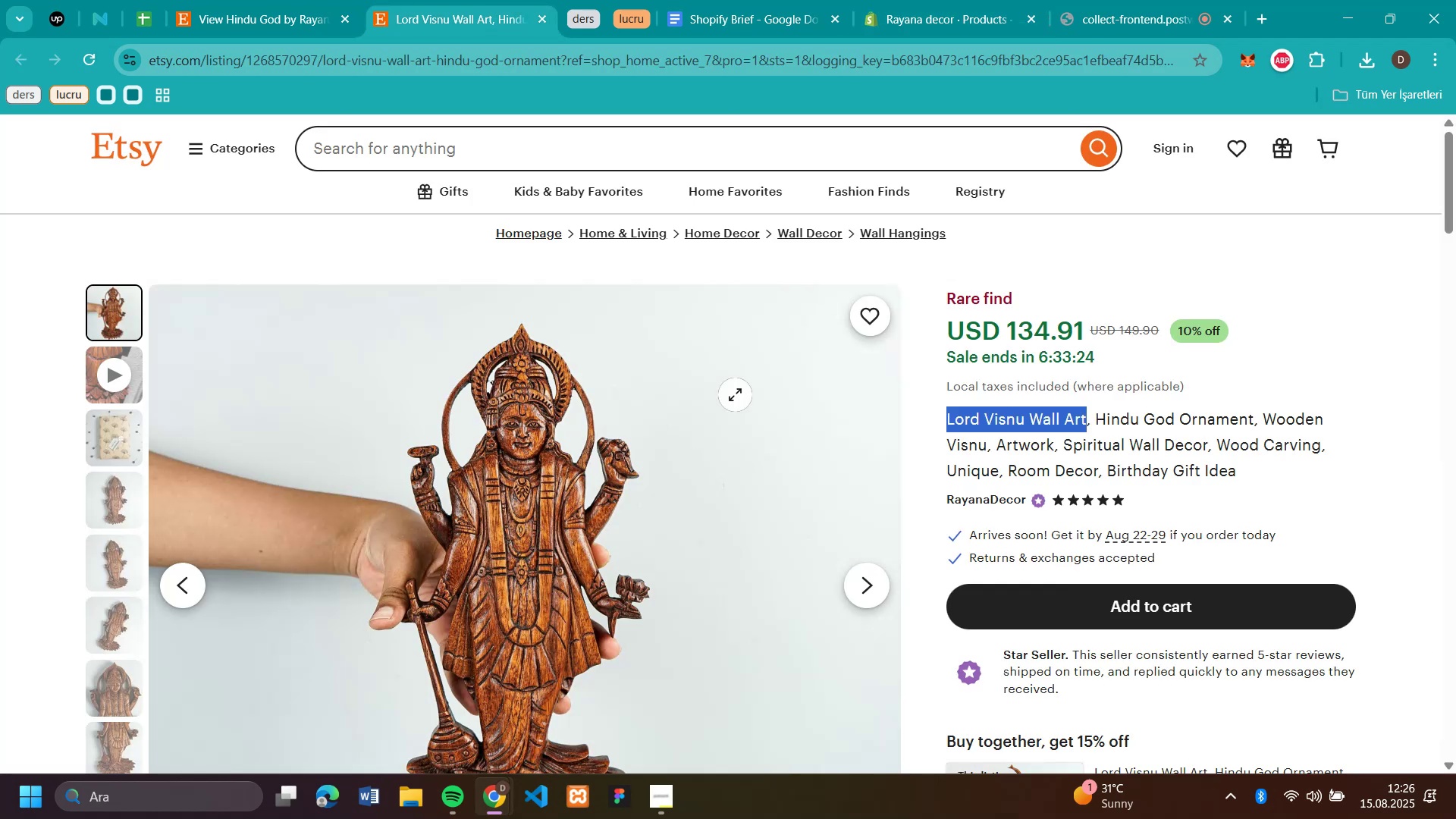 
right_click([662, 419])
 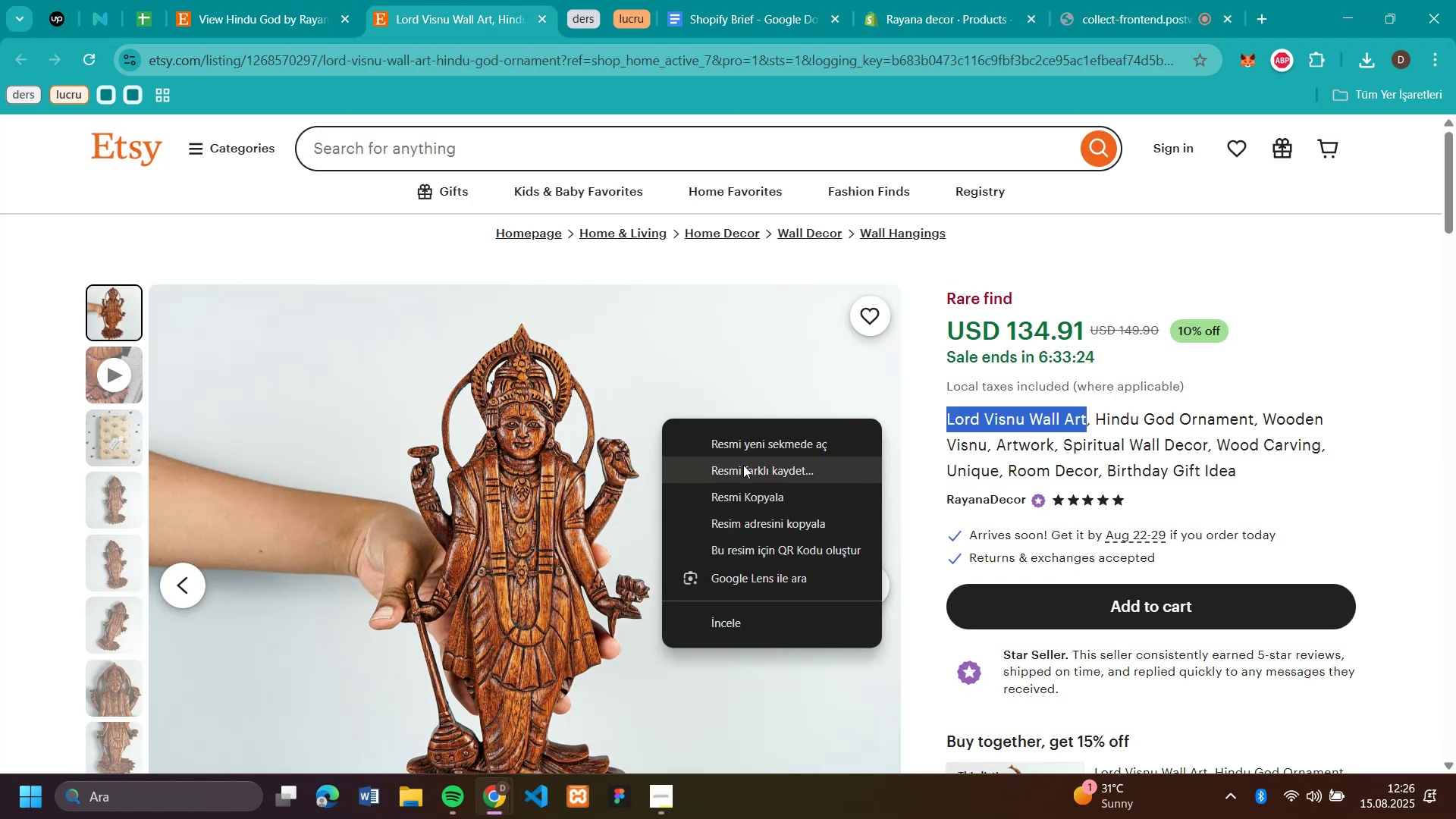 
left_click([743, 465])
 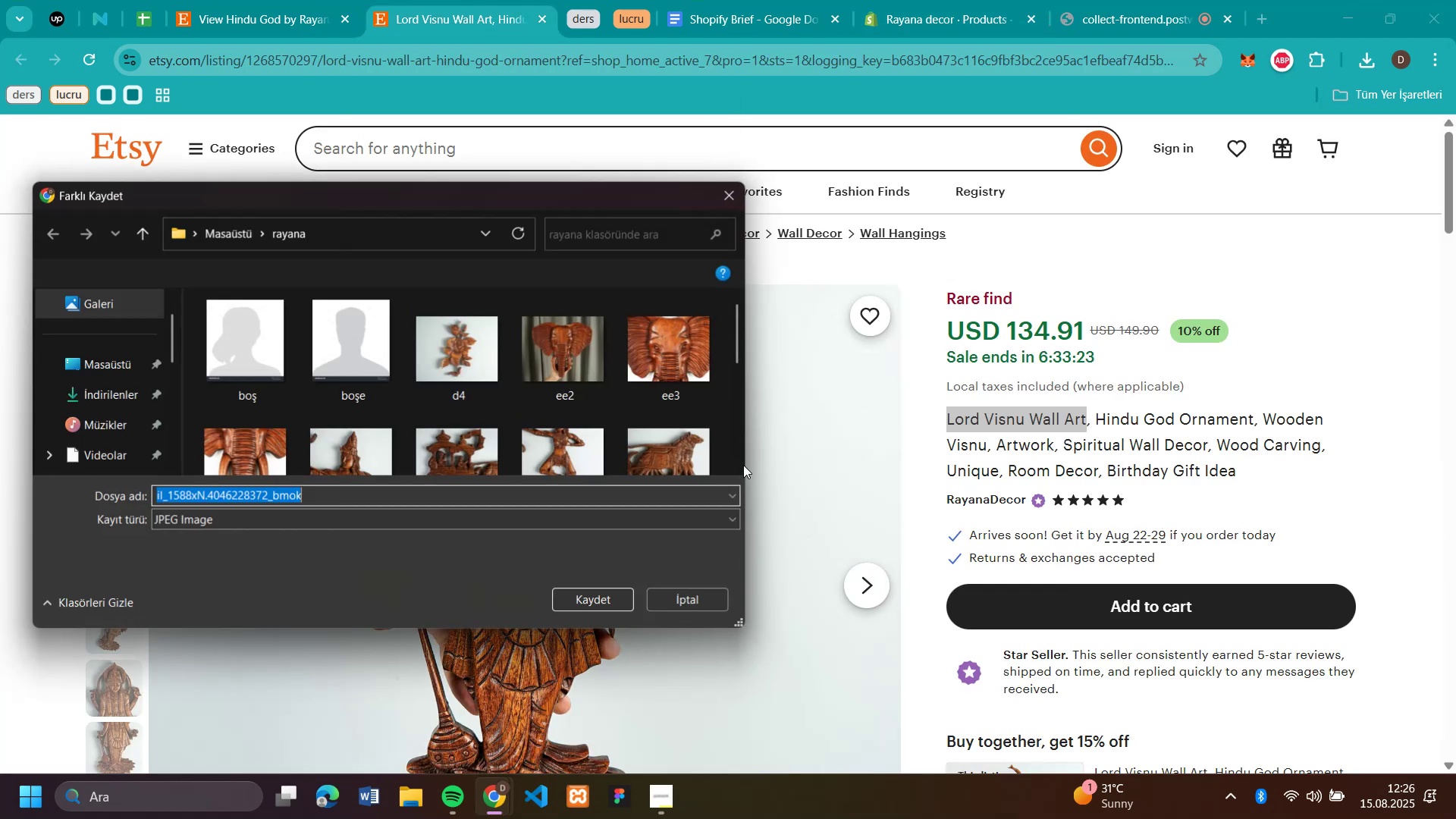 
key(Enter)
 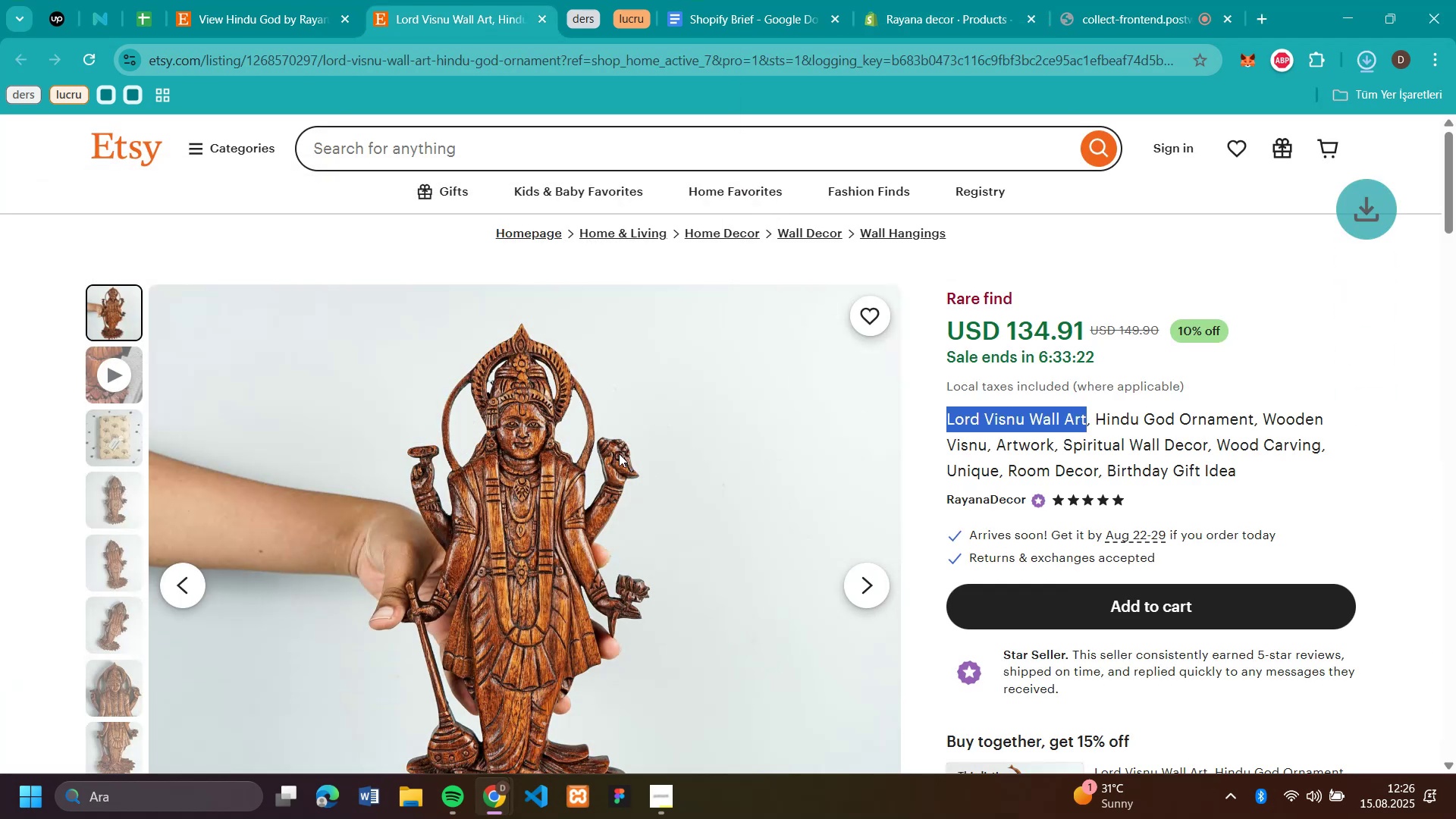 
scroll: coordinate [588, 449], scroll_direction: down, amount: 1.0
 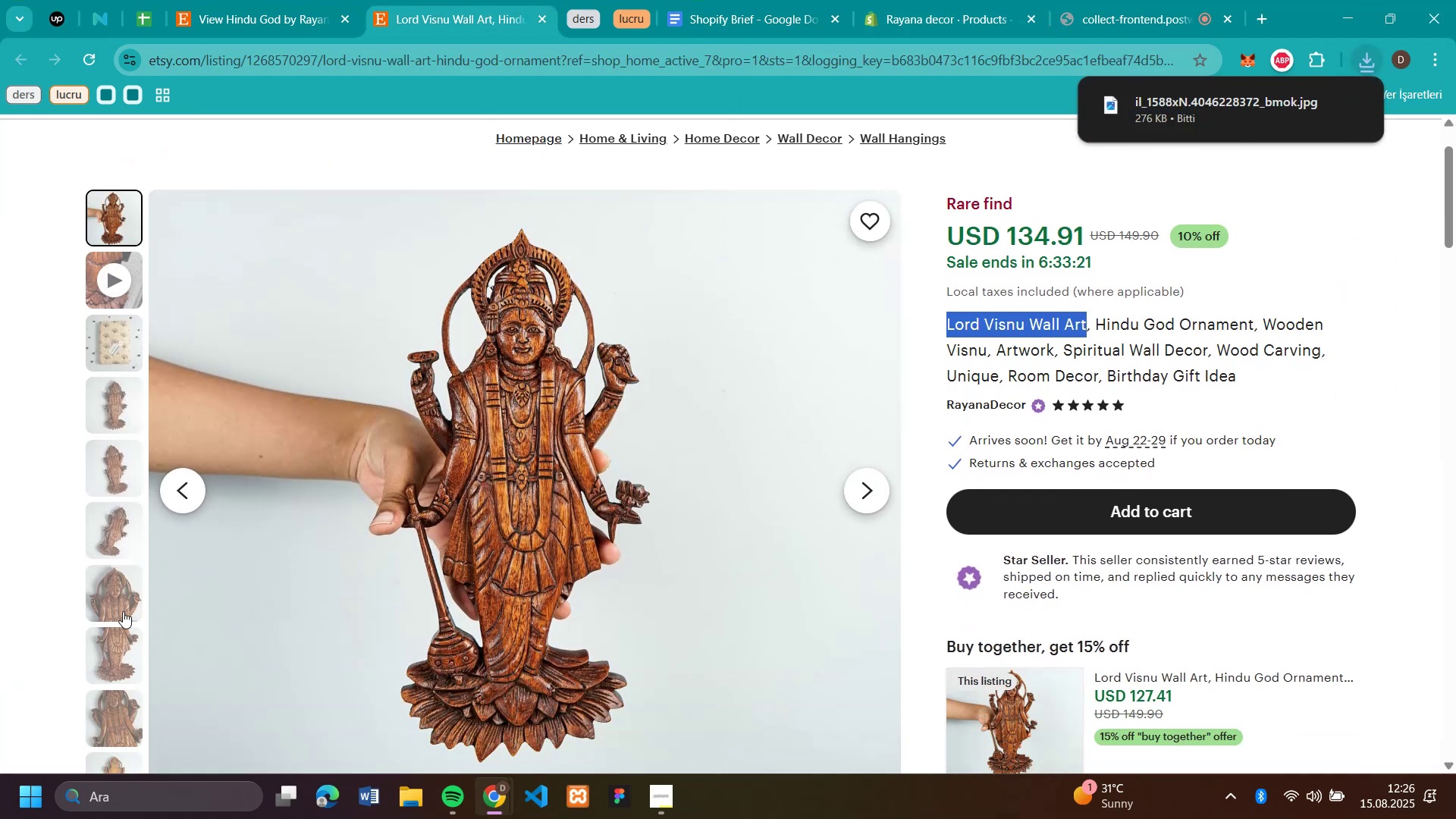 
left_click([111, 591])
 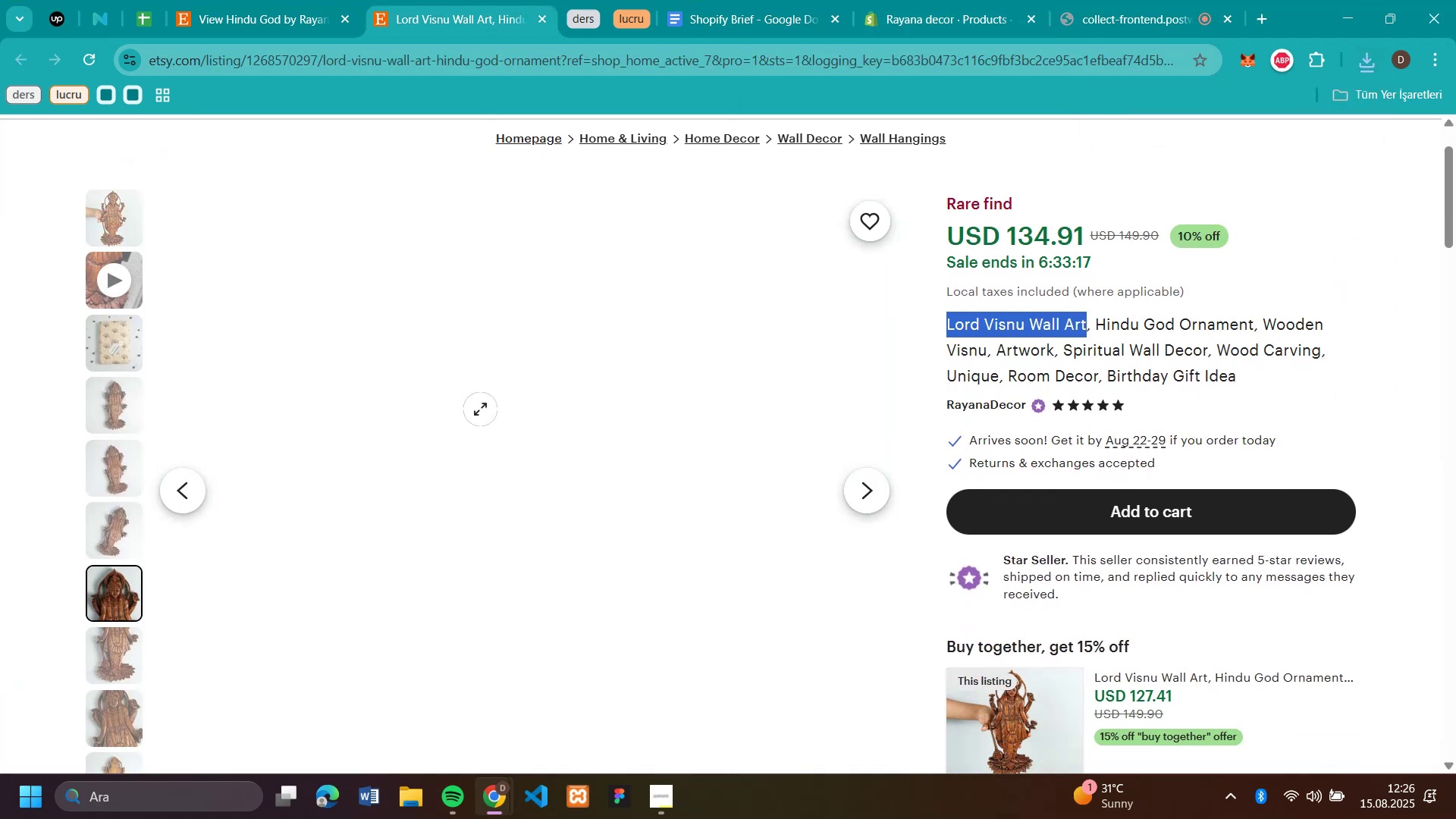 
right_click([480, 409])
 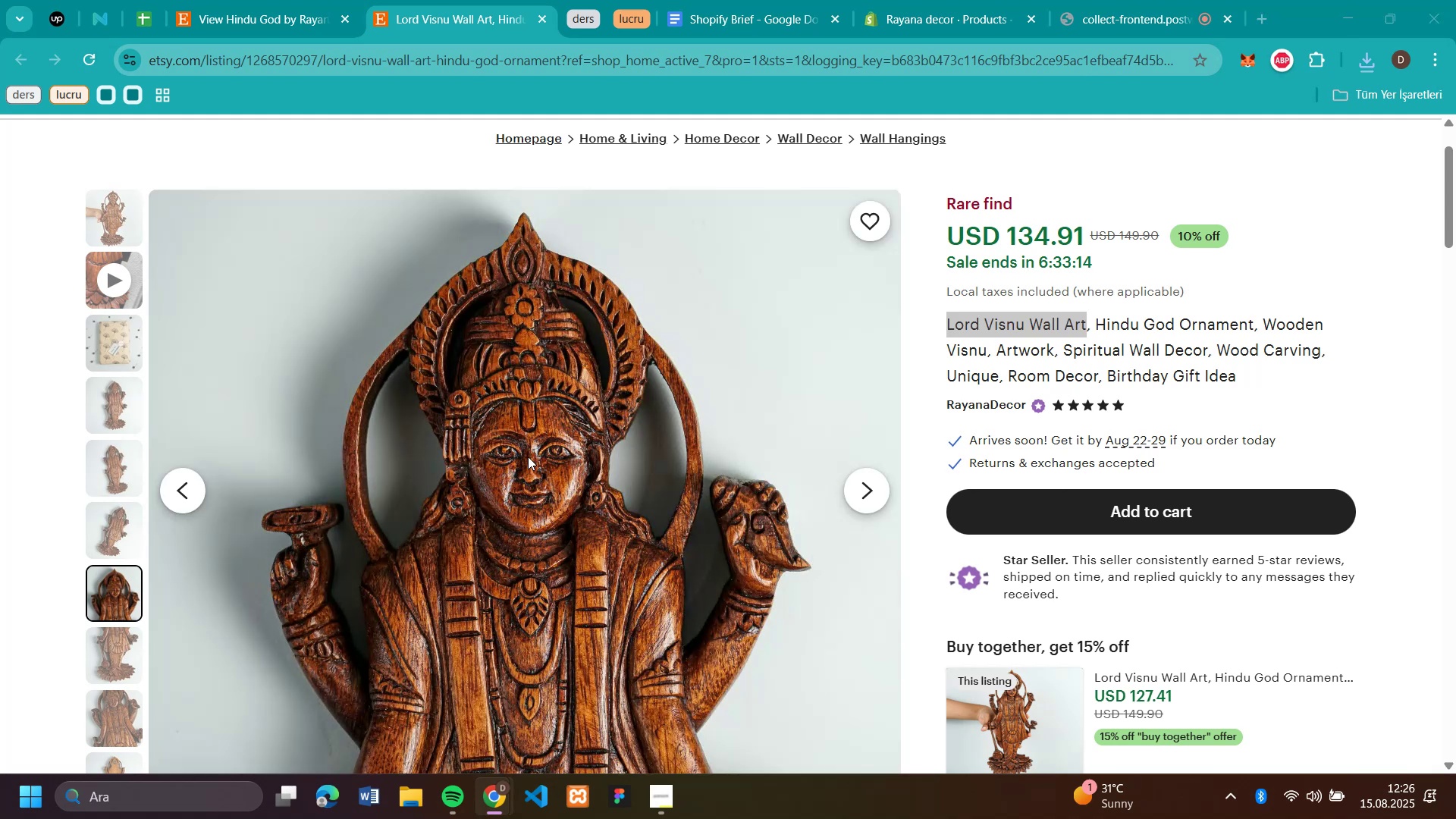 
key(Enter)
 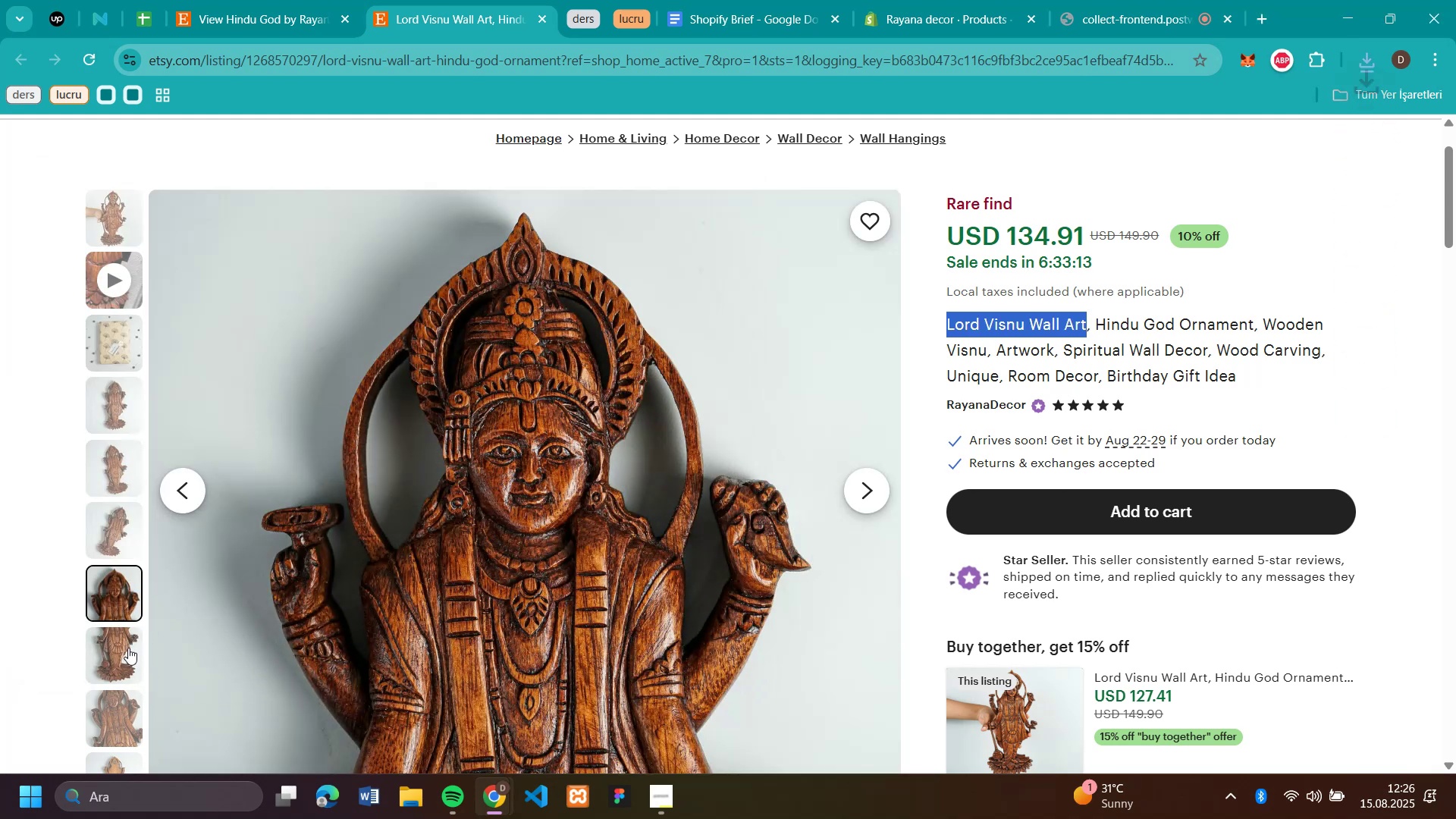 
left_click([122, 656])
 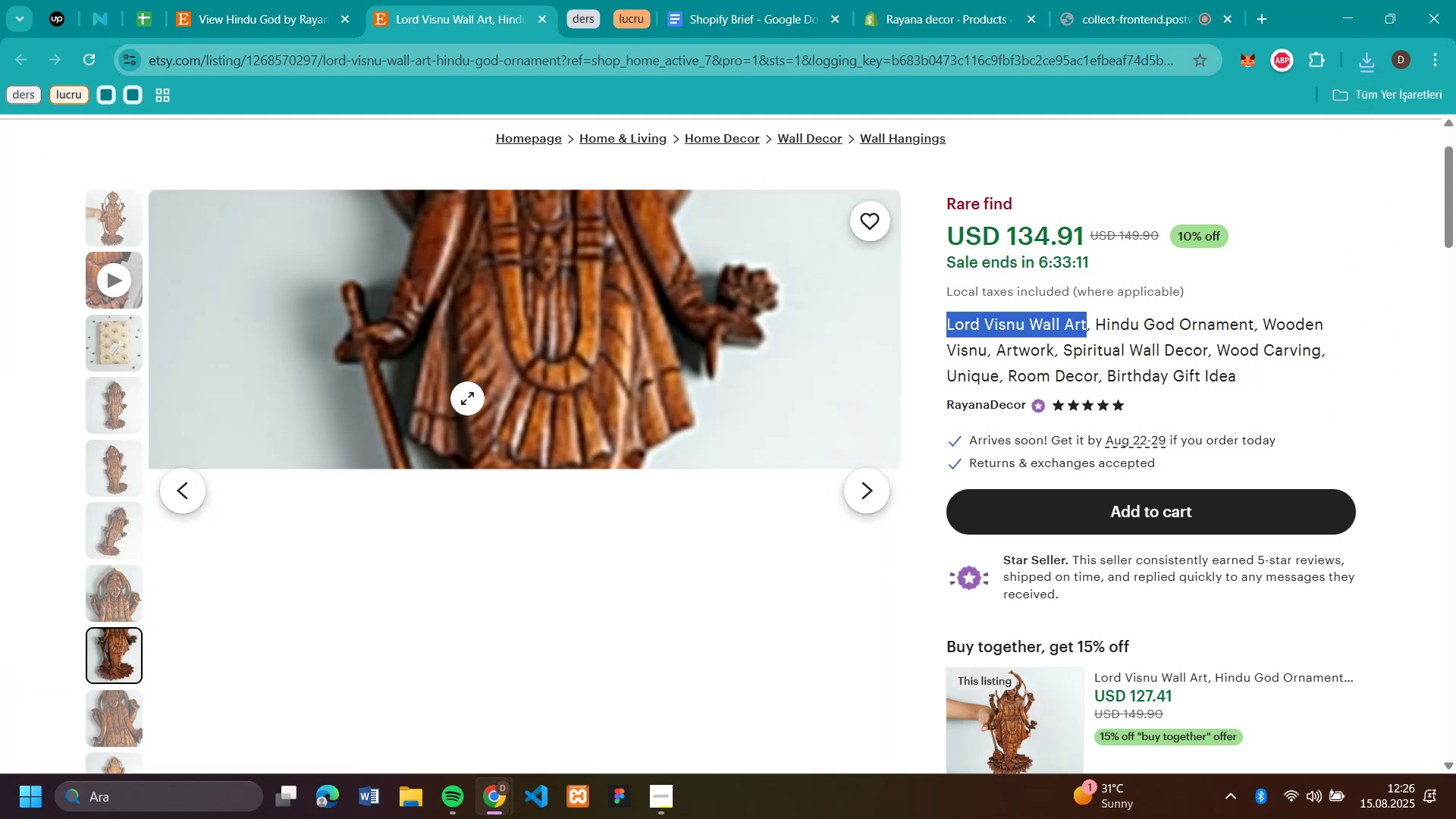 
right_click([467, 398])
 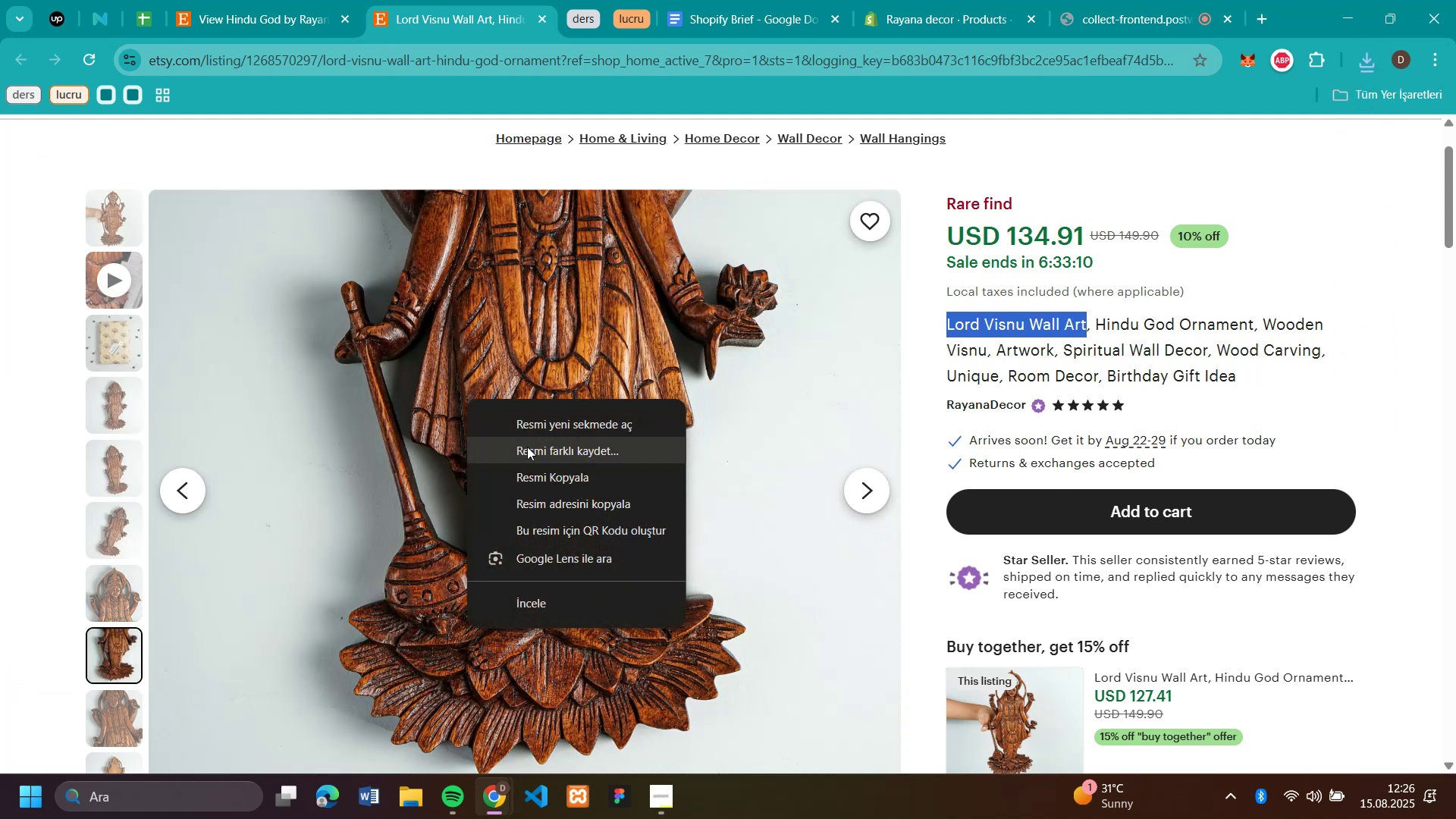 
left_click([527, 447])
 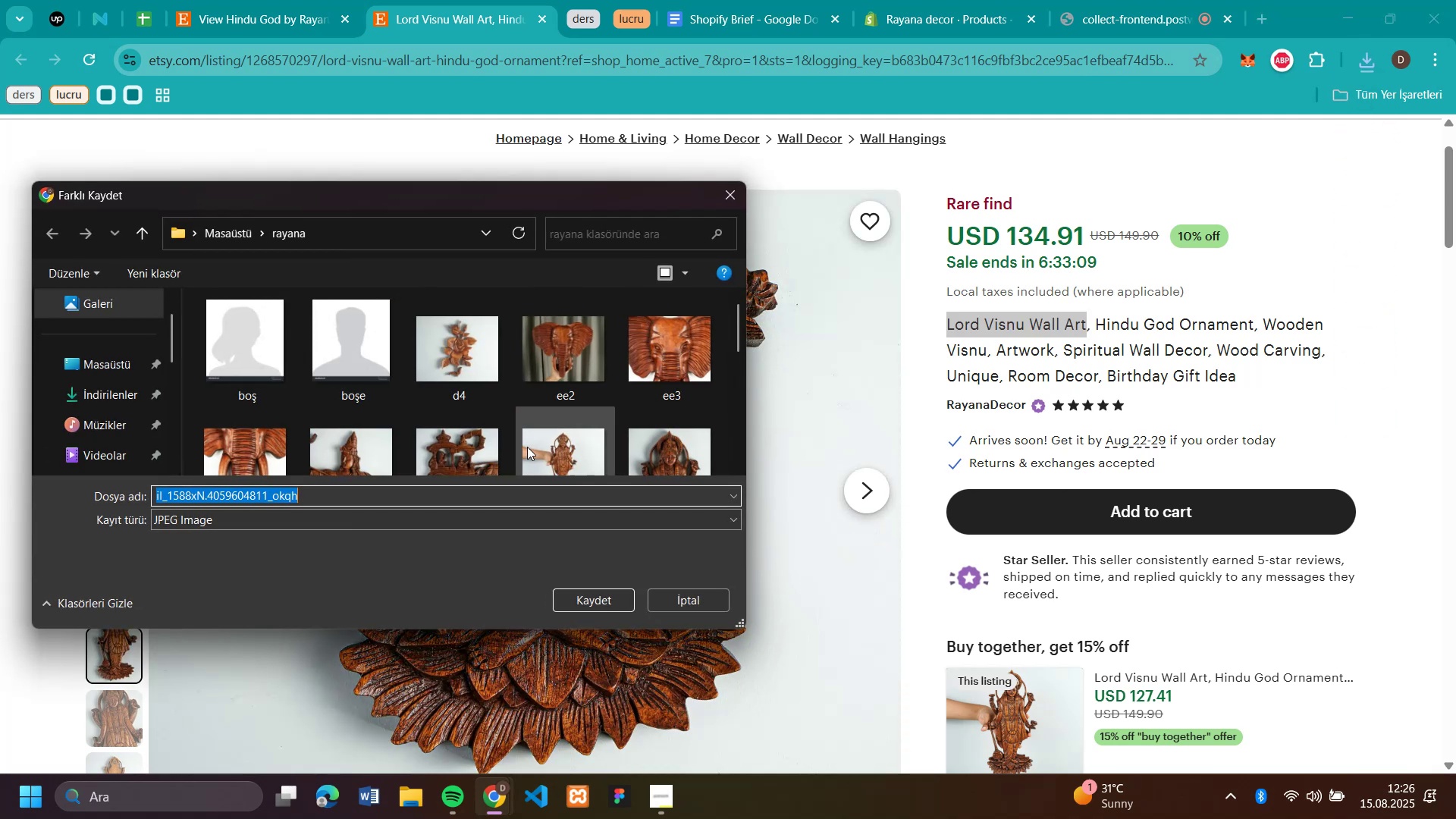 
key(Enter)
 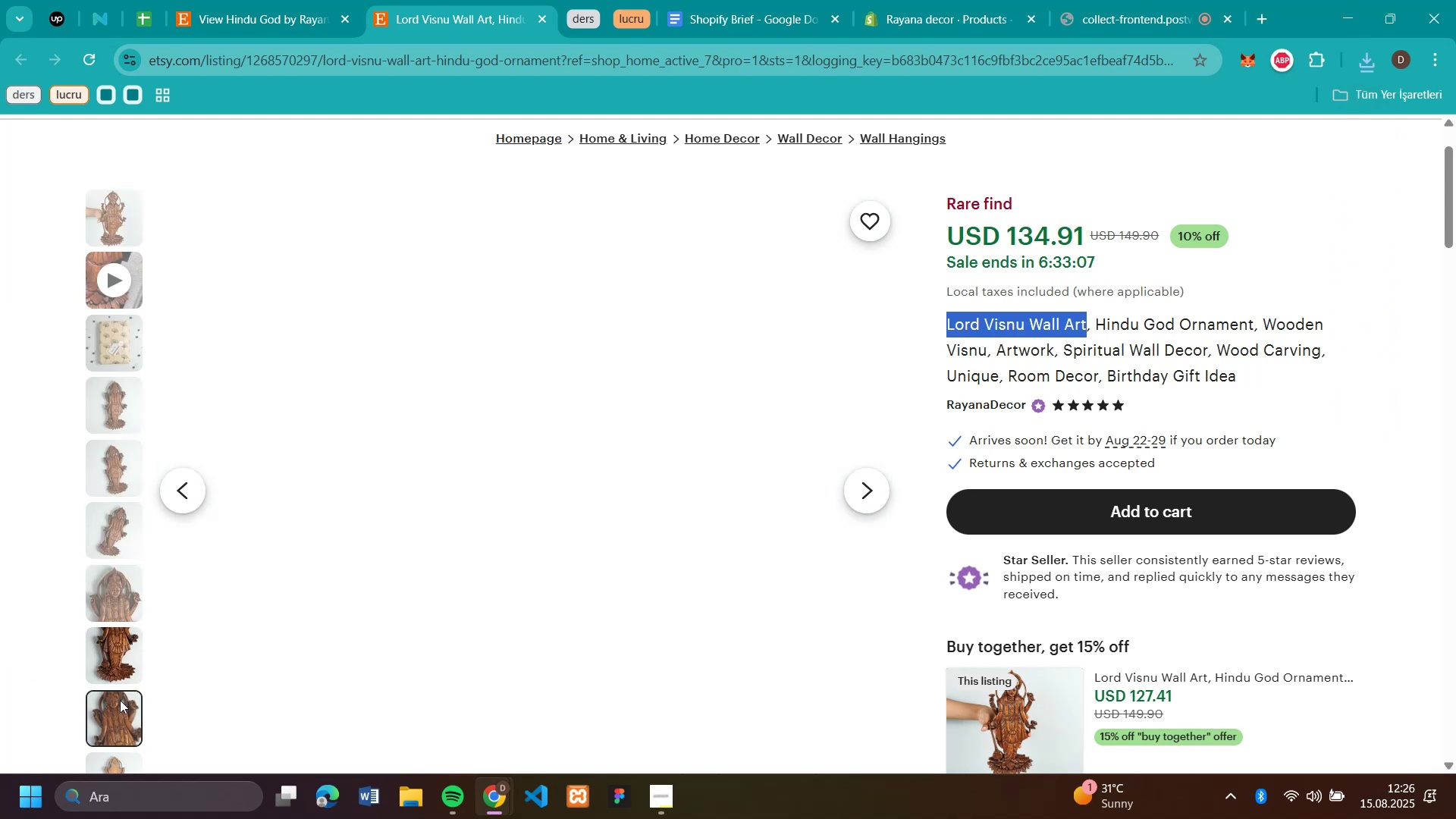 
scroll: coordinate [314, 491], scroll_direction: down, amount: 2.0
 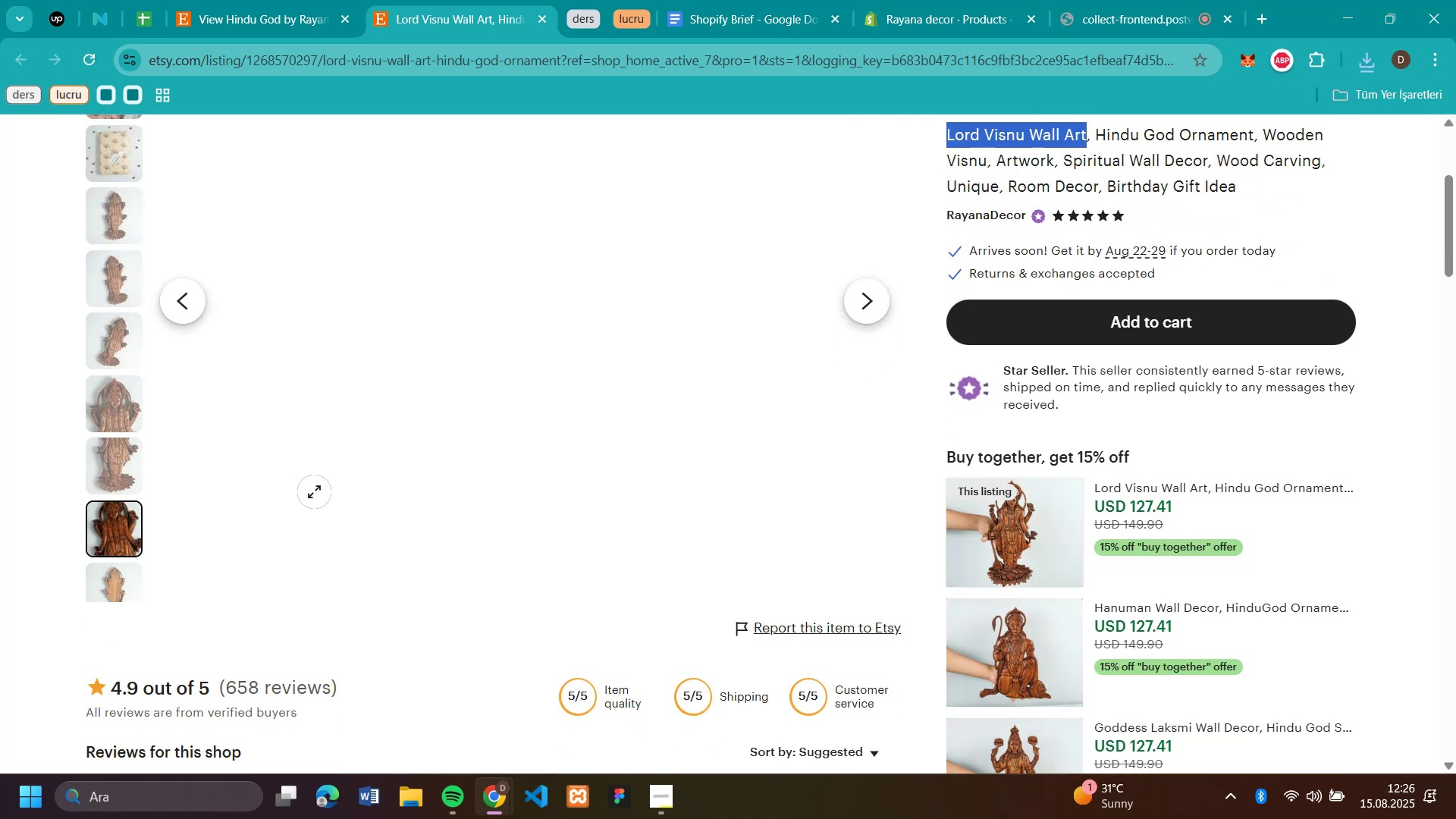 
scroll: coordinate [314, 491], scroll_direction: up, amount: 1.0
 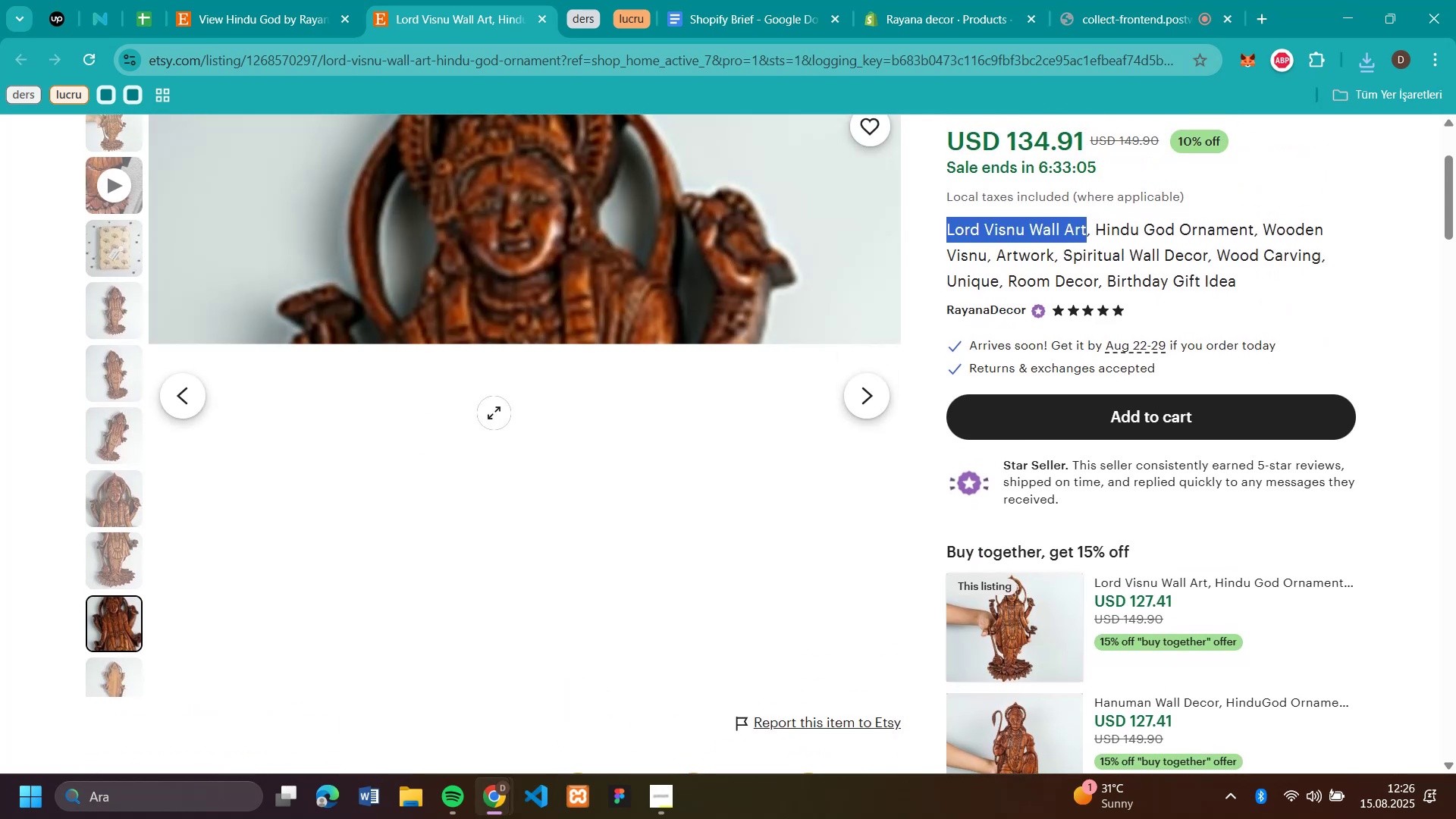 
right_click([500, 402])
 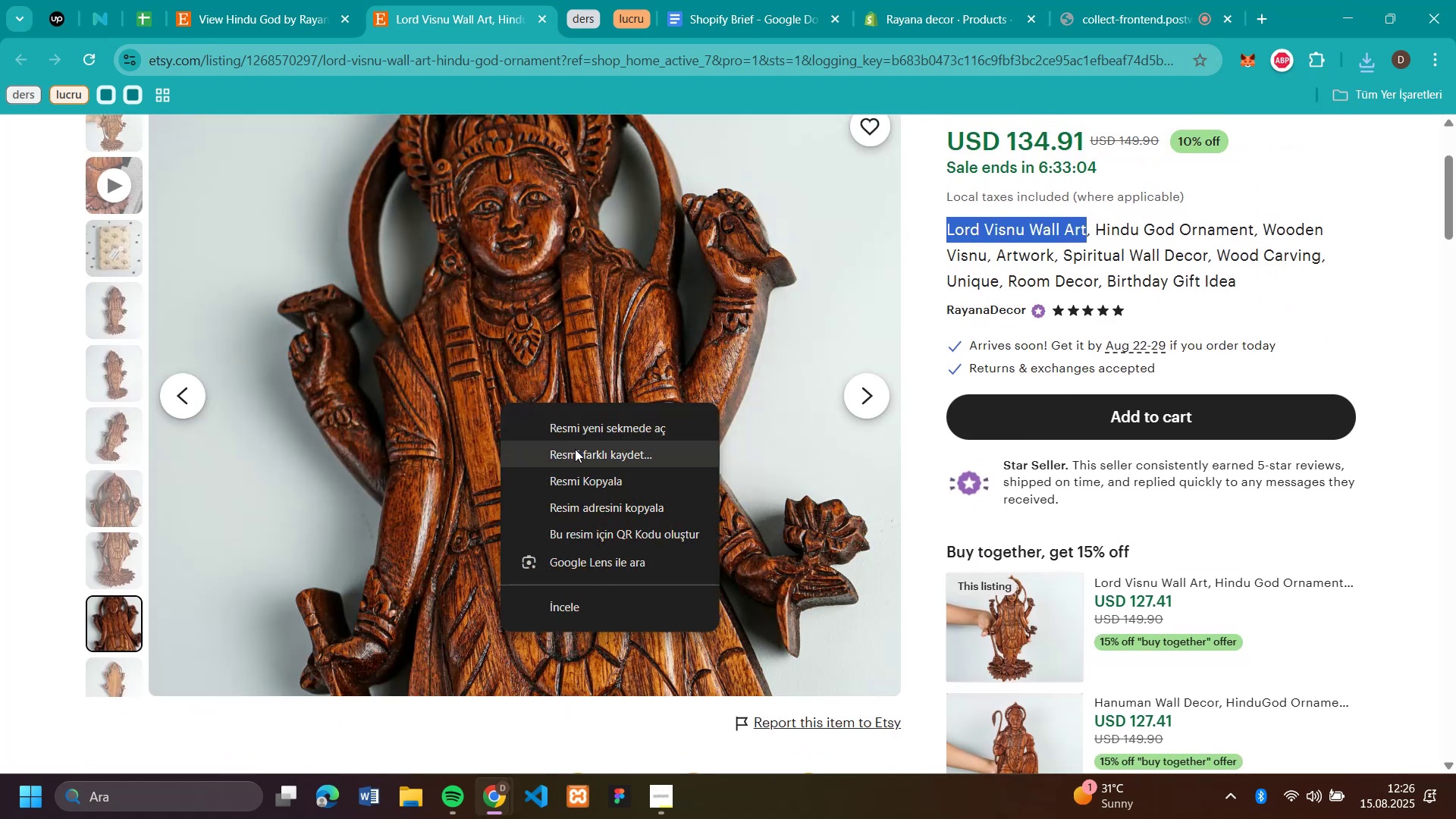 
left_click([575, 449])
 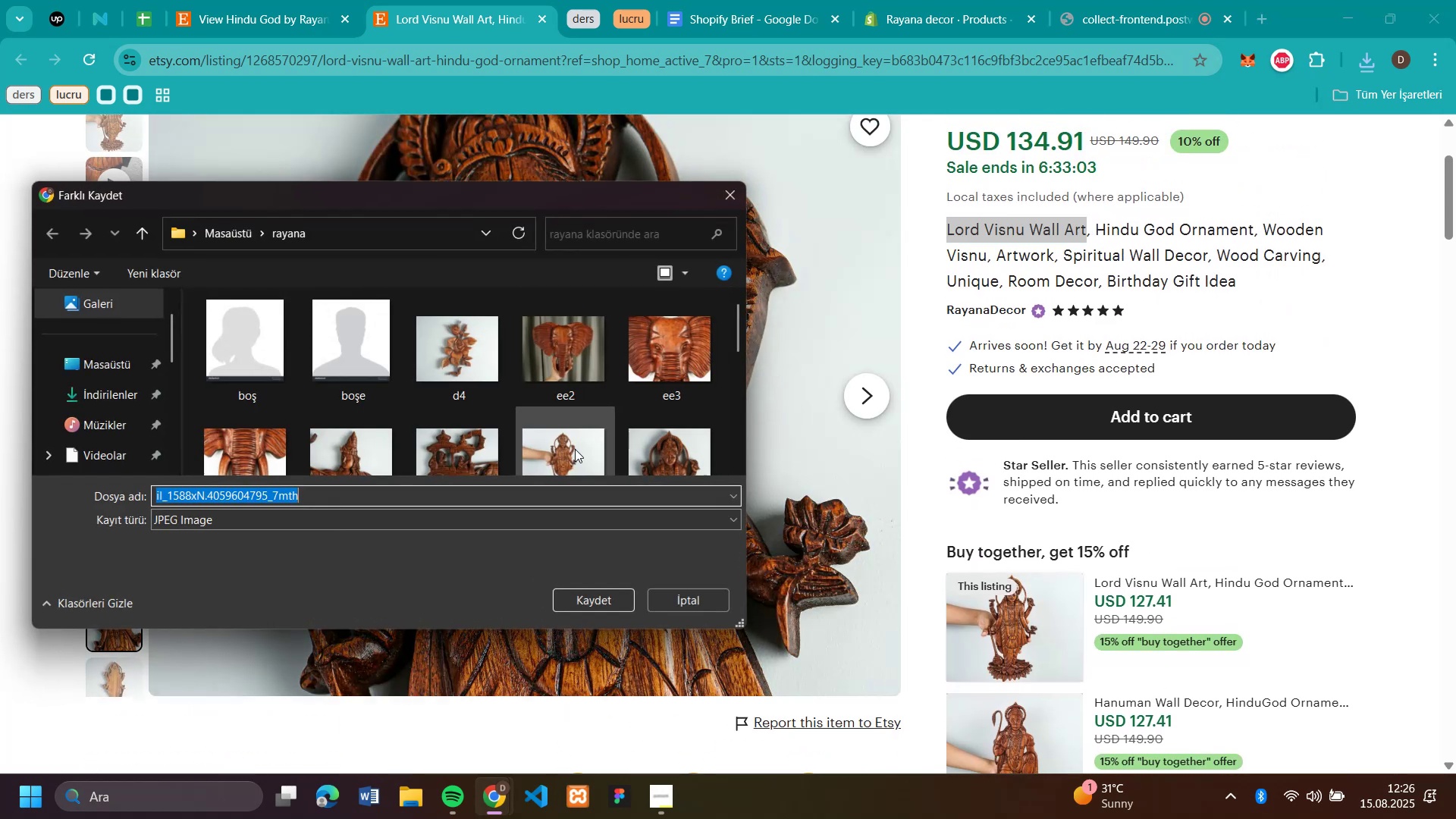 
key(Enter)
 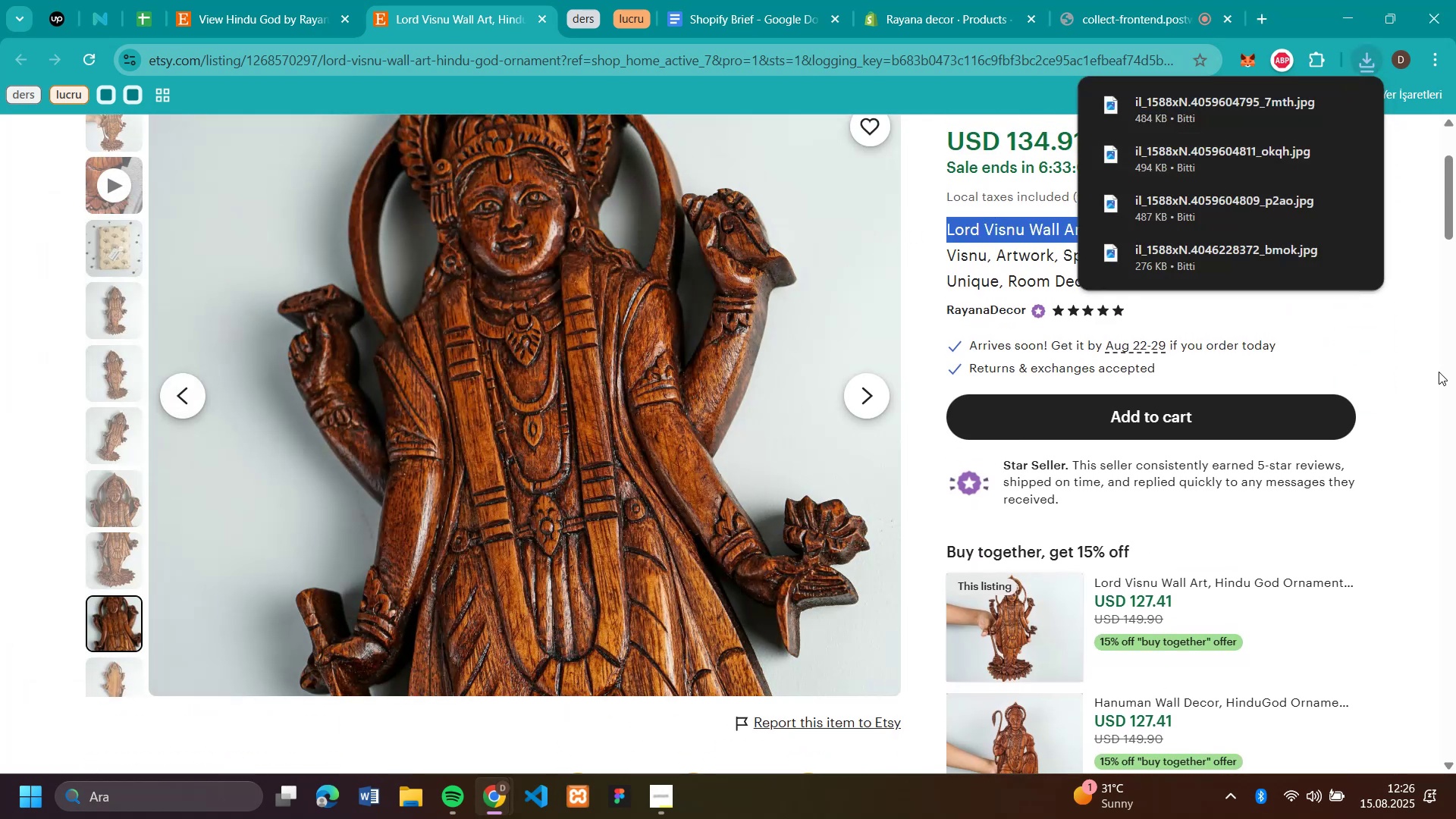 
left_click([1398, 378])
 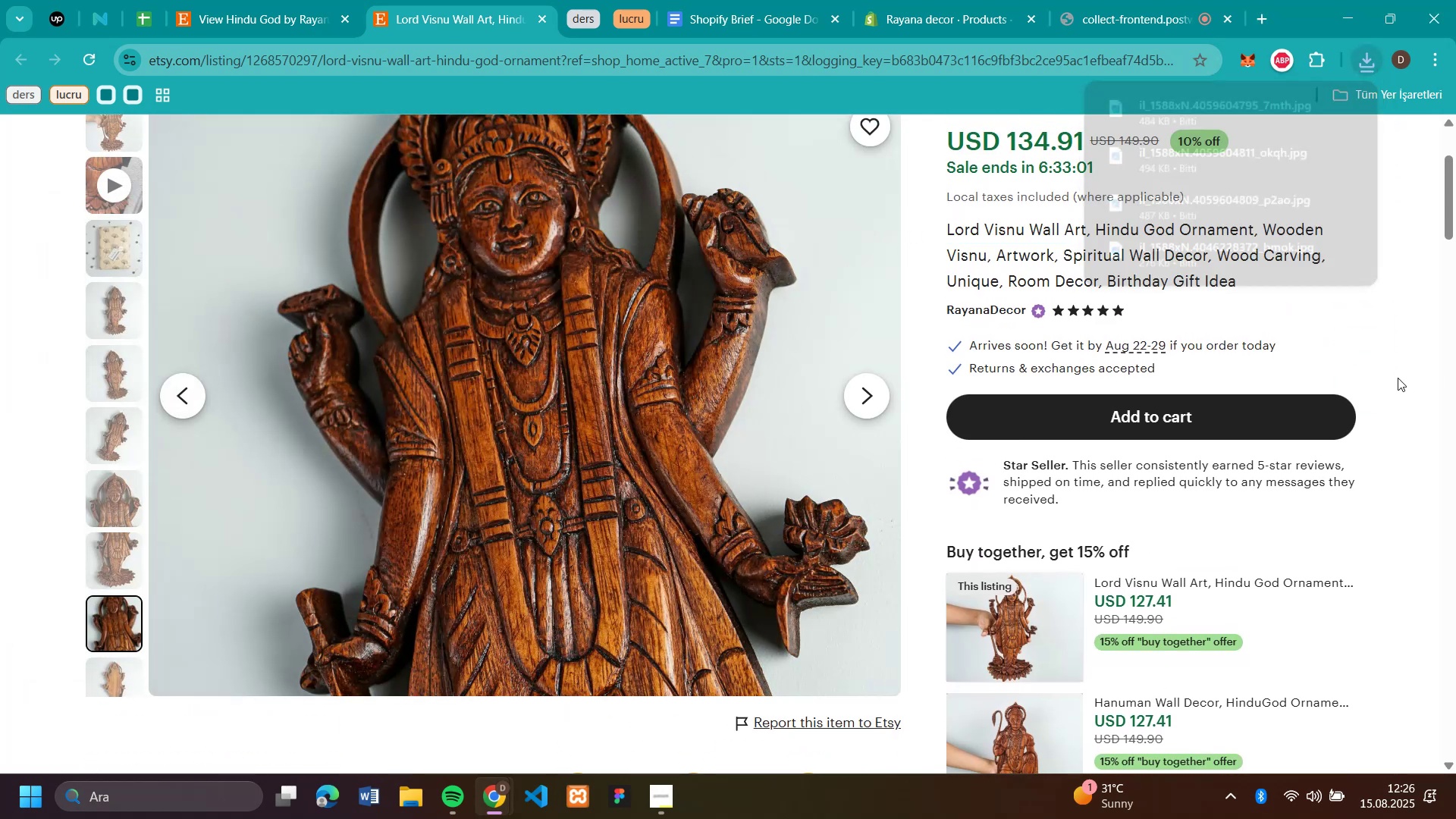 
scroll: coordinate [1397, 366], scroll_direction: up, amount: 3.0
 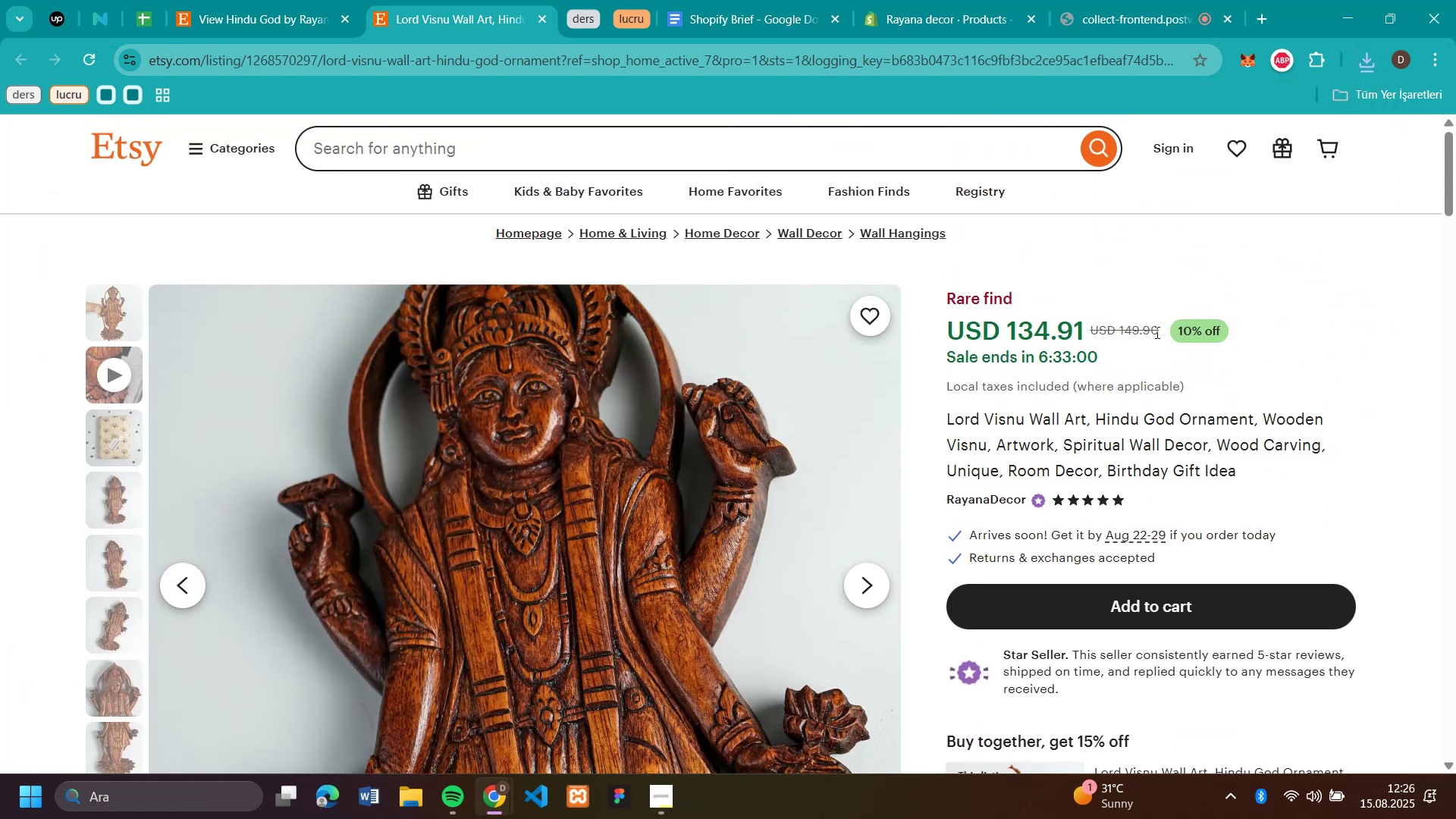 
left_click_drag(start_coordinate=[1158, 328], to_coordinate=[1118, 337])
 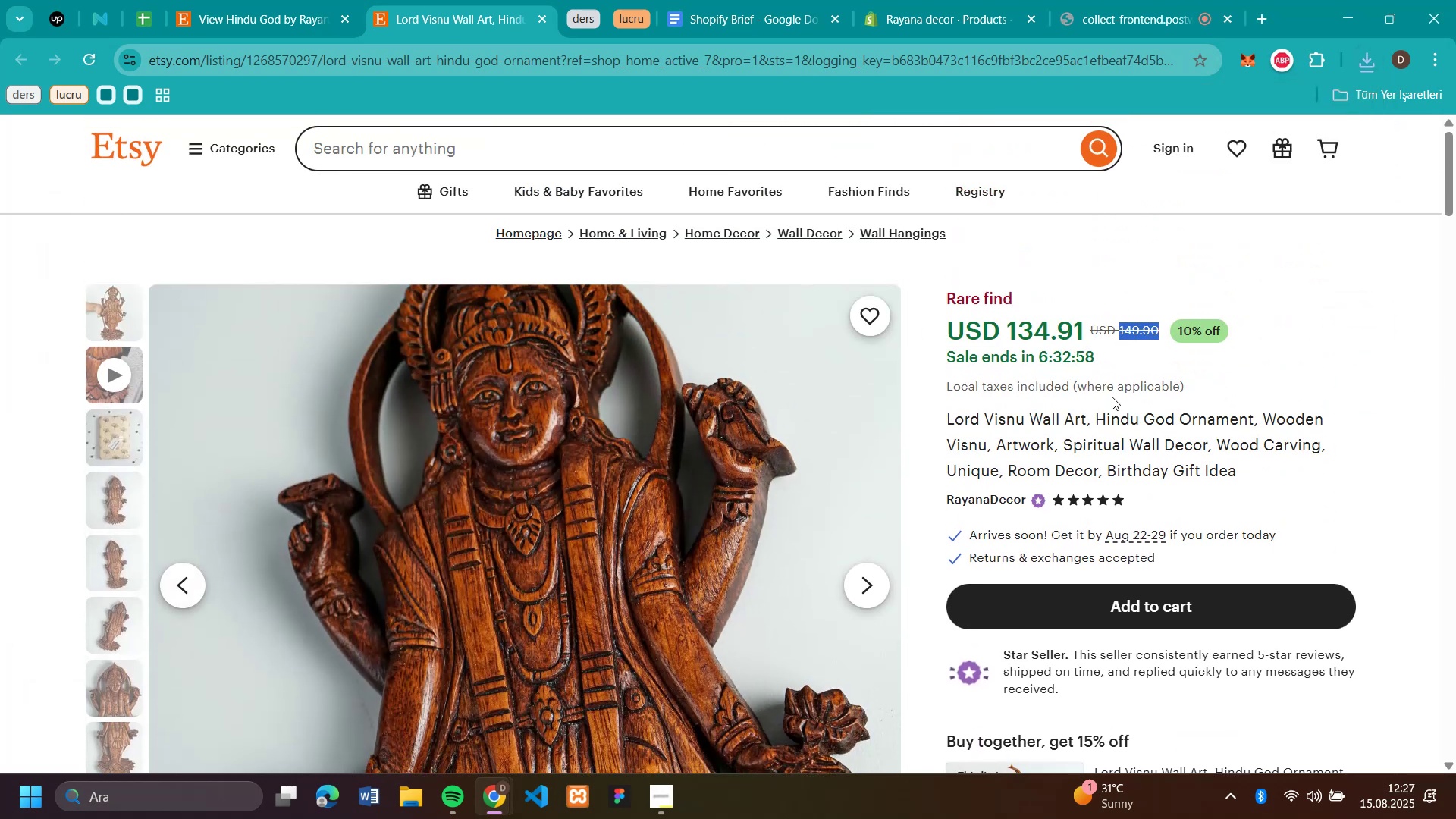 
key(Control+C)
 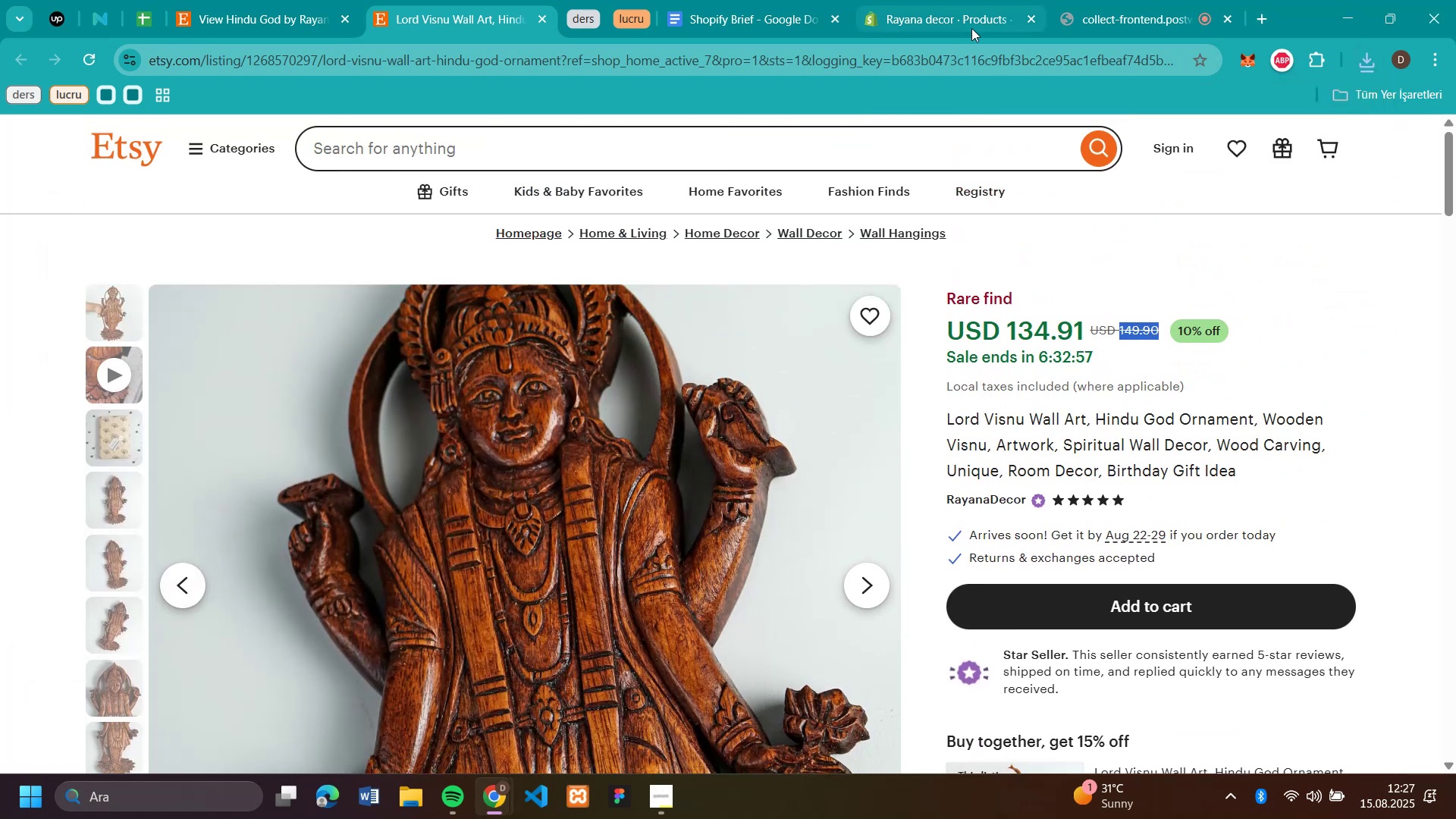 
left_click([971, 28])
 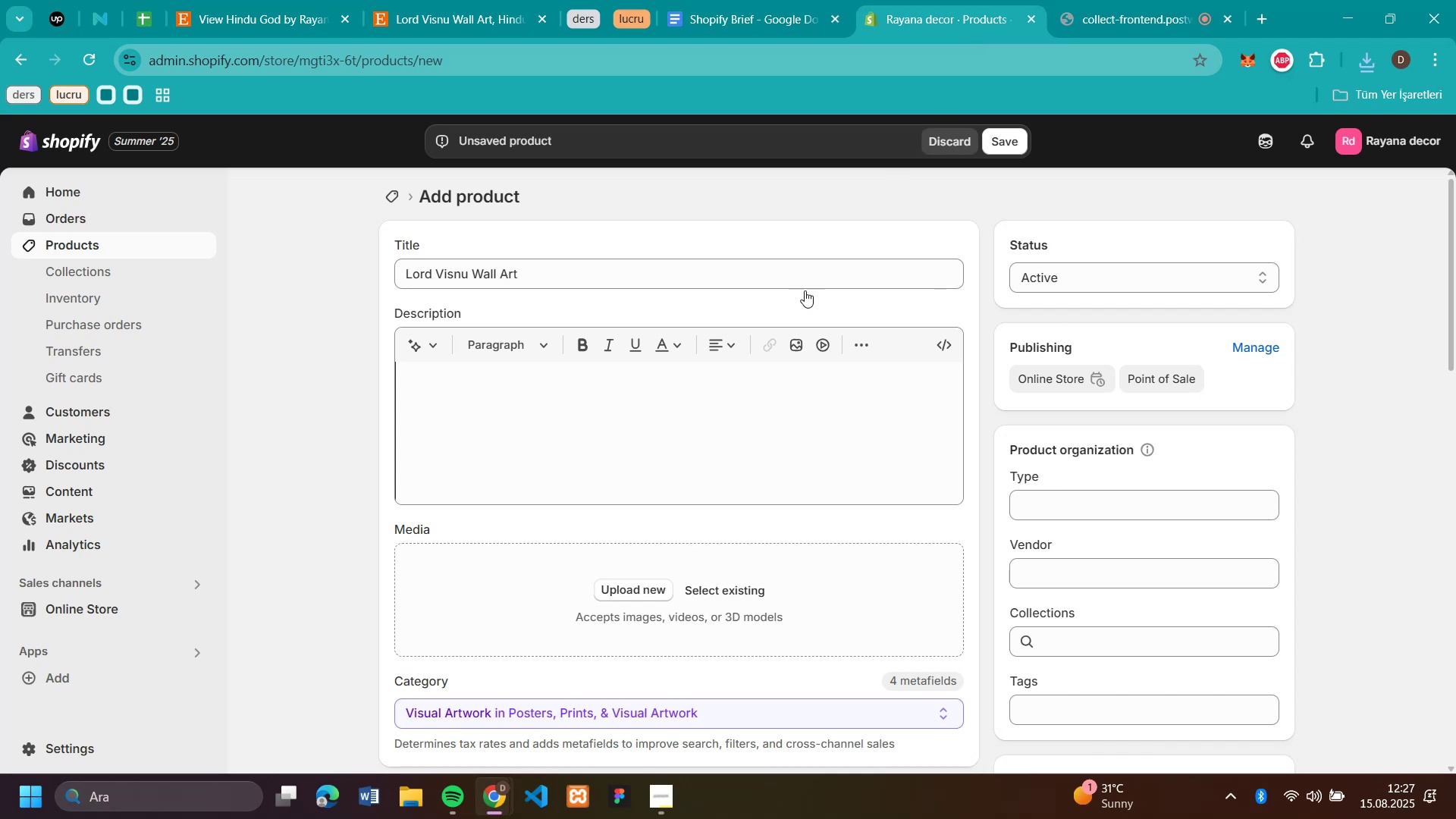 
scroll: coordinate [714, 437], scroll_direction: down, amount: 4.0
 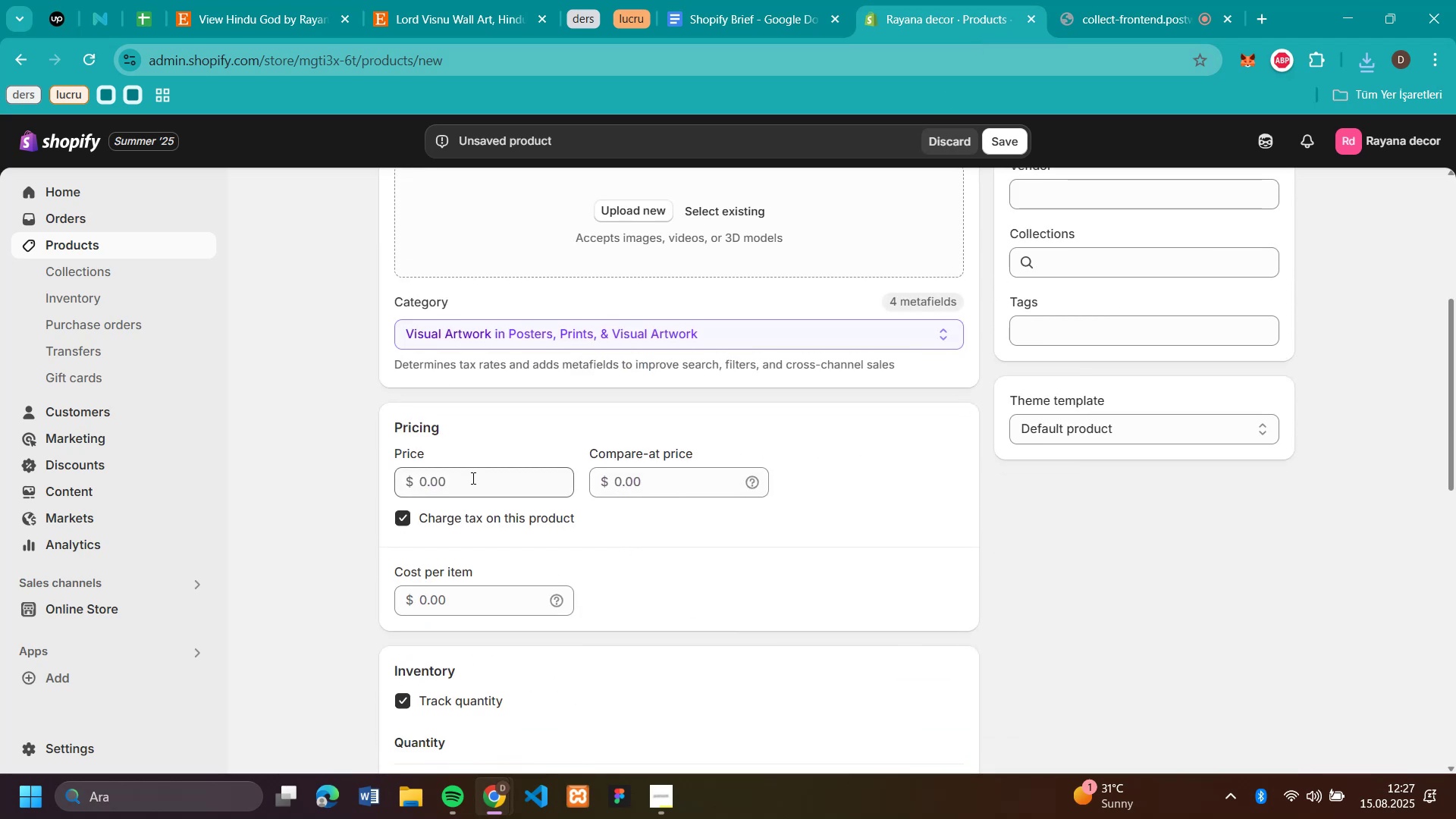 
left_click([471, 478])
 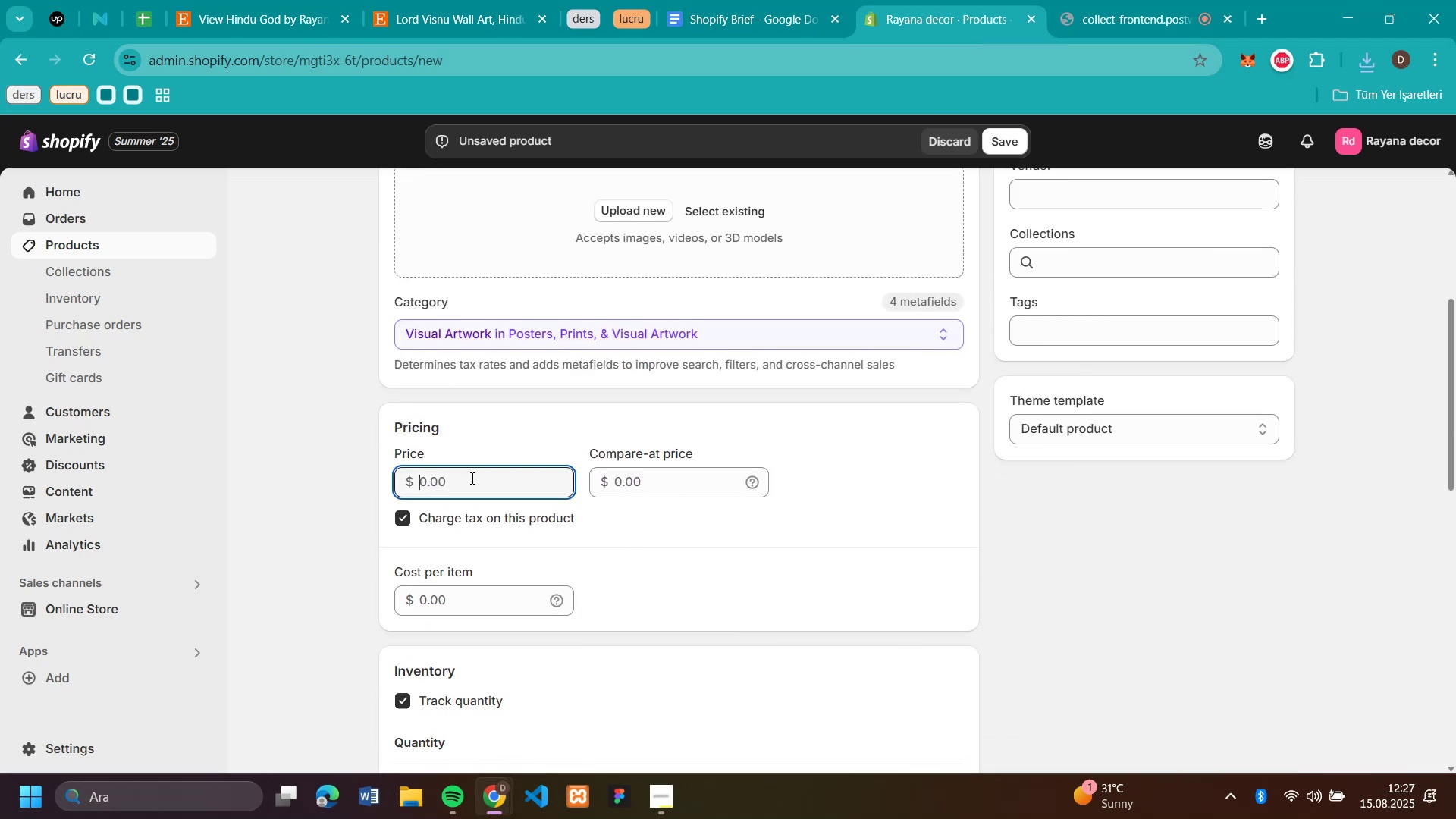 
key(Control+V)
 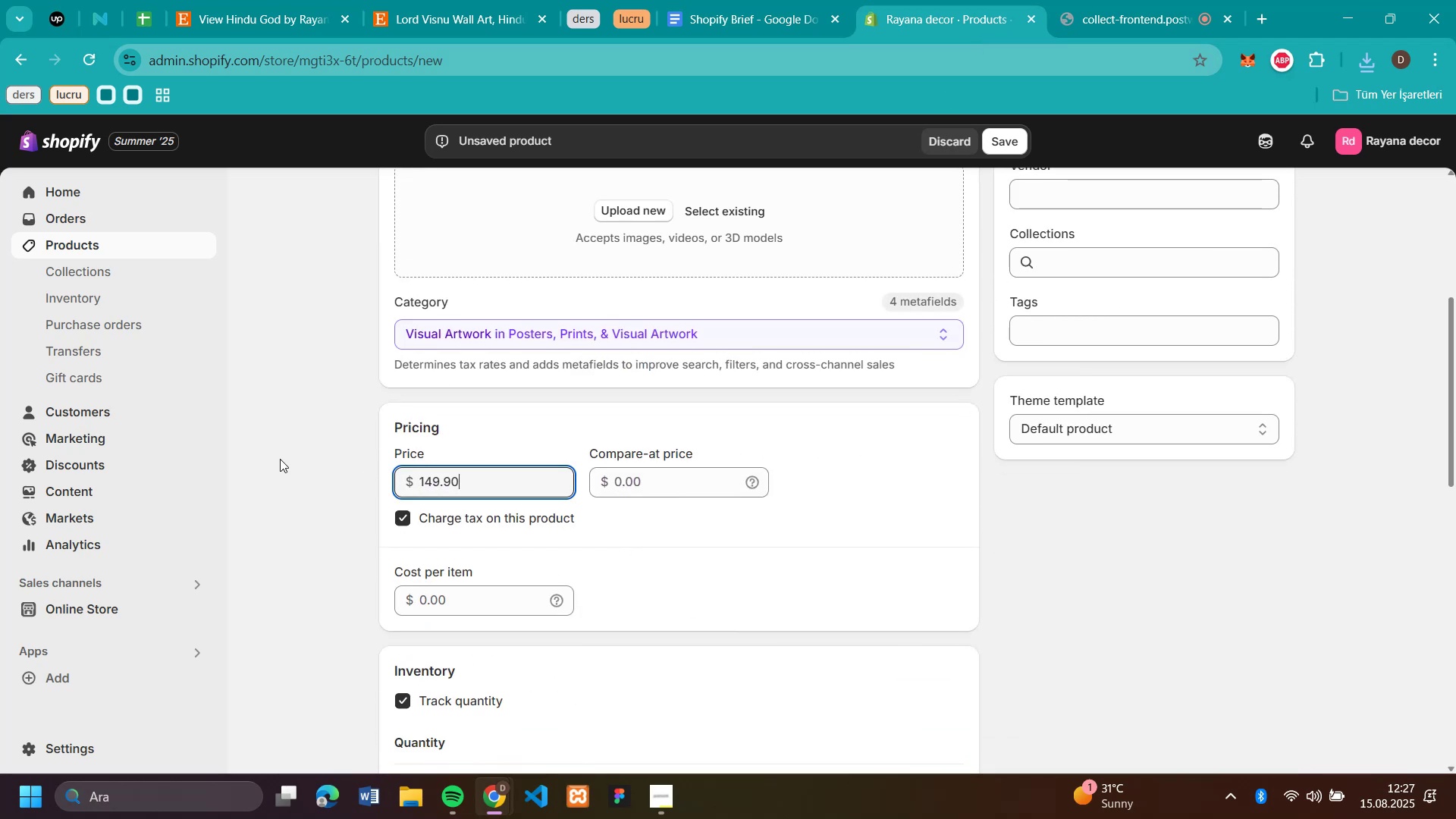 
left_click([300, 452])
 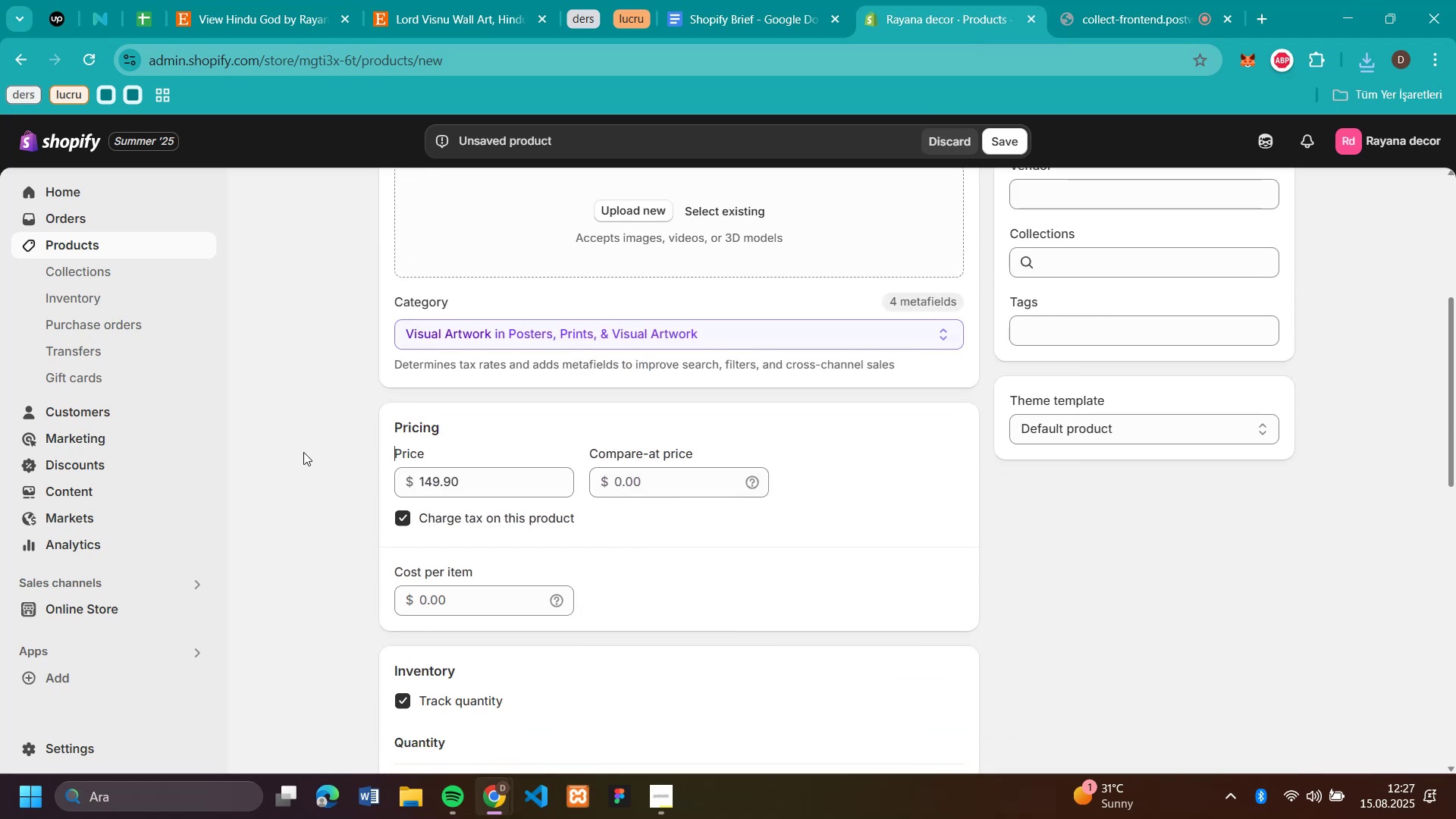 
scroll: coordinate [344, 445], scroll_direction: up, amount: 2.0
 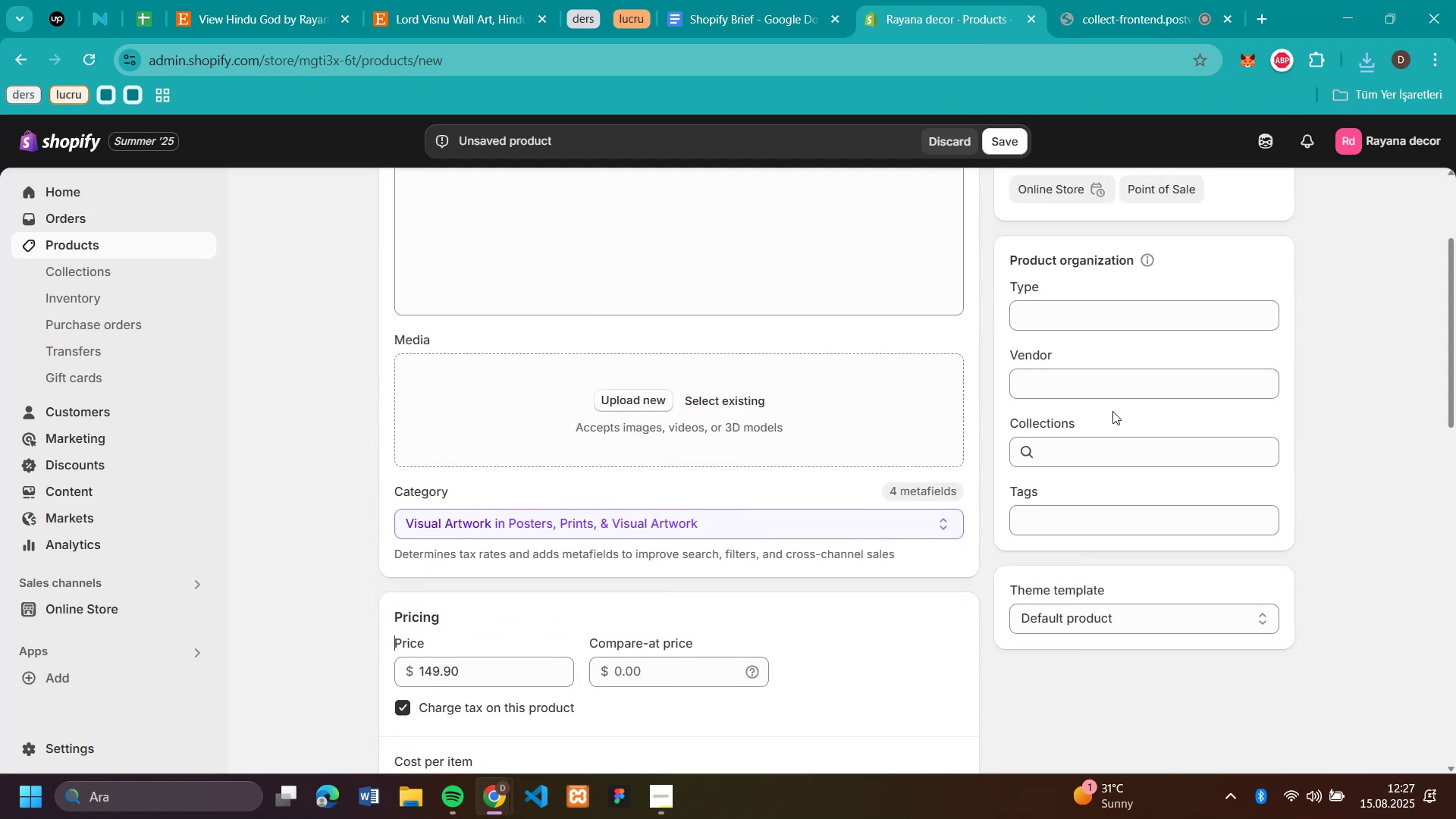 
left_click([1097, 450])
 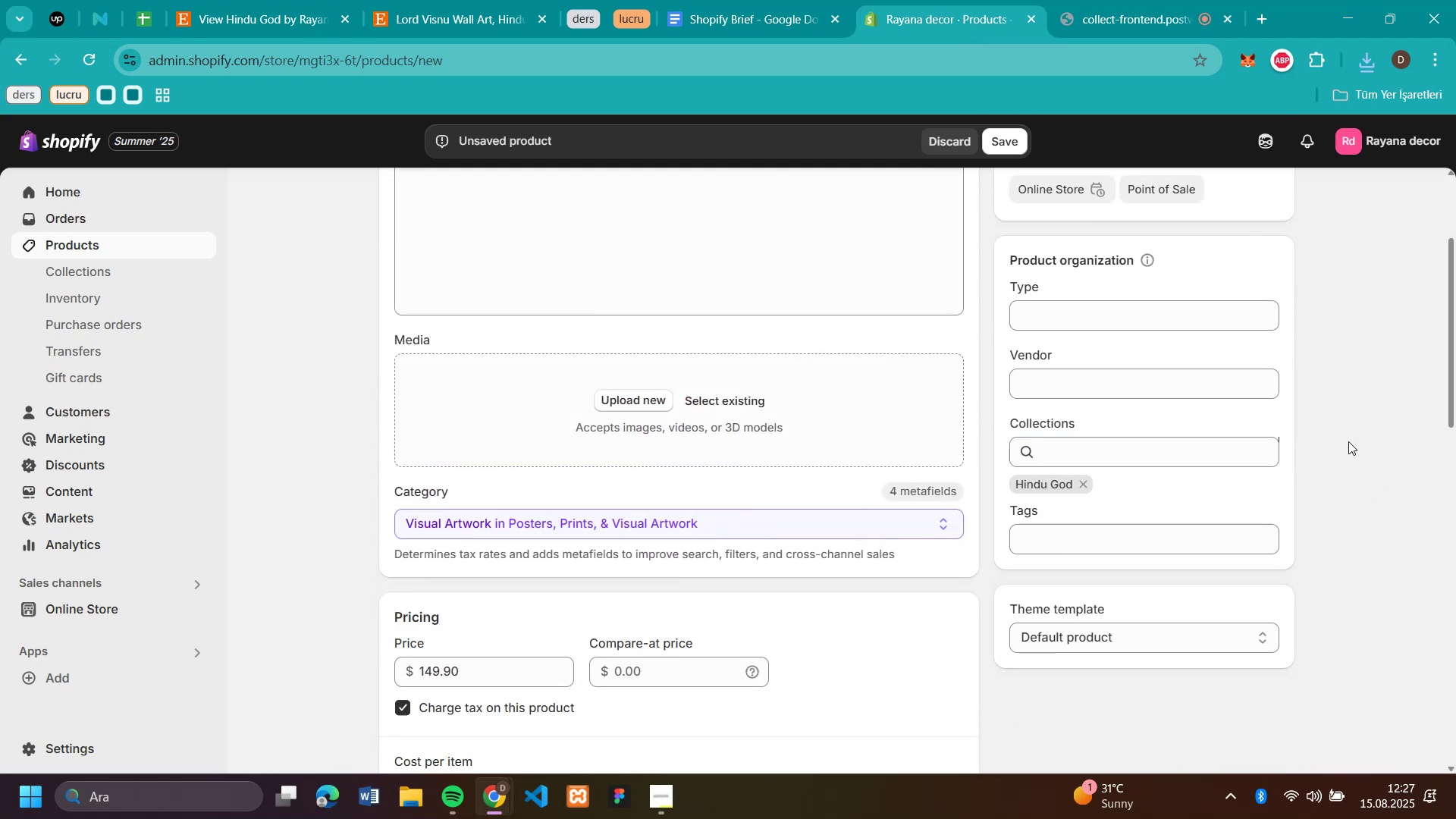 
left_click([1363, 61])
 